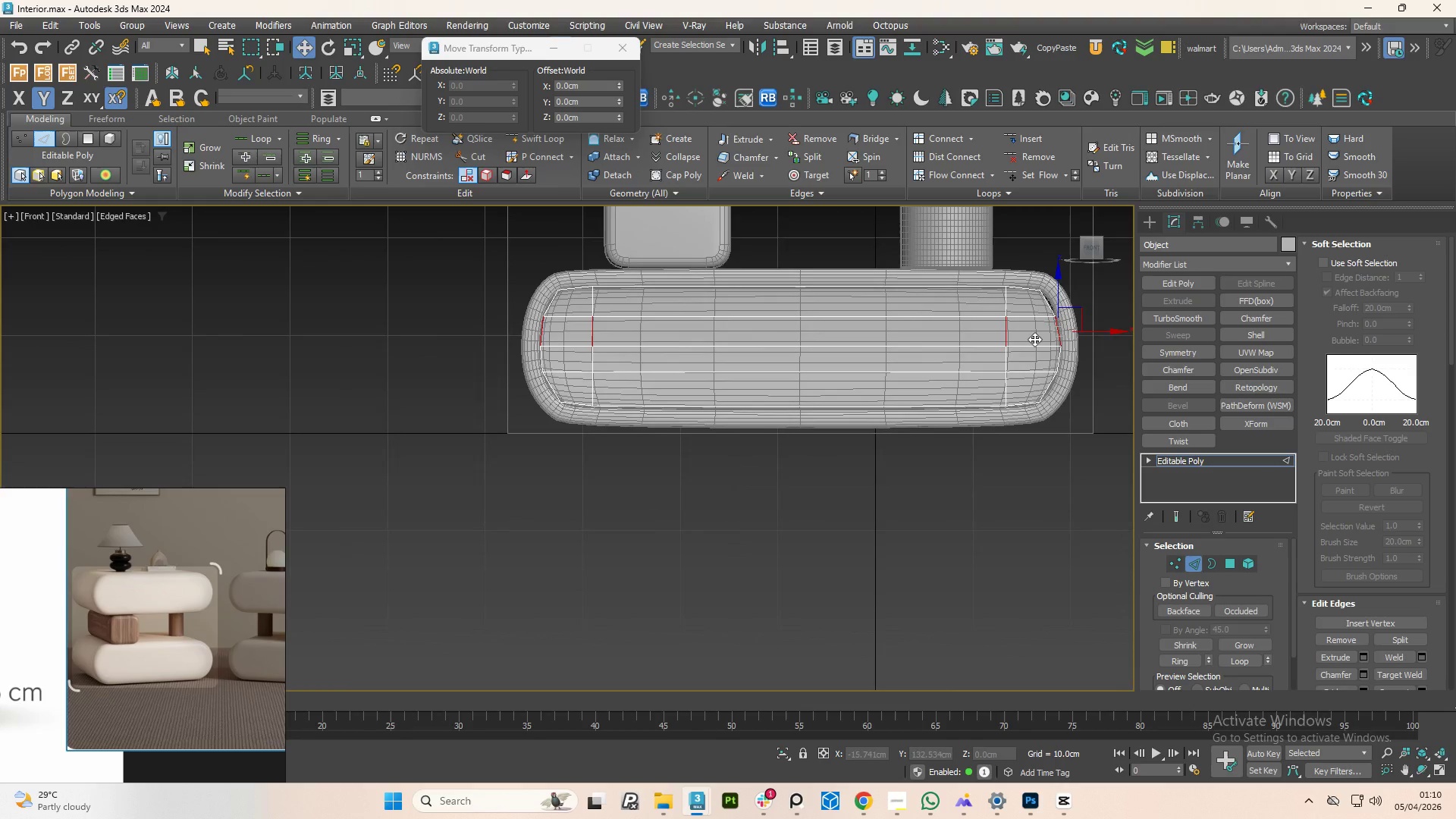 
scroll: coordinate [1034, 339], scroll_direction: up, amount: 3.0
 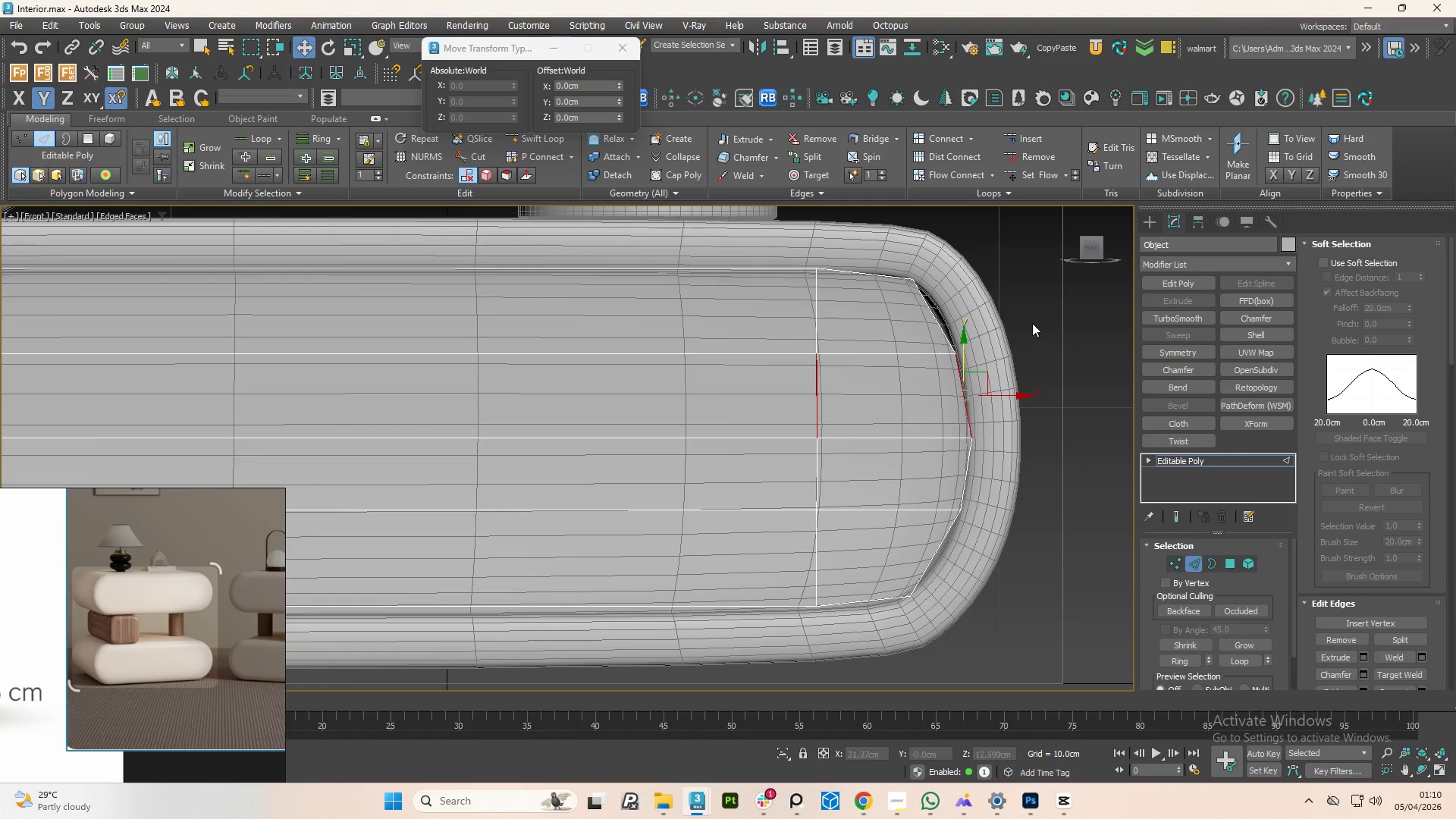 
left_click([962, 175])
 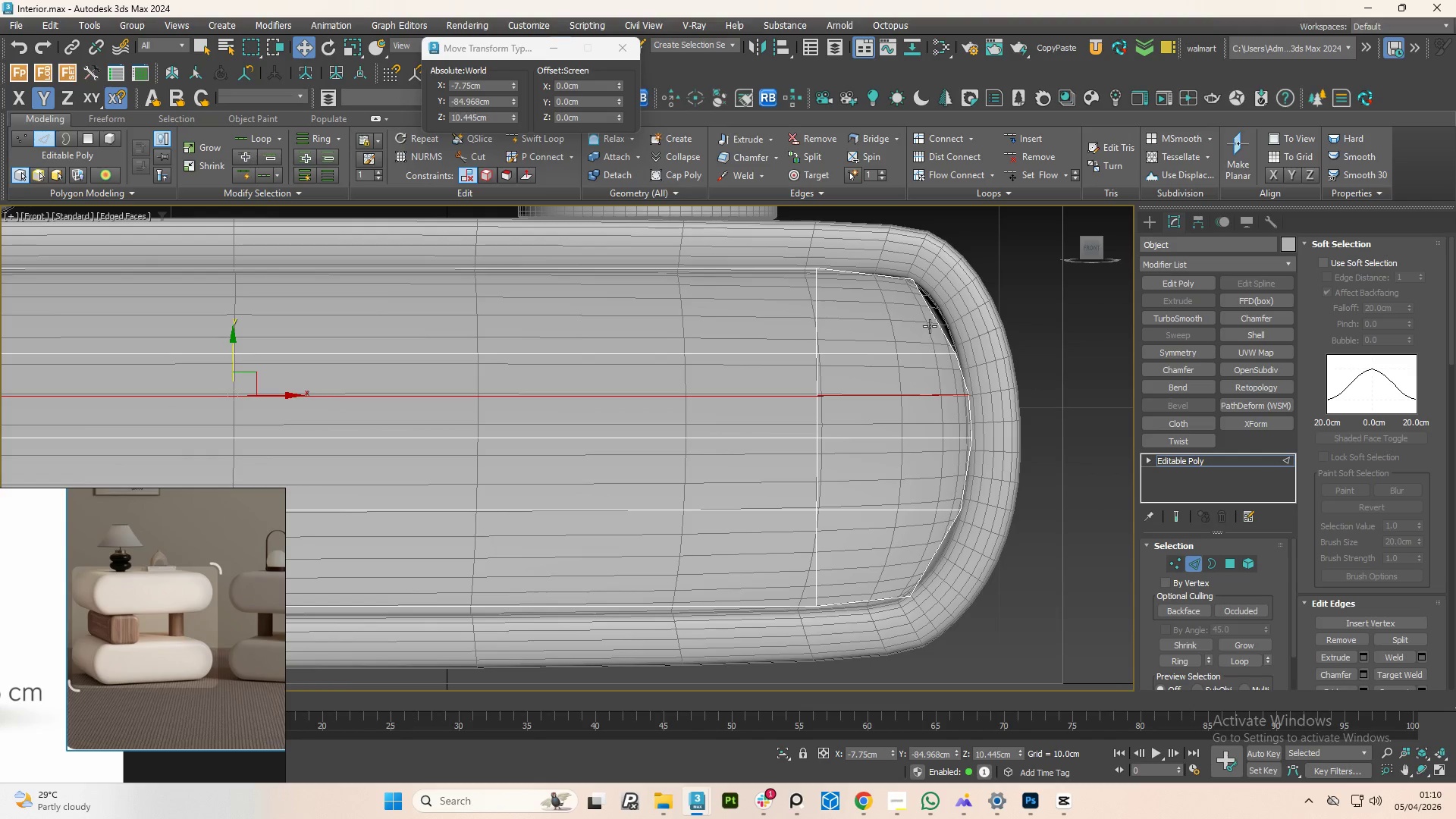 
left_click([930, 326])
 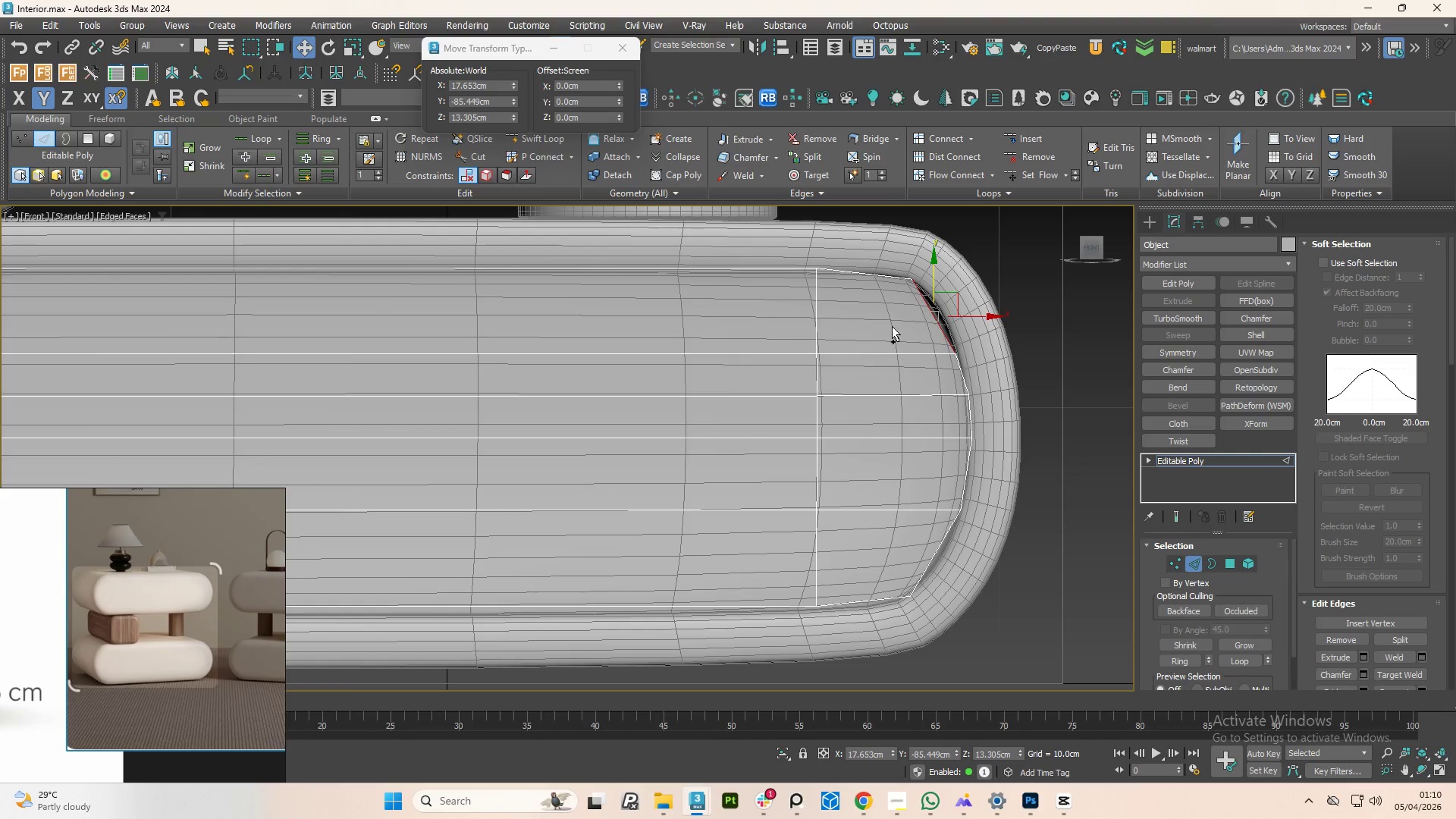 
hold_key(key=ControlLeft, duration=1.08)
left_click([814, 306])
 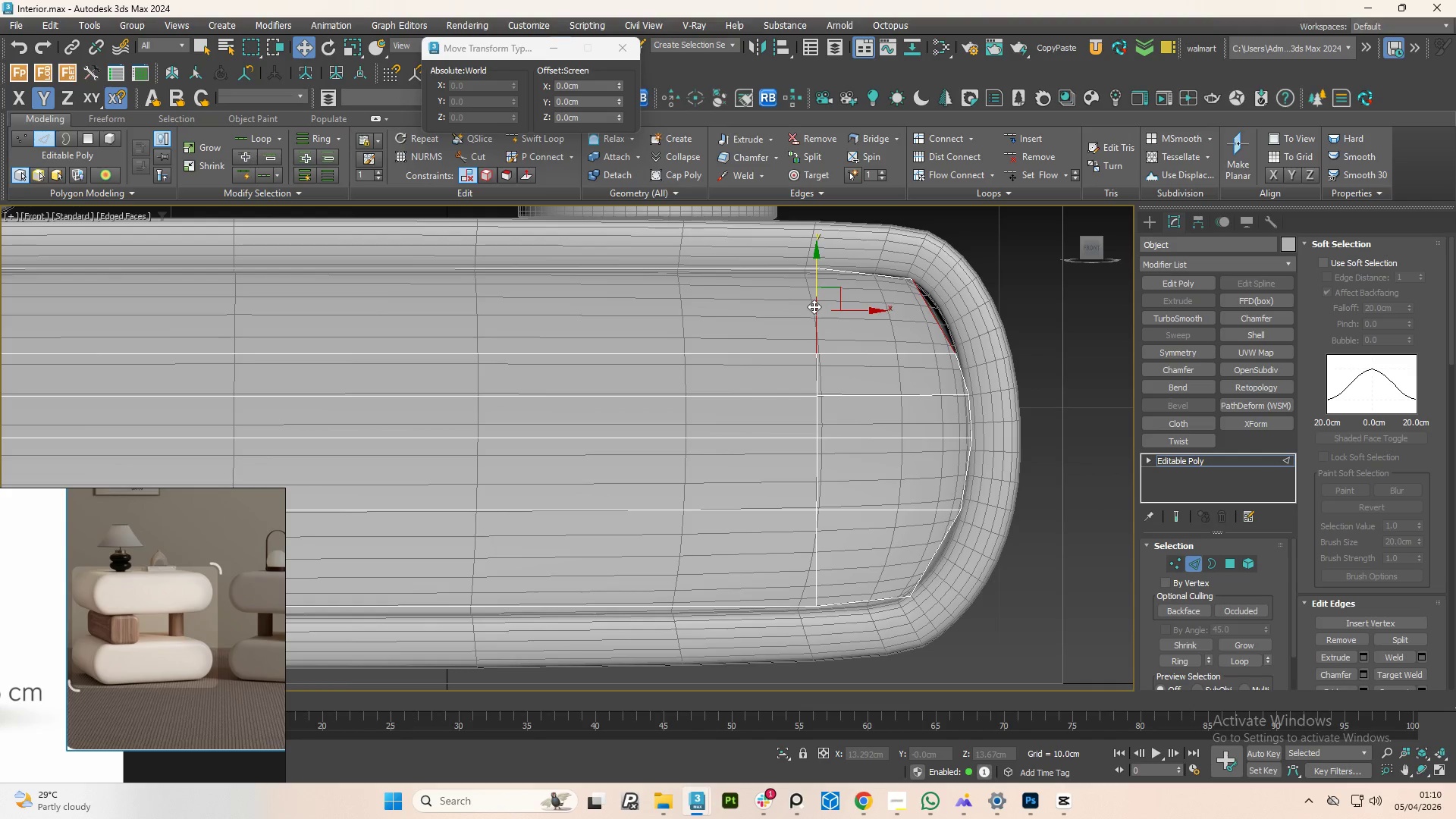 
double_click([814, 306])
 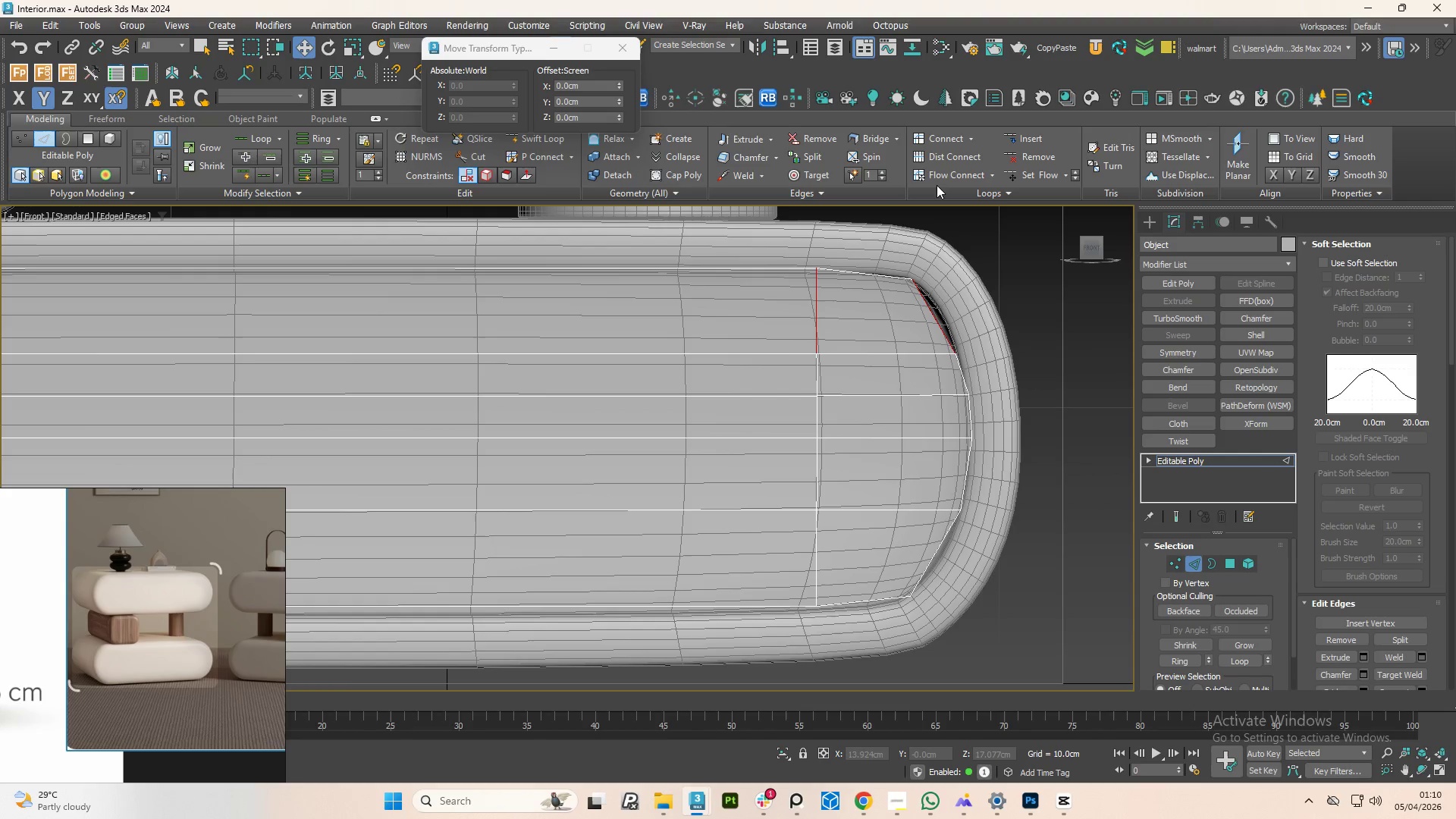 
left_click([948, 171])
 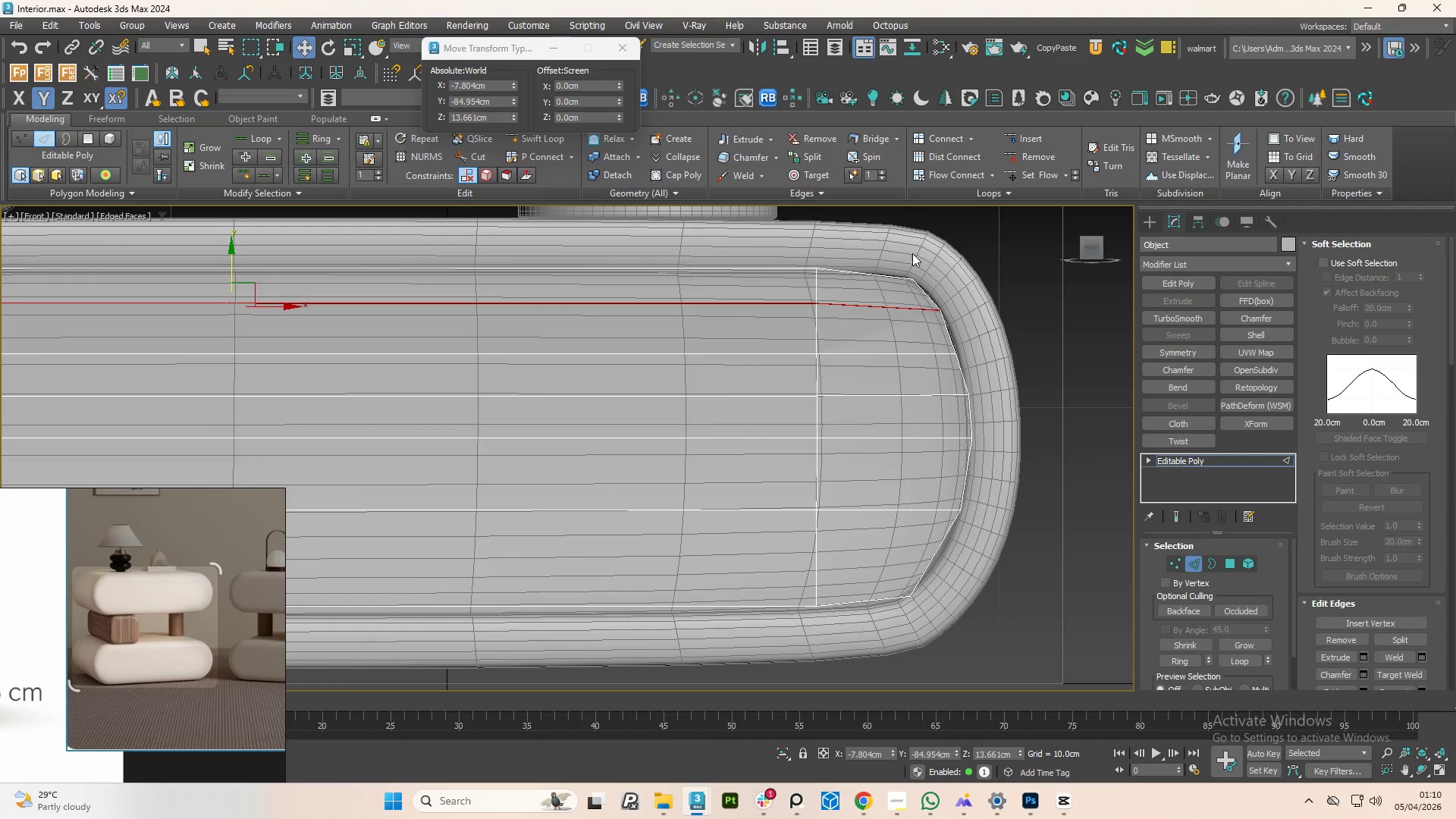 
left_click([926, 443])
 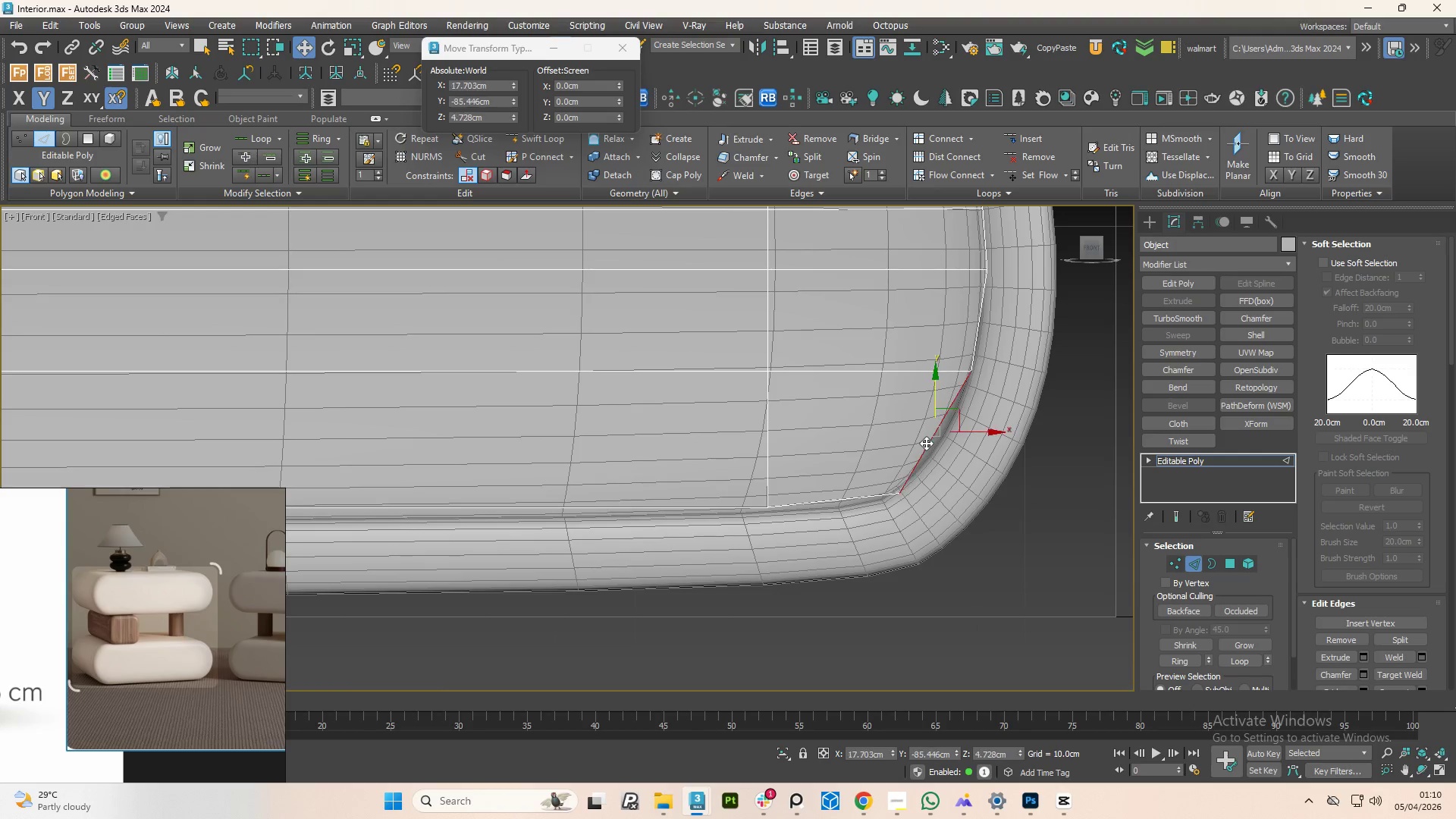 
scroll: coordinate [926, 425], scroll_direction: up, amount: 1.0
 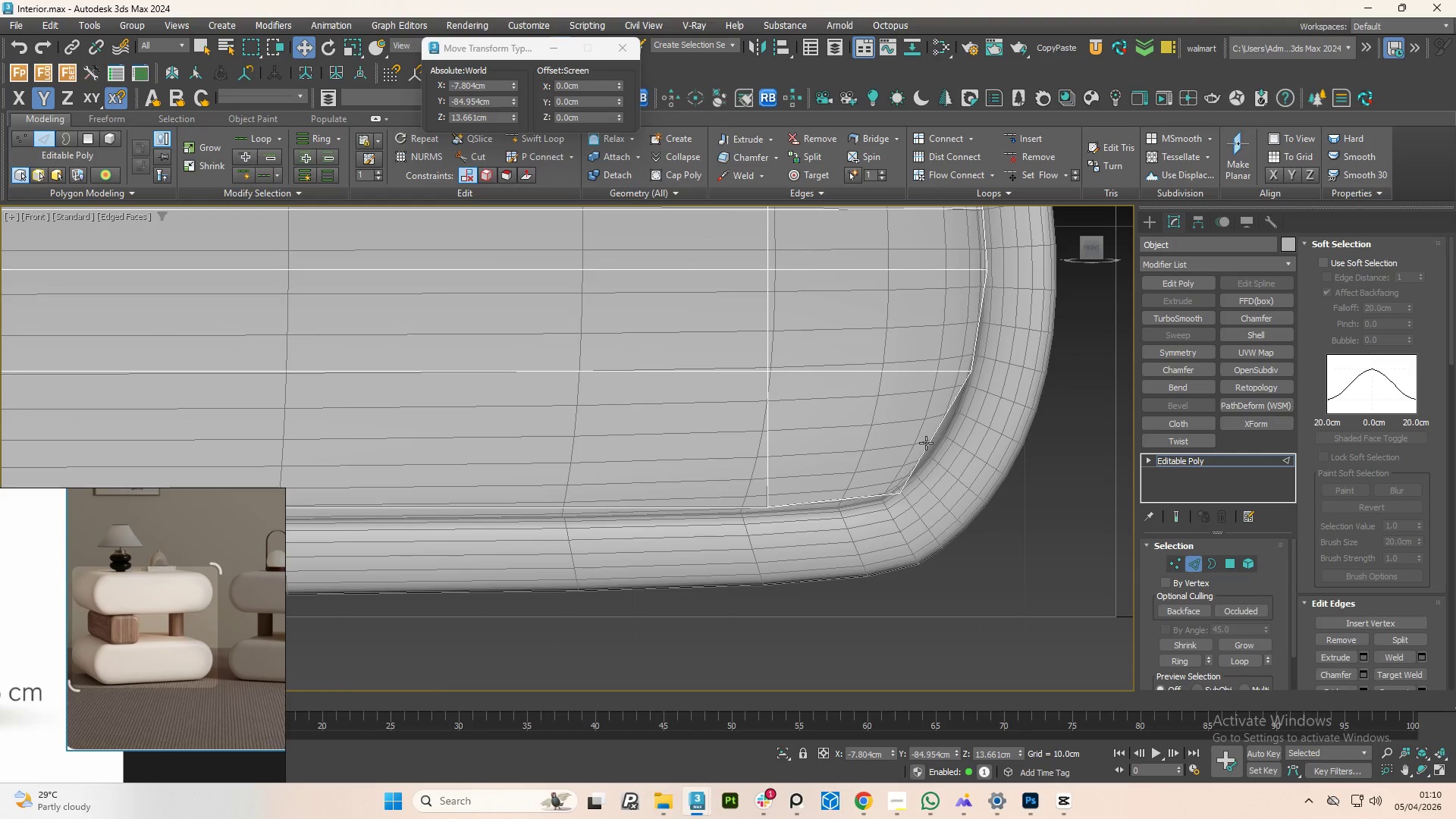 
hold_key(key=ControlLeft, duration=1.34)
left_click([769, 442])
 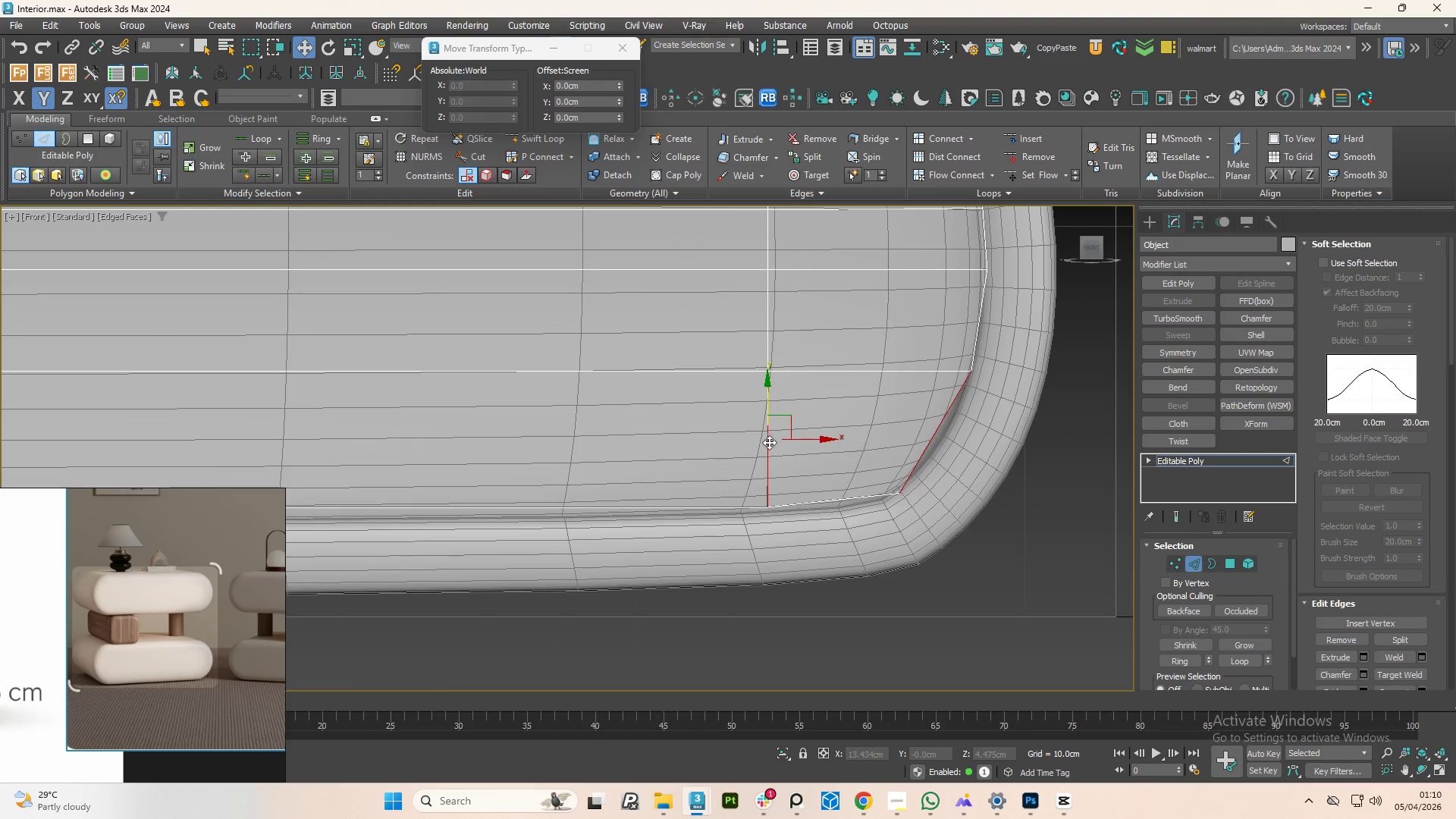 
double_click([769, 442])
 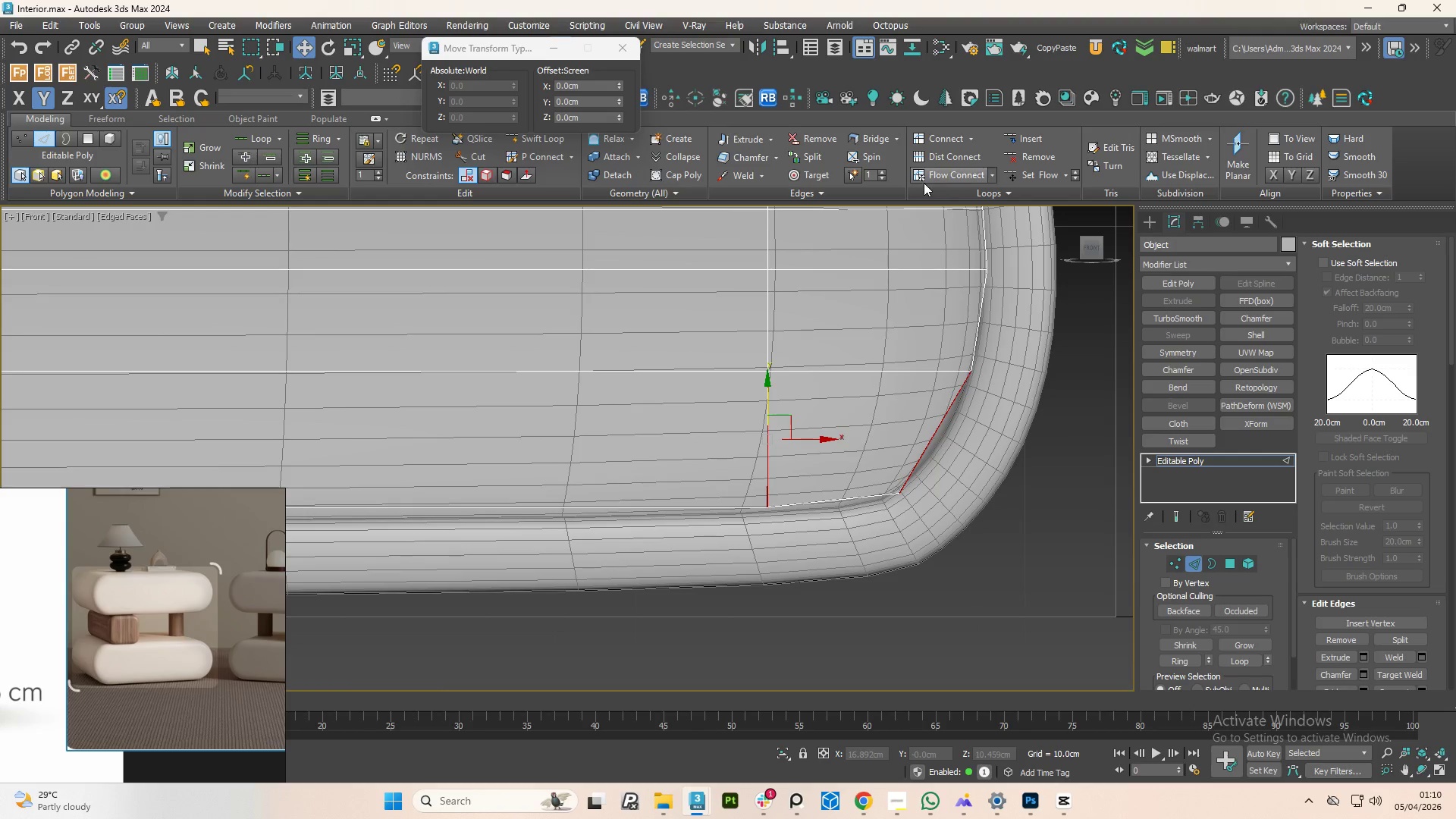 
left_click([944, 173])
 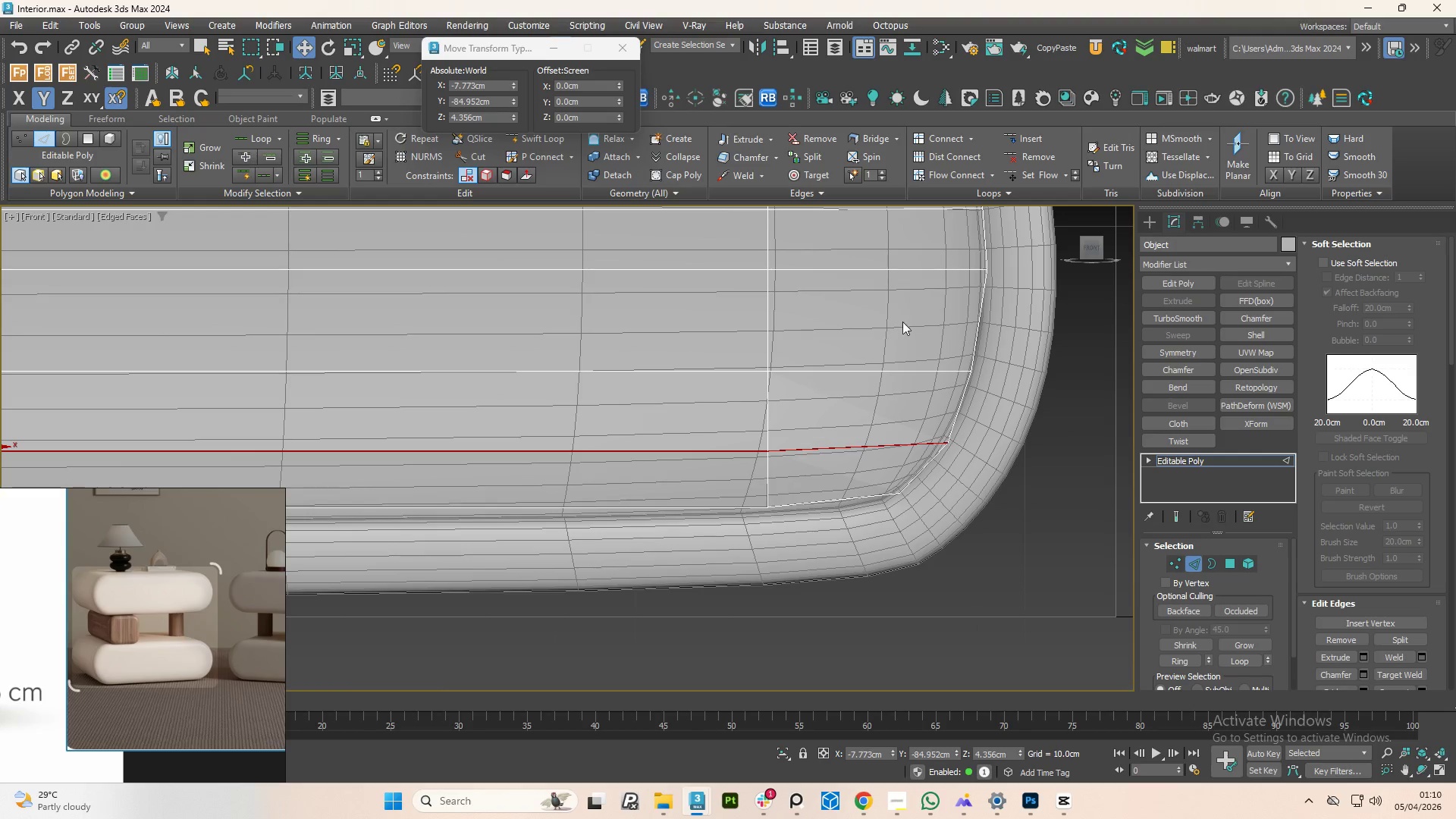 
scroll: coordinate [933, 435], scroll_direction: down, amount: 3.0
 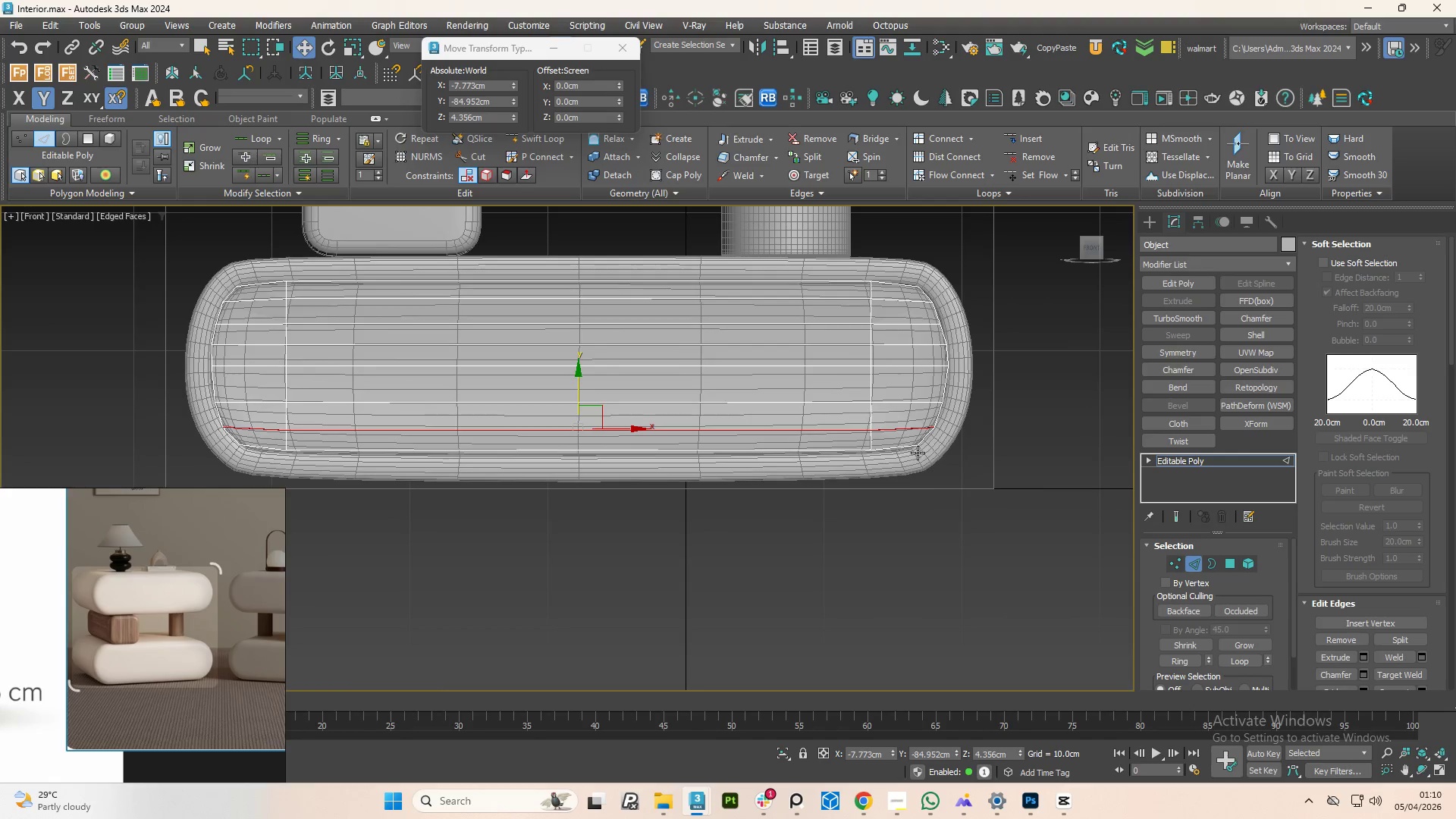 
scroll: coordinate [886, 447], scroll_direction: up, amount: 3.0
 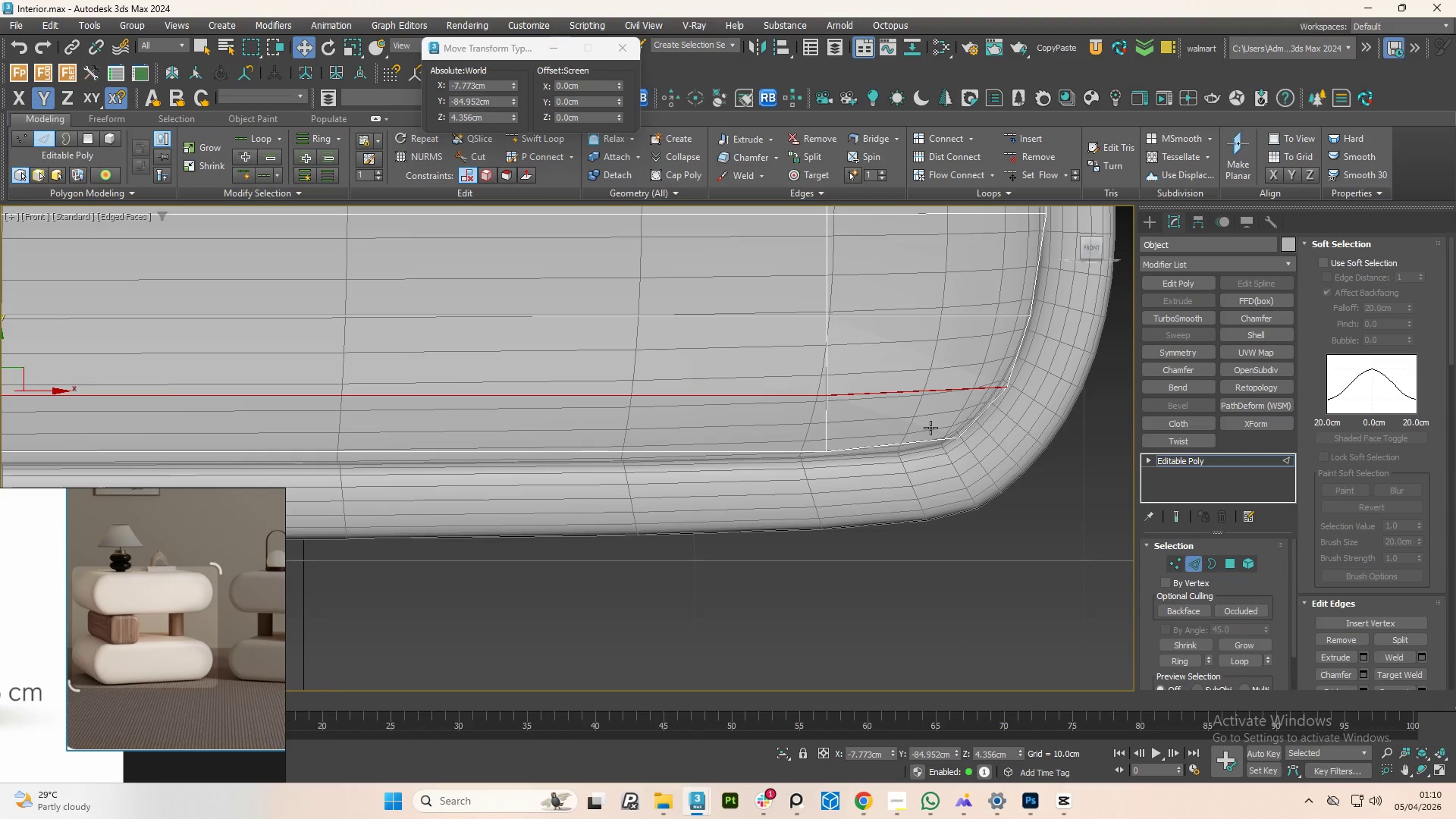 
key(1)
 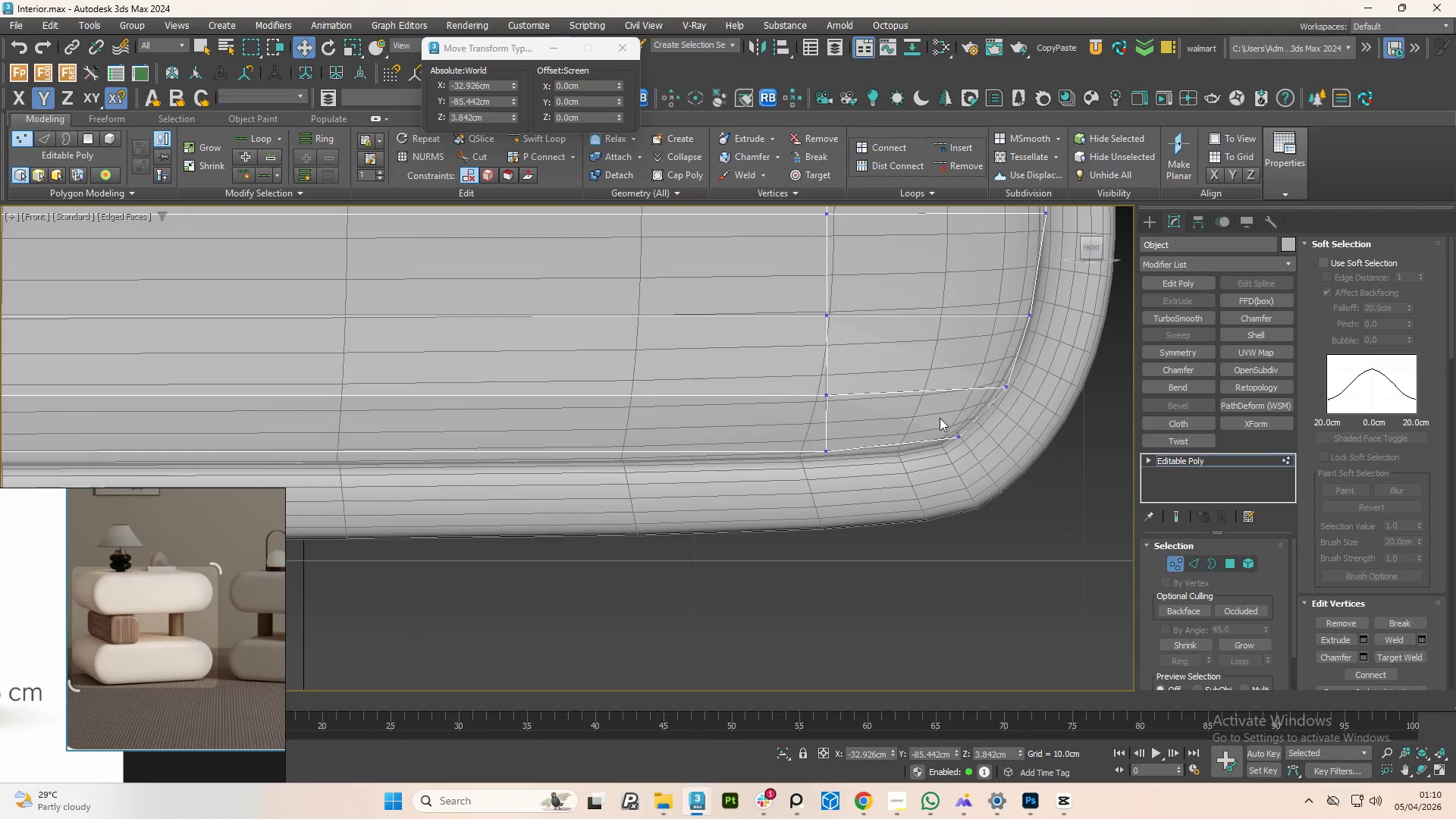 
left_click_drag(start_coordinate=[940, 418], to_coordinate=[990, 482])
 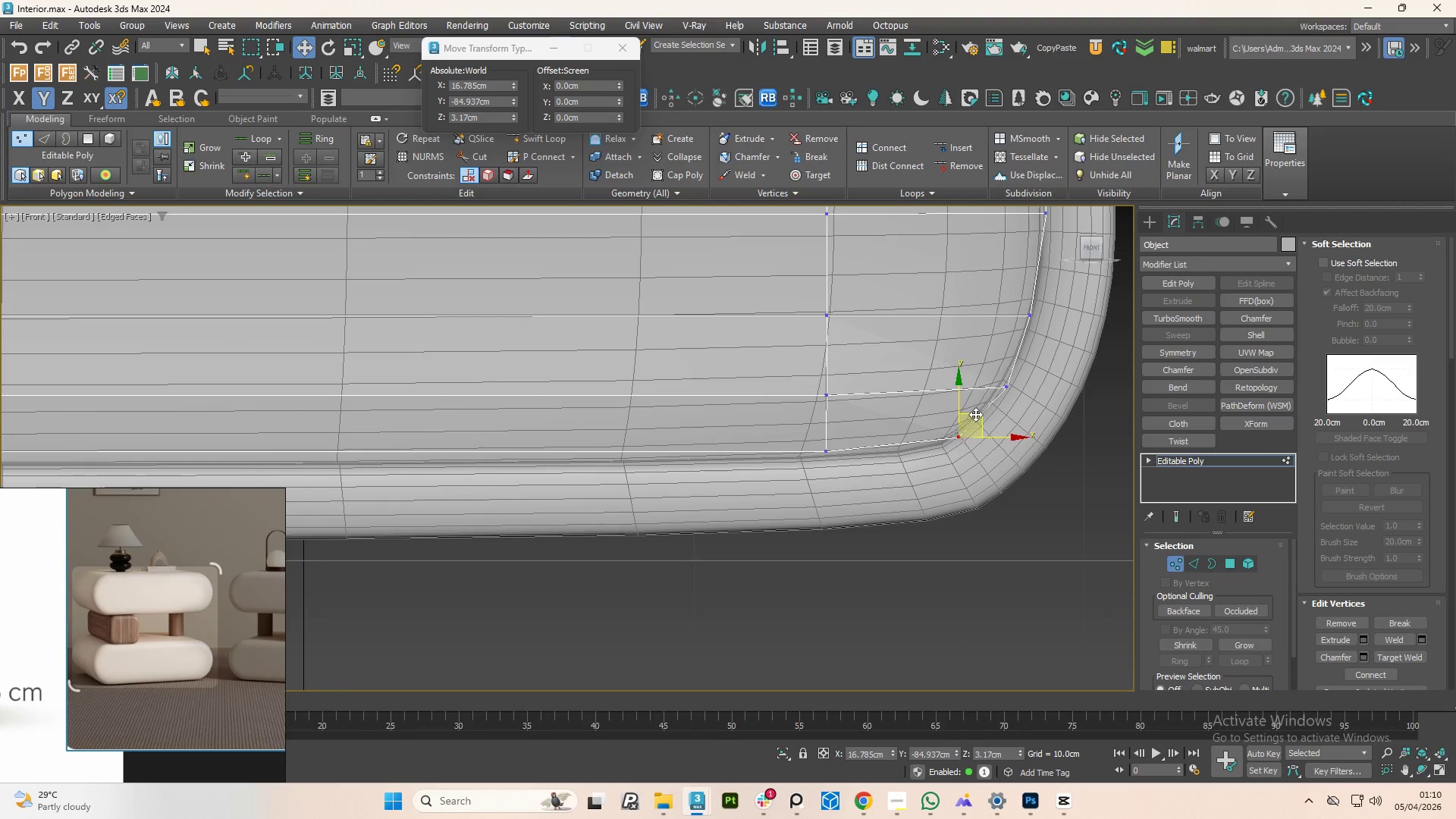 
left_click_drag(start_coordinate=[975, 414], to_coordinate=[951, 422])
 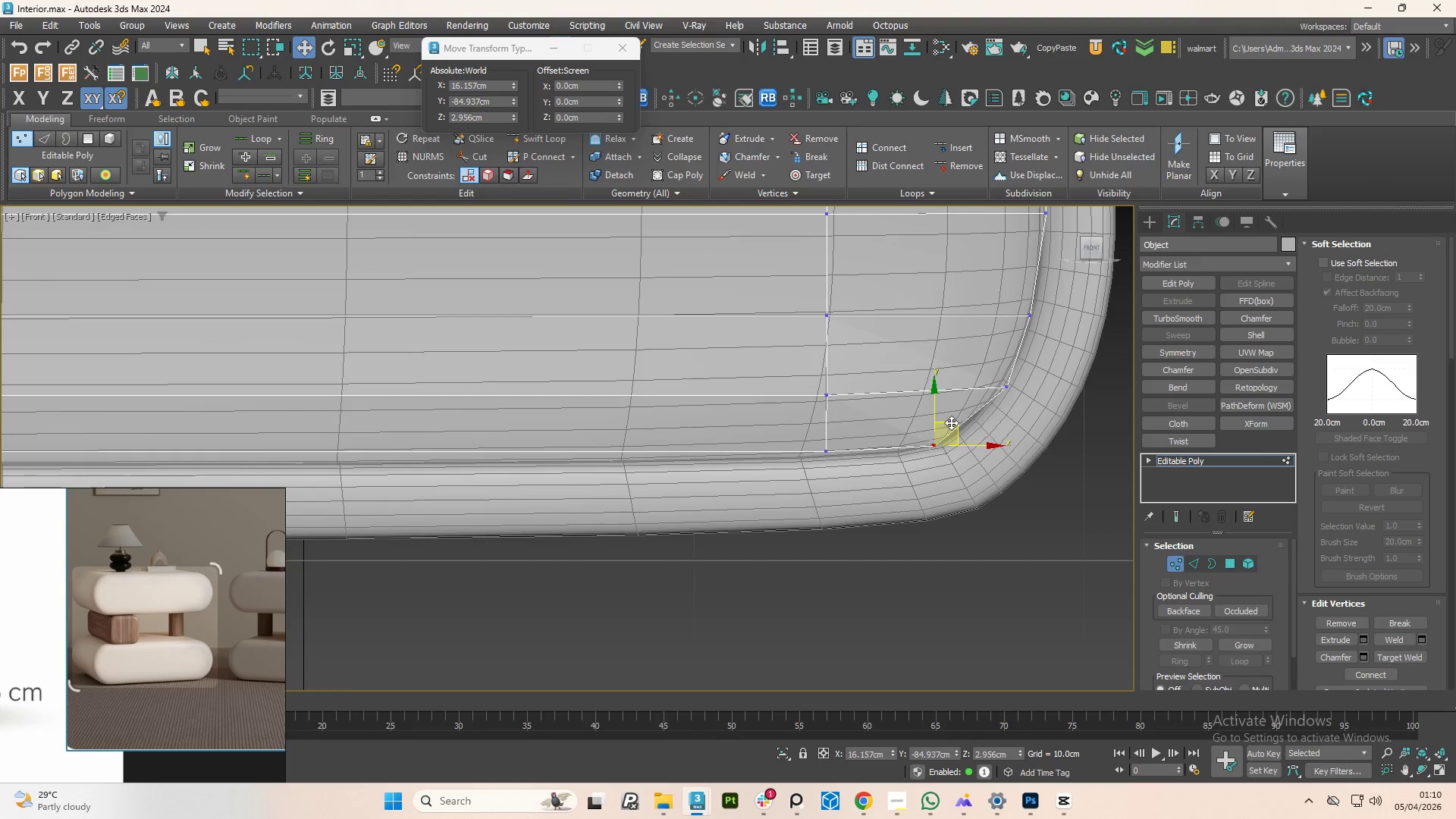 
scroll: coordinate [951, 422], scroll_direction: down, amount: 3.0
 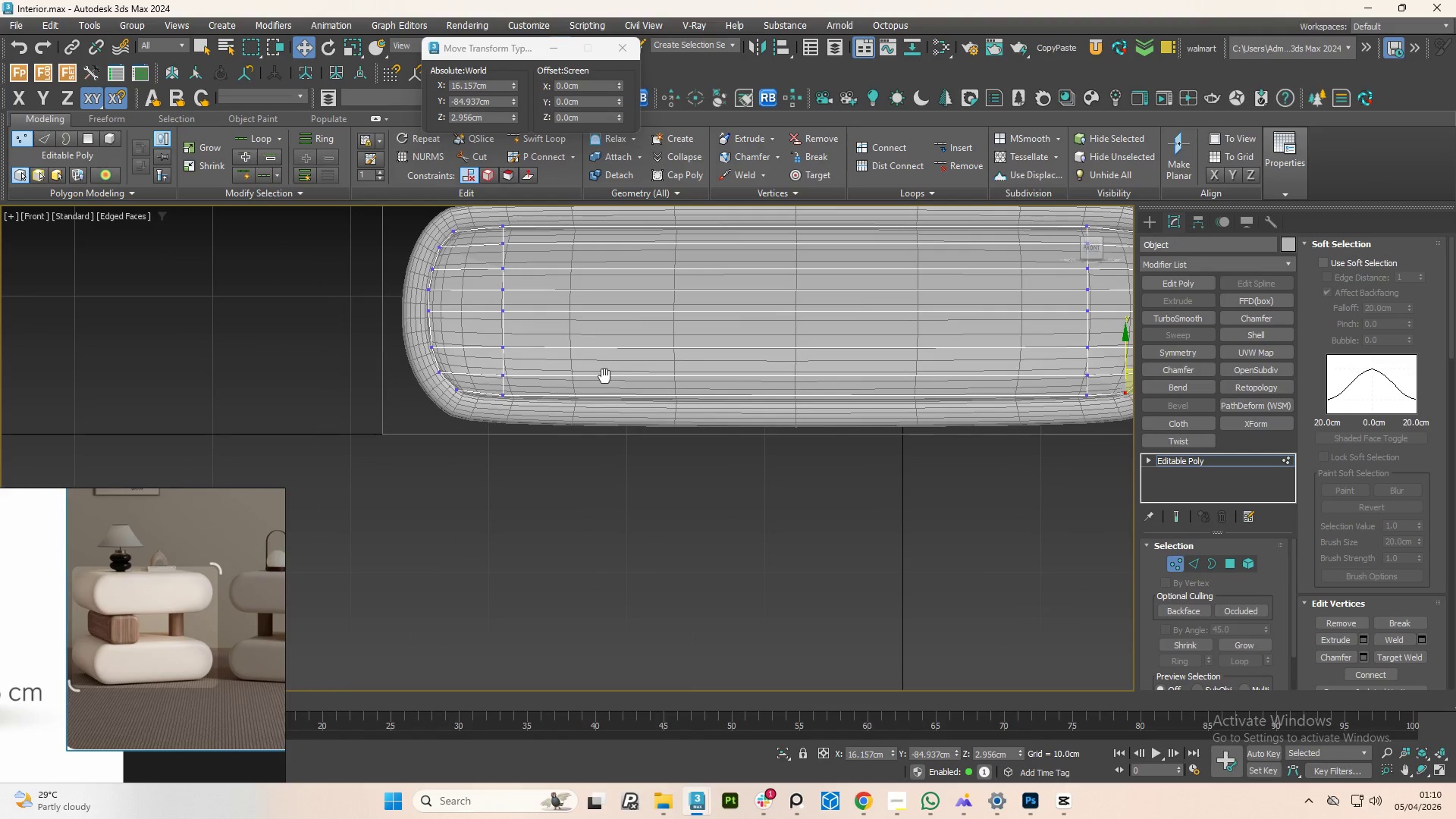 
scroll: coordinate [460, 388], scroll_direction: up, amount: 3.0
 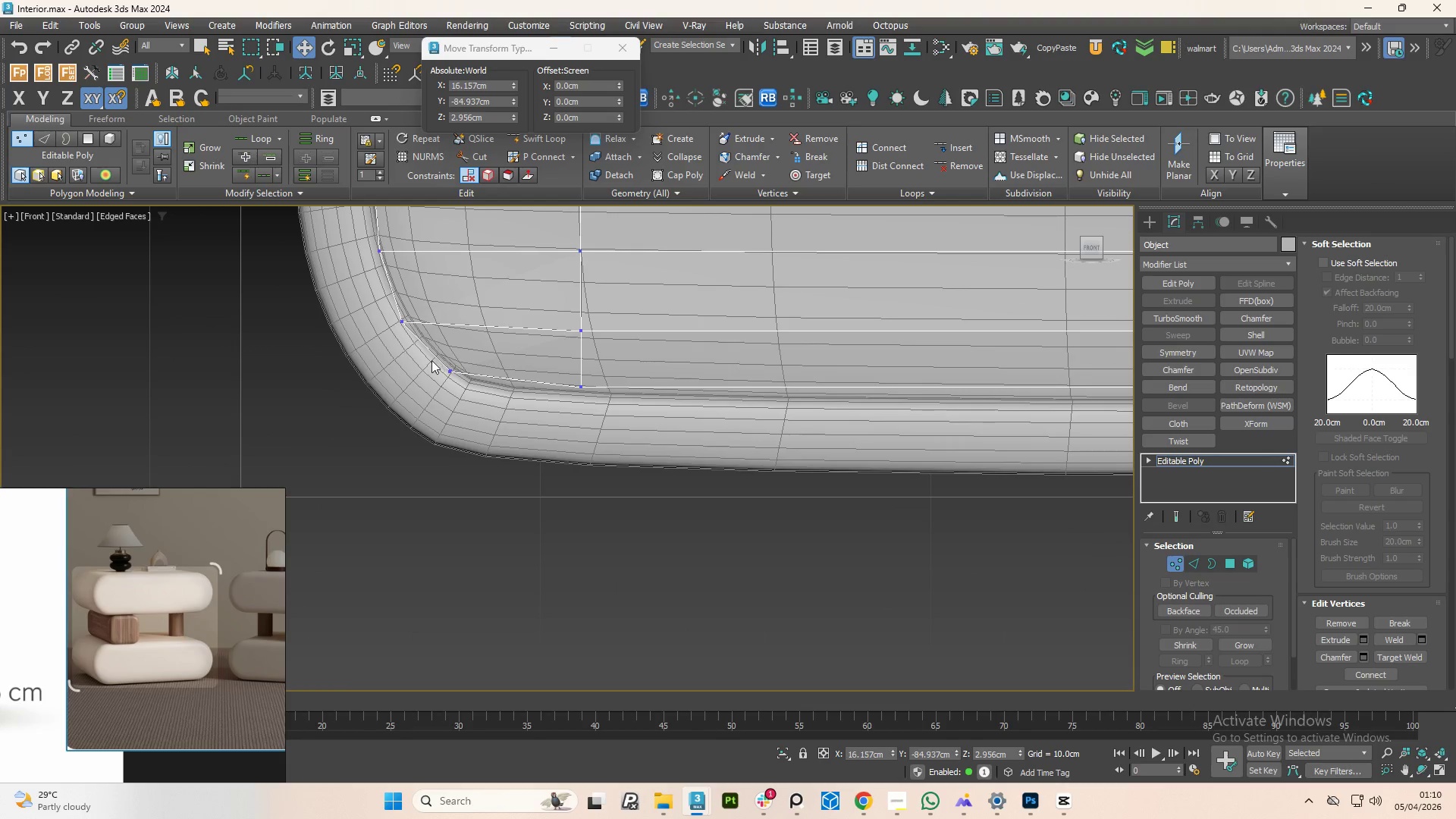 
left_click_drag(start_coordinate=[429, 362], to_coordinate=[497, 394])
 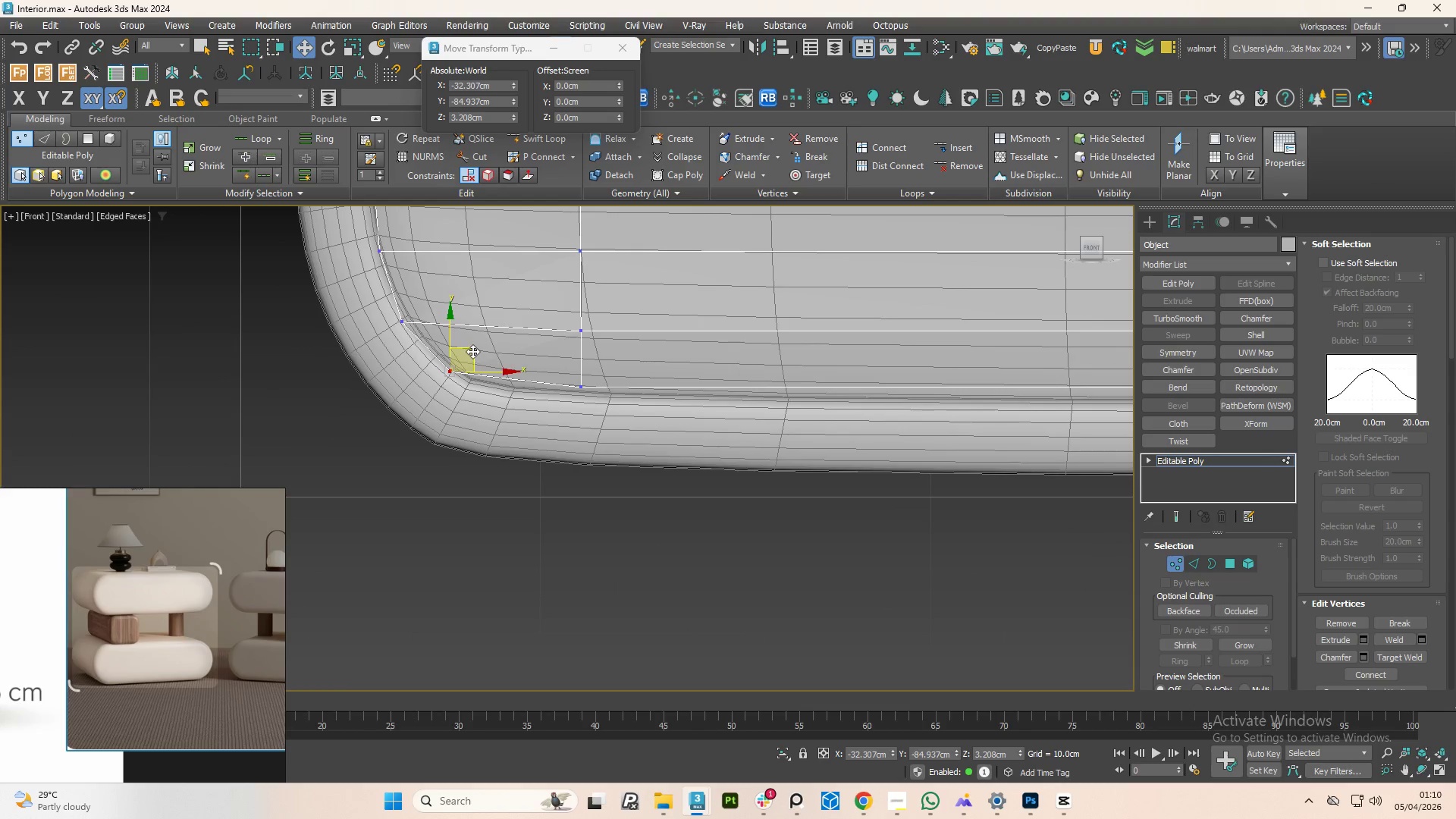 
left_click_drag(start_coordinate=[472, 351], to_coordinate=[491, 360])
 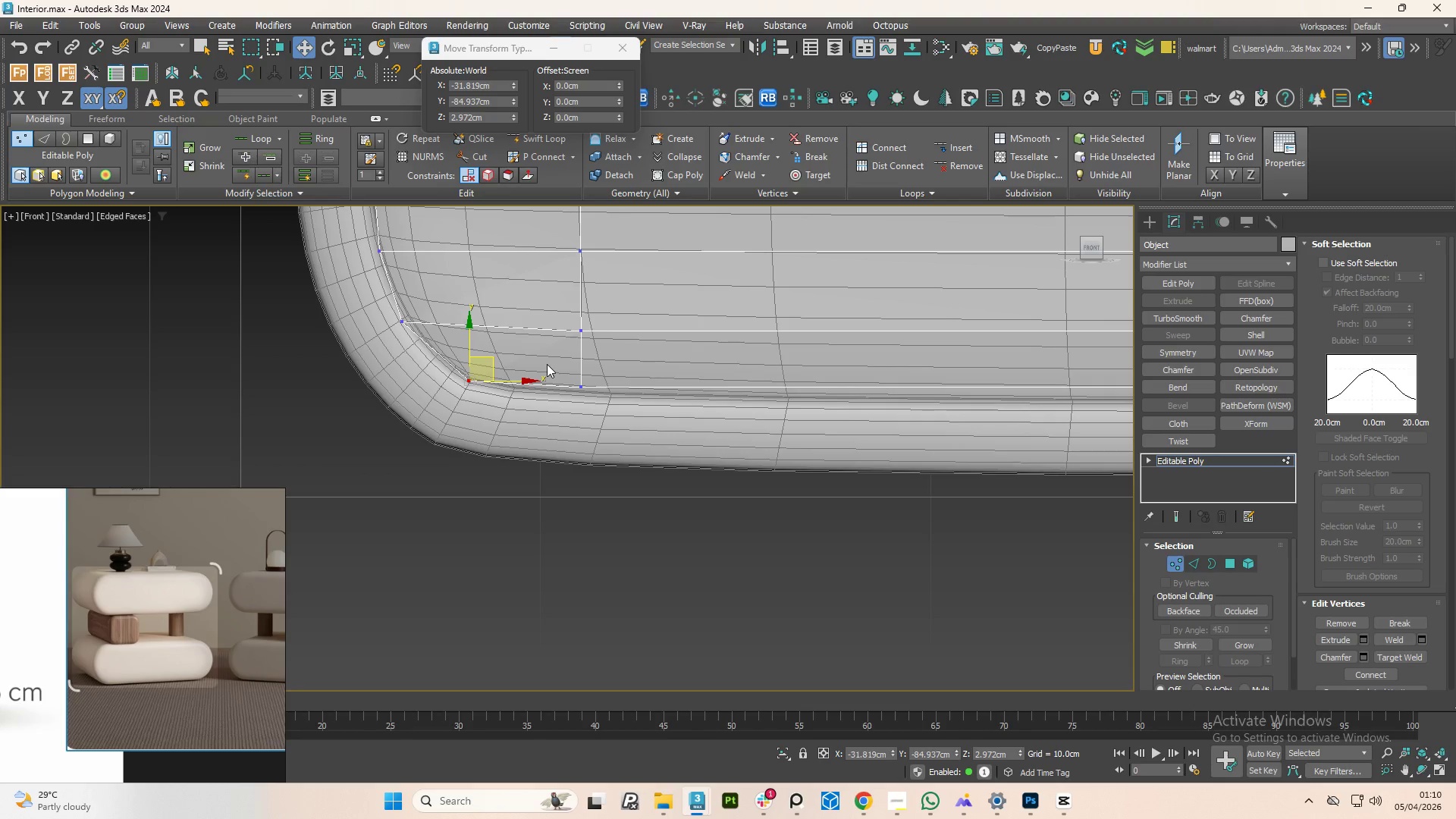 
scroll: coordinate [547, 364], scroll_direction: down, amount: 2.0
 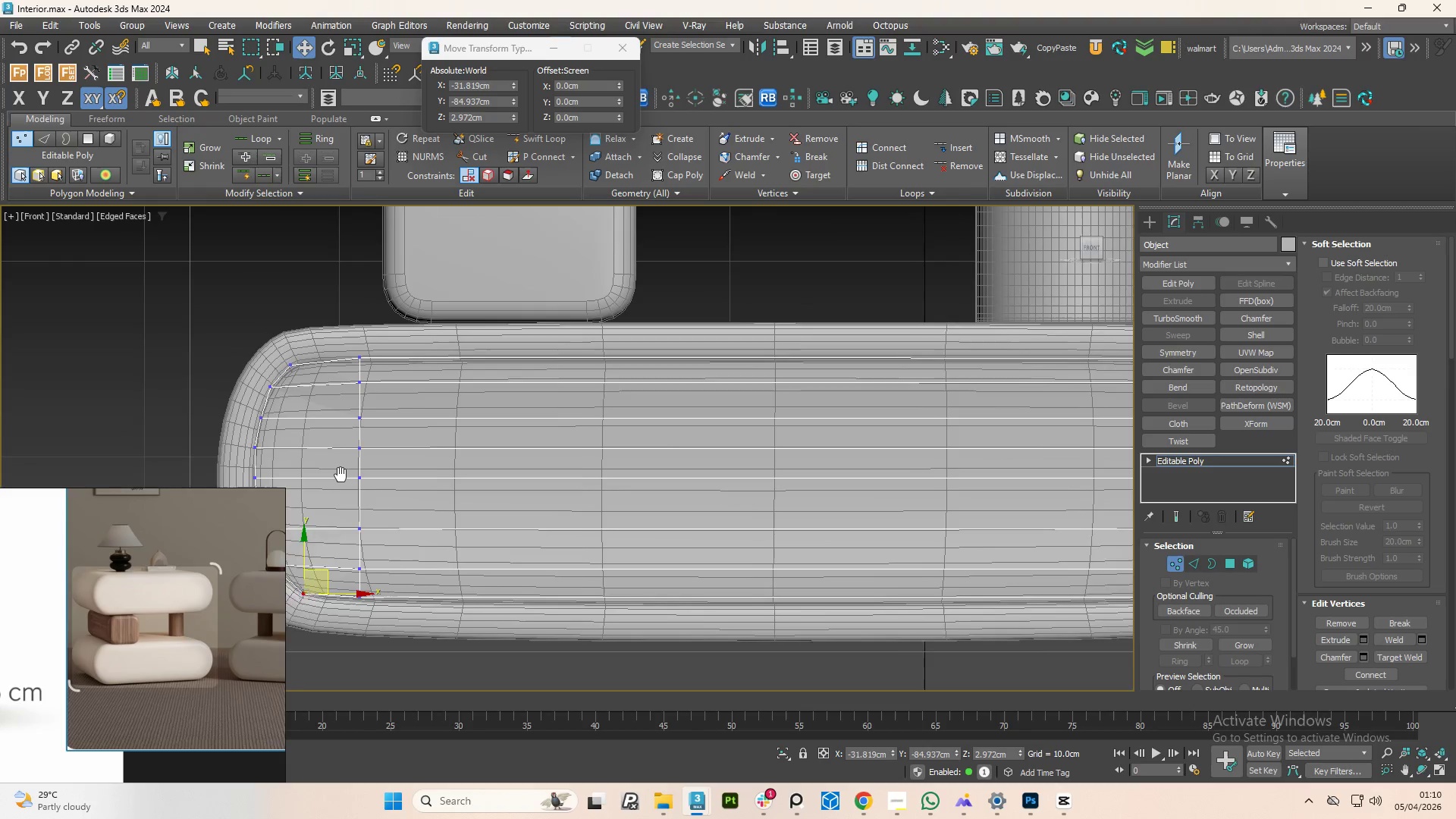 
scroll: coordinate [212, 328], scroll_direction: up, amount: 3.0
 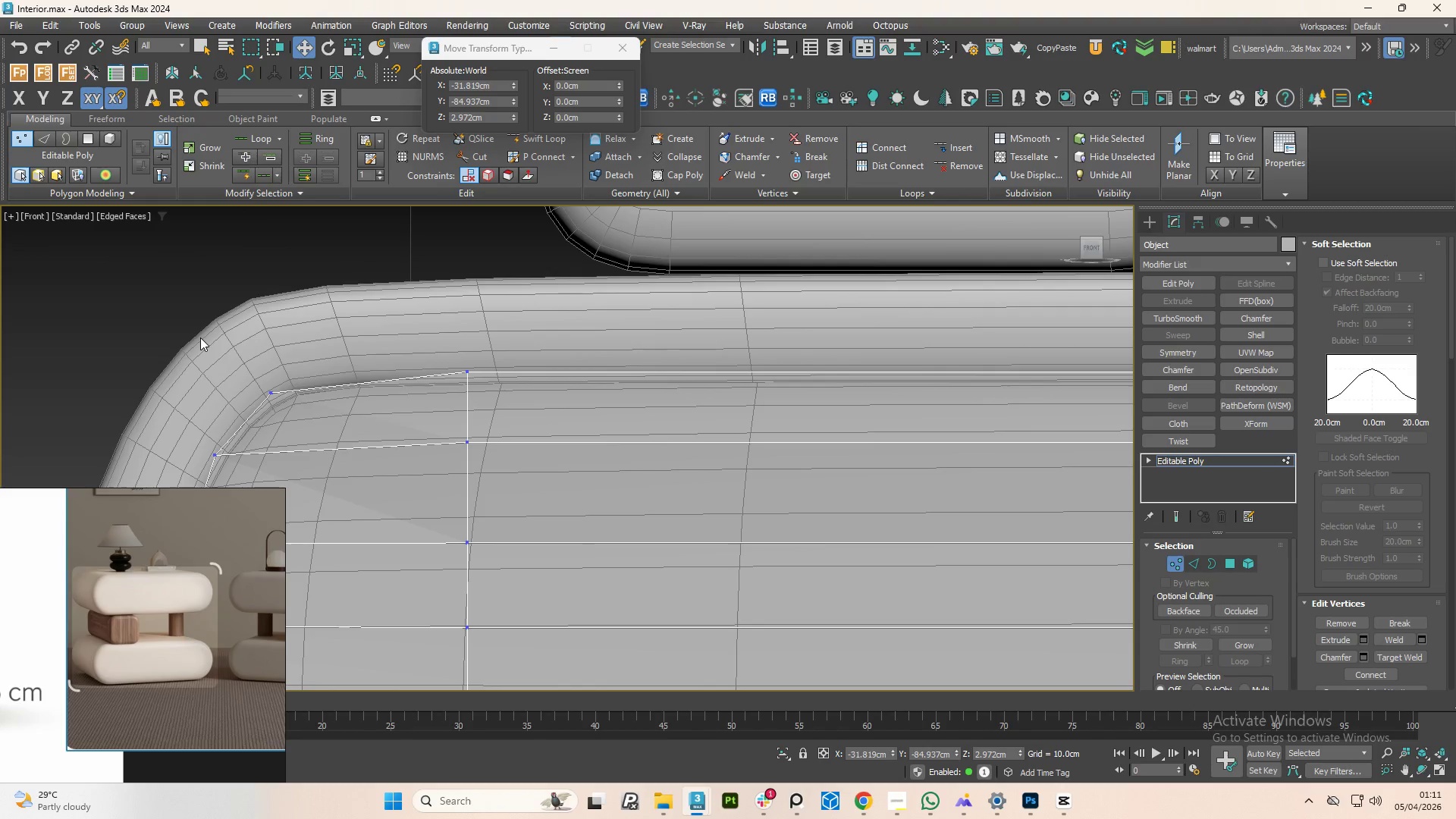 
left_click_drag(start_coordinate=[205, 339], to_coordinate=[337, 398])
 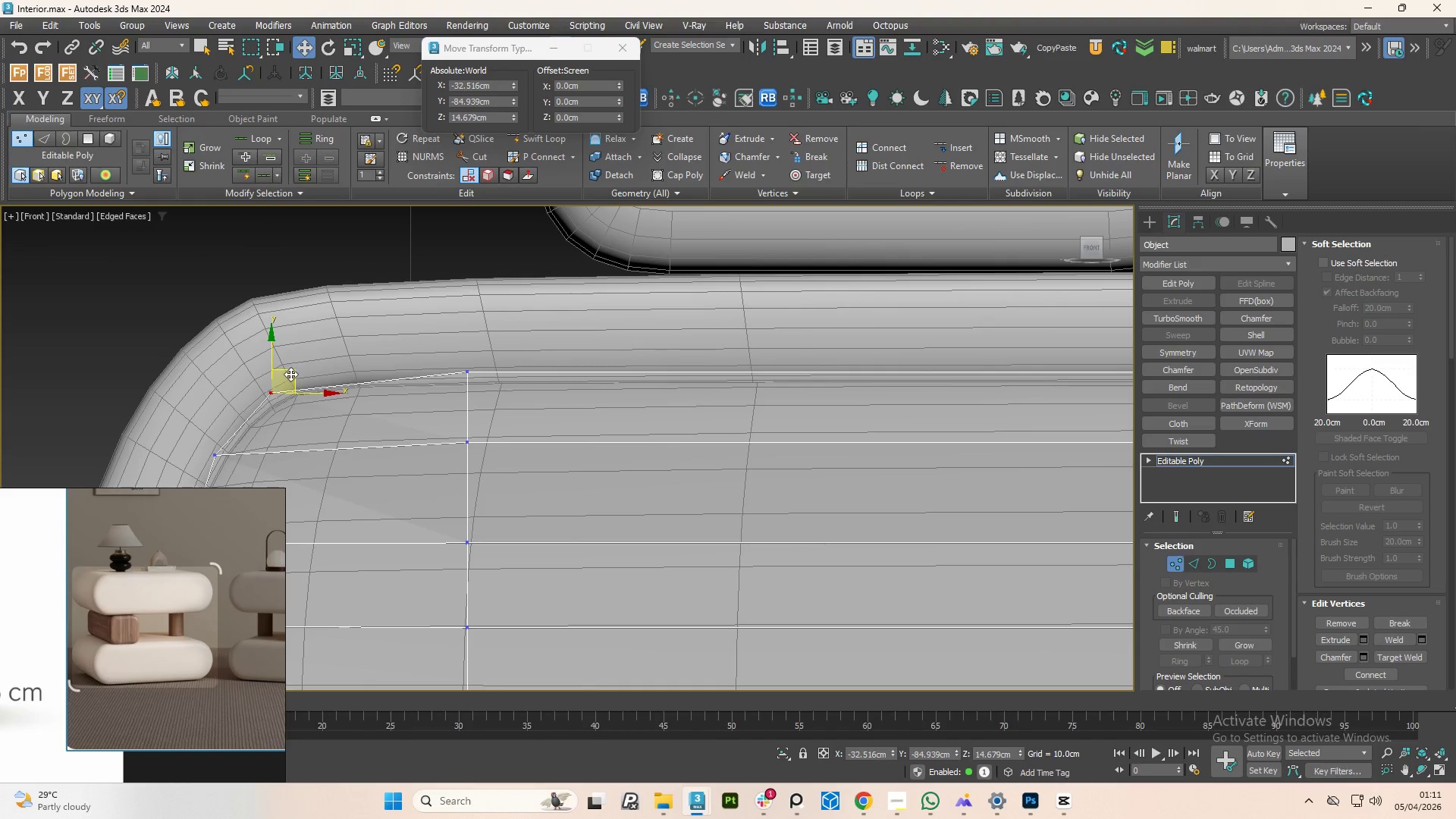 
left_click_drag(start_coordinate=[290, 374], to_coordinate=[314, 369])
 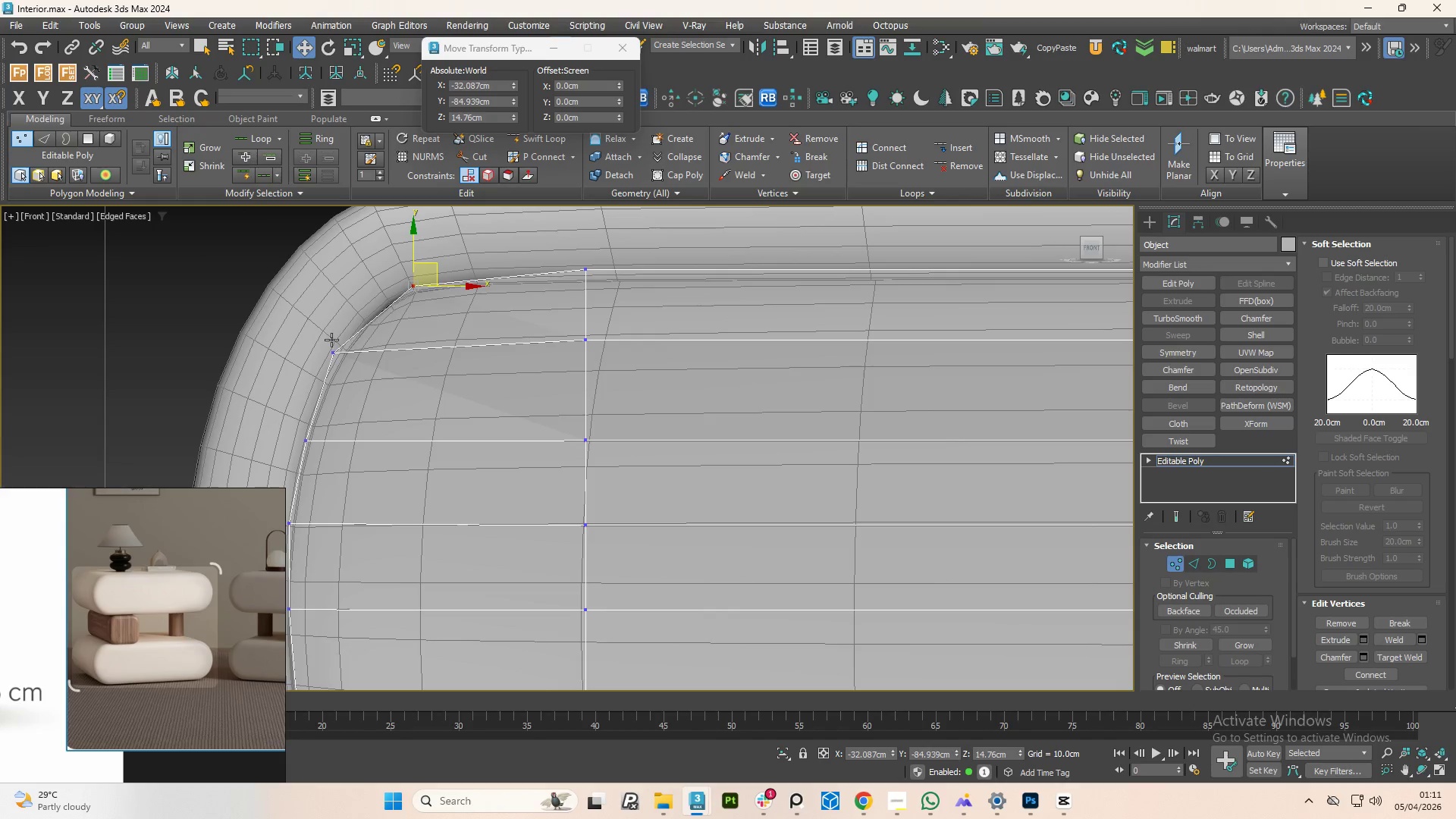 
left_click_drag(start_coordinate=[310, 330], to_coordinate=[353, 373])
 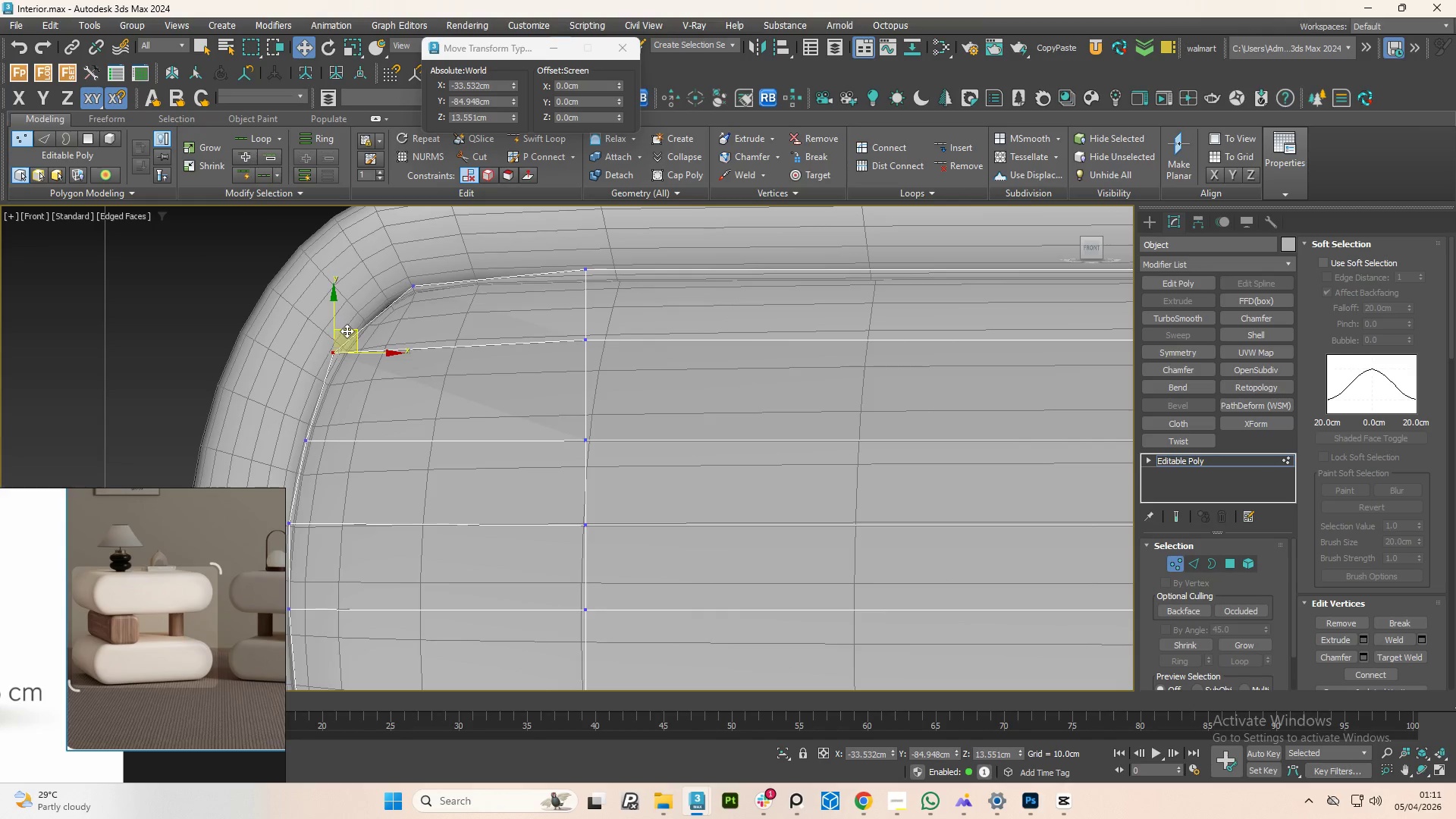 
left_click_drag(start_coordinate=[347, 331], to_coordinate=[350, 332])
 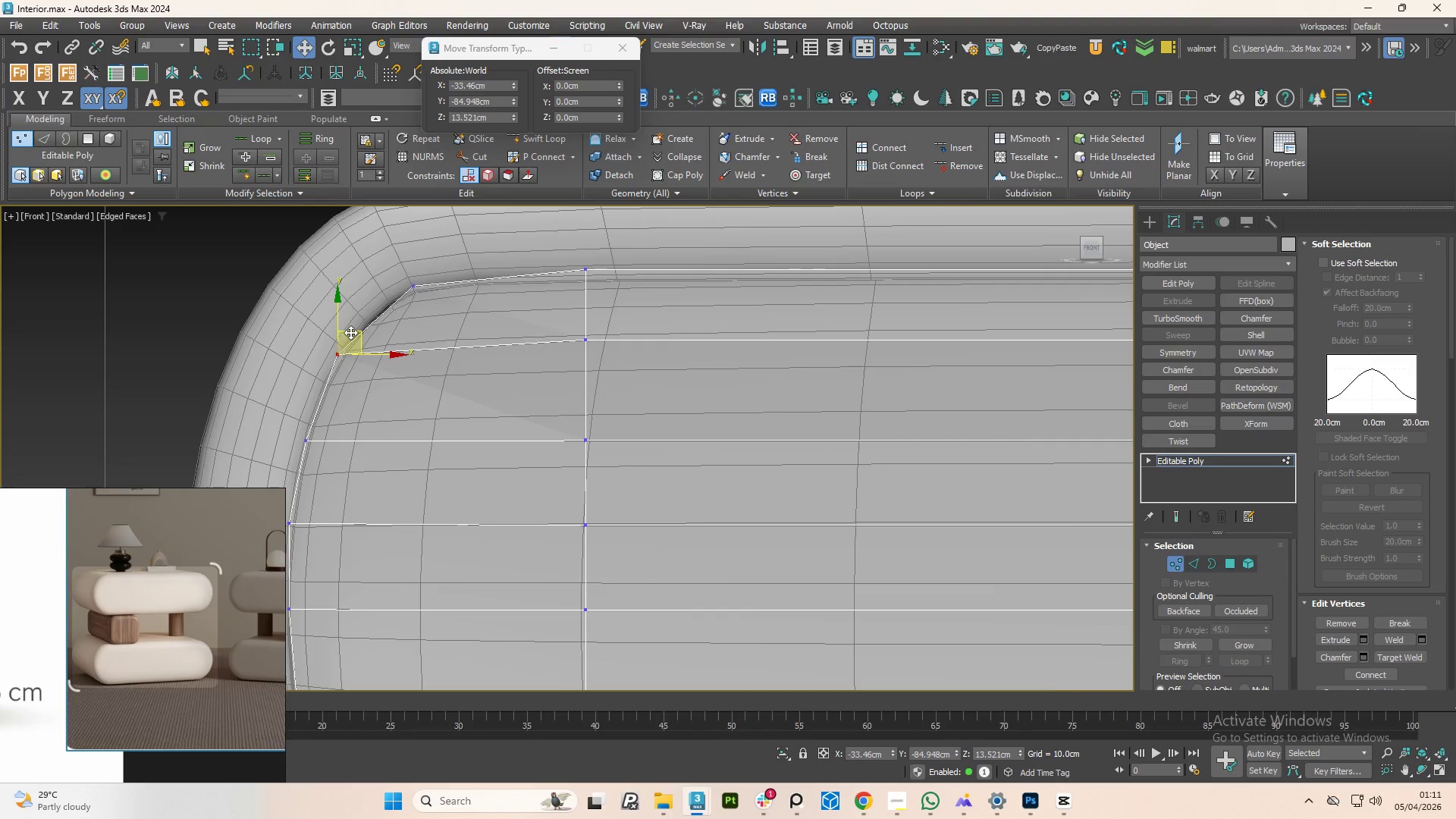 
scroll: coordinate [366, 343], scroll_direction: down, amount: 3.0
 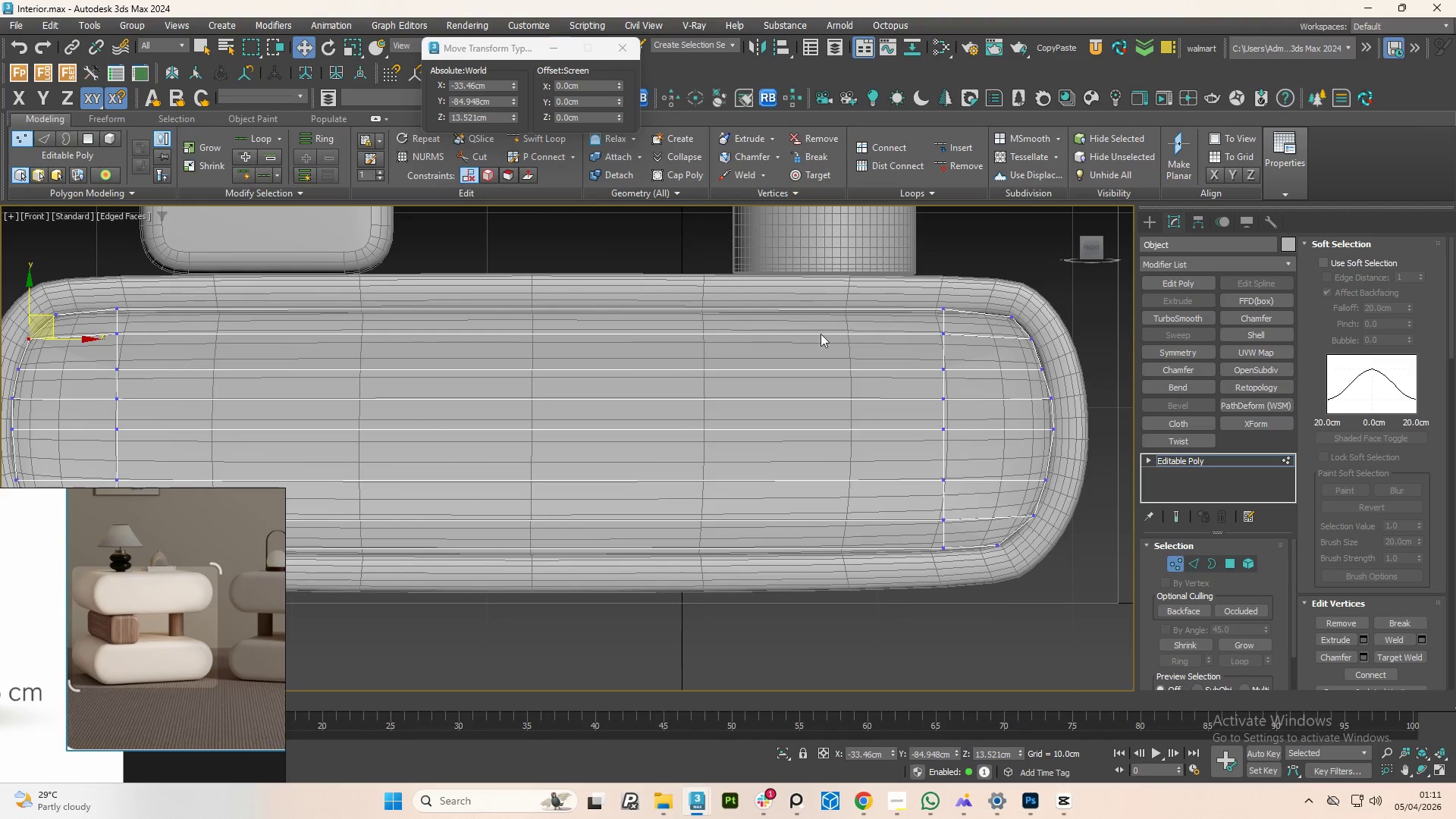 
scroll: coordinate [1022, 306], scroll_direction: up, amount: 2.0
 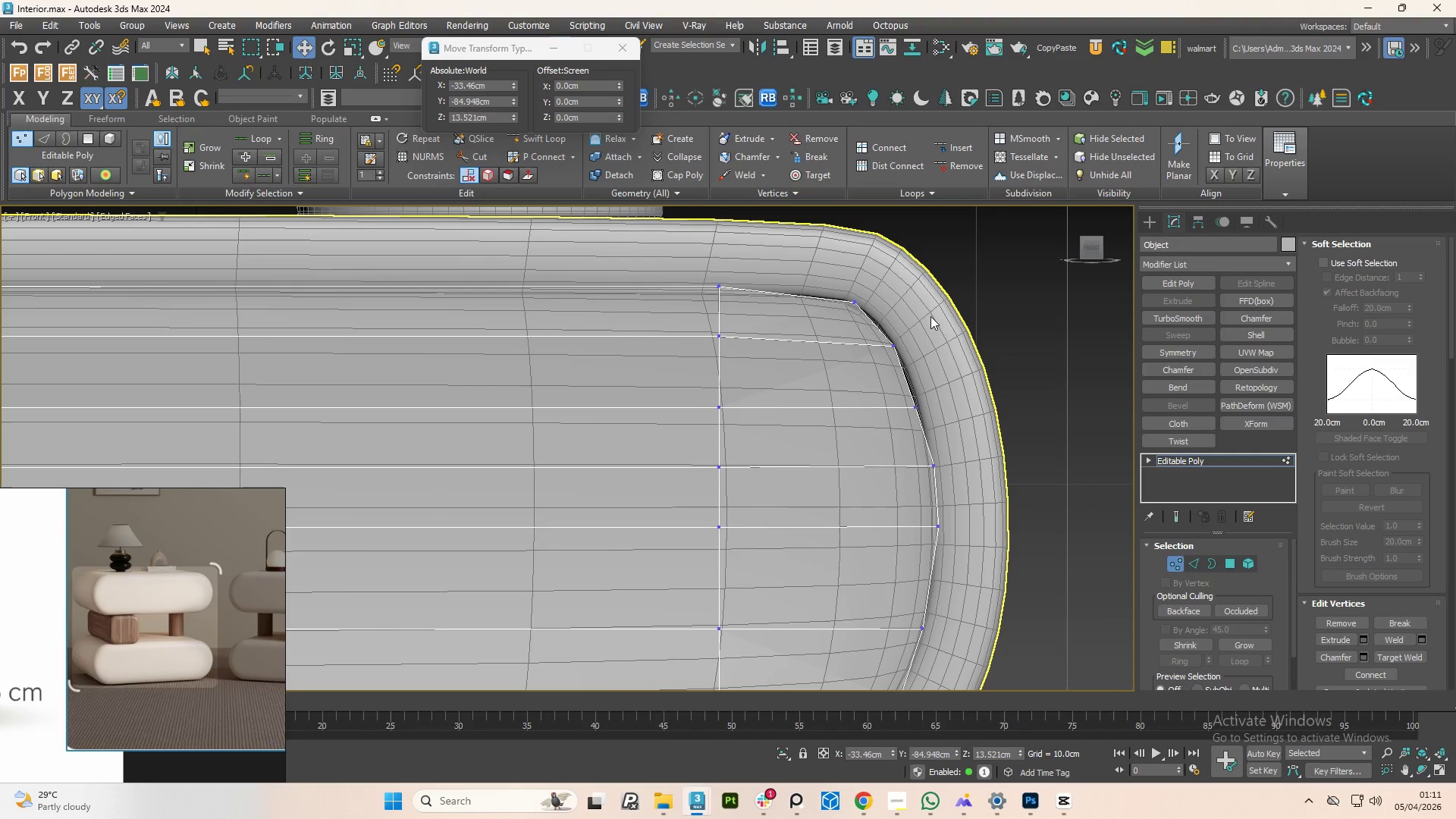 
left_click_drag(start_coordinate=[939, 378], to_coordinate=[874, 435])
 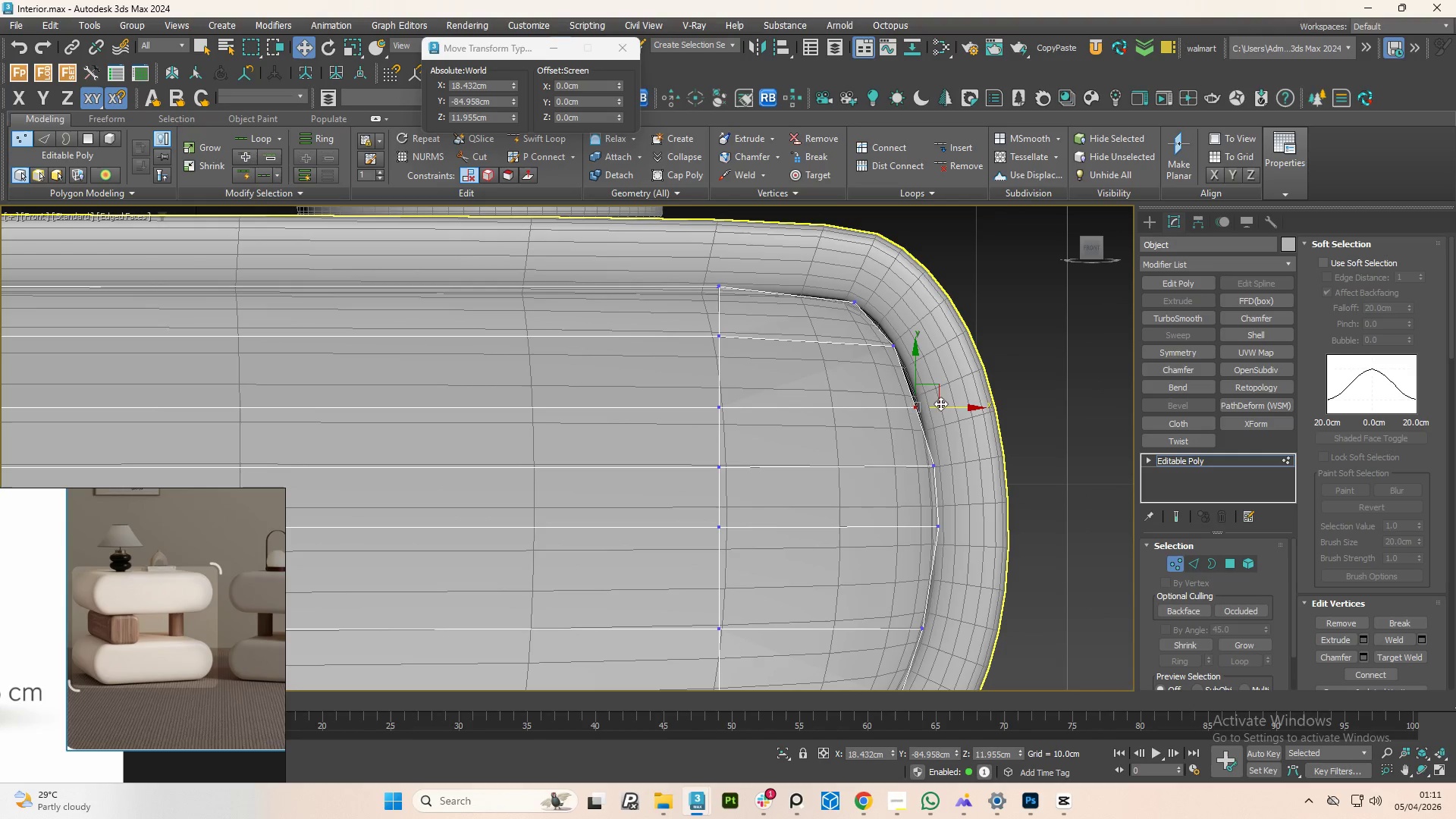 
left_click_drag(start_coordinate=[942, 404], to_coordinate=[947, 404])
 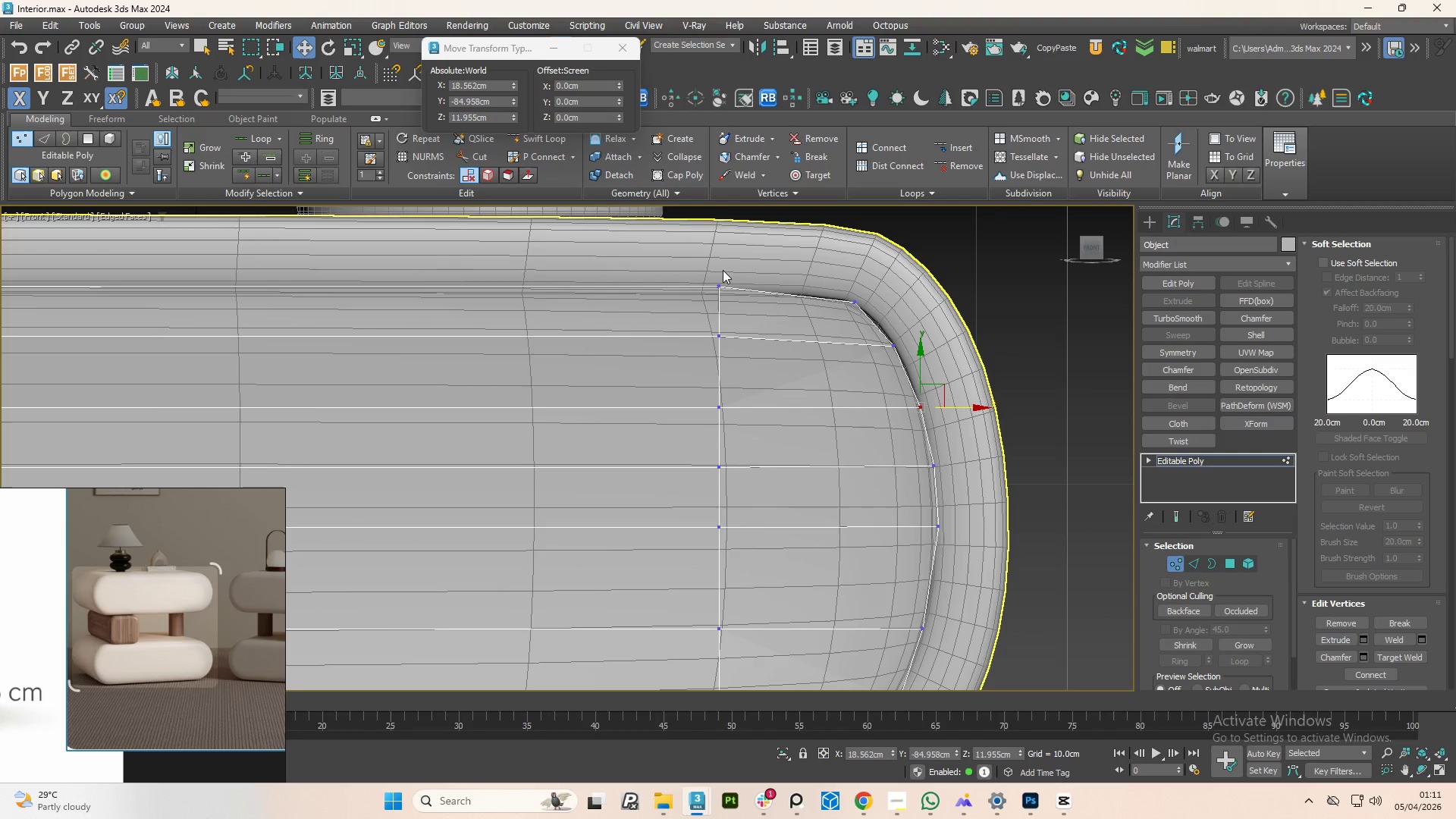 
left_click_drag(start_coordinate=[703, 265], to_coordinate=[749, 326])
 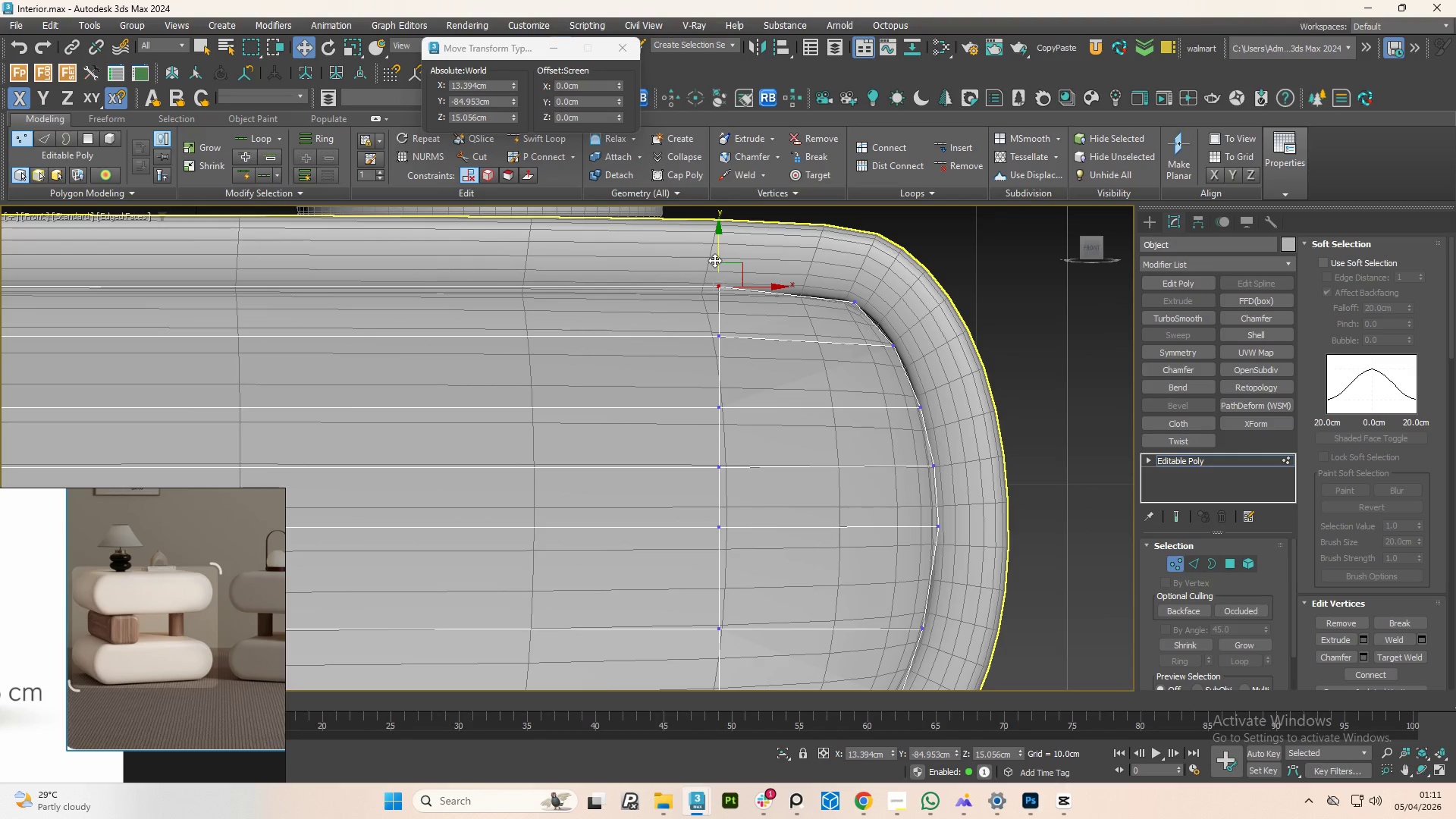 
left_click_drag(start_coordinate=[714, 258], to_coordinate=[721, 265])
 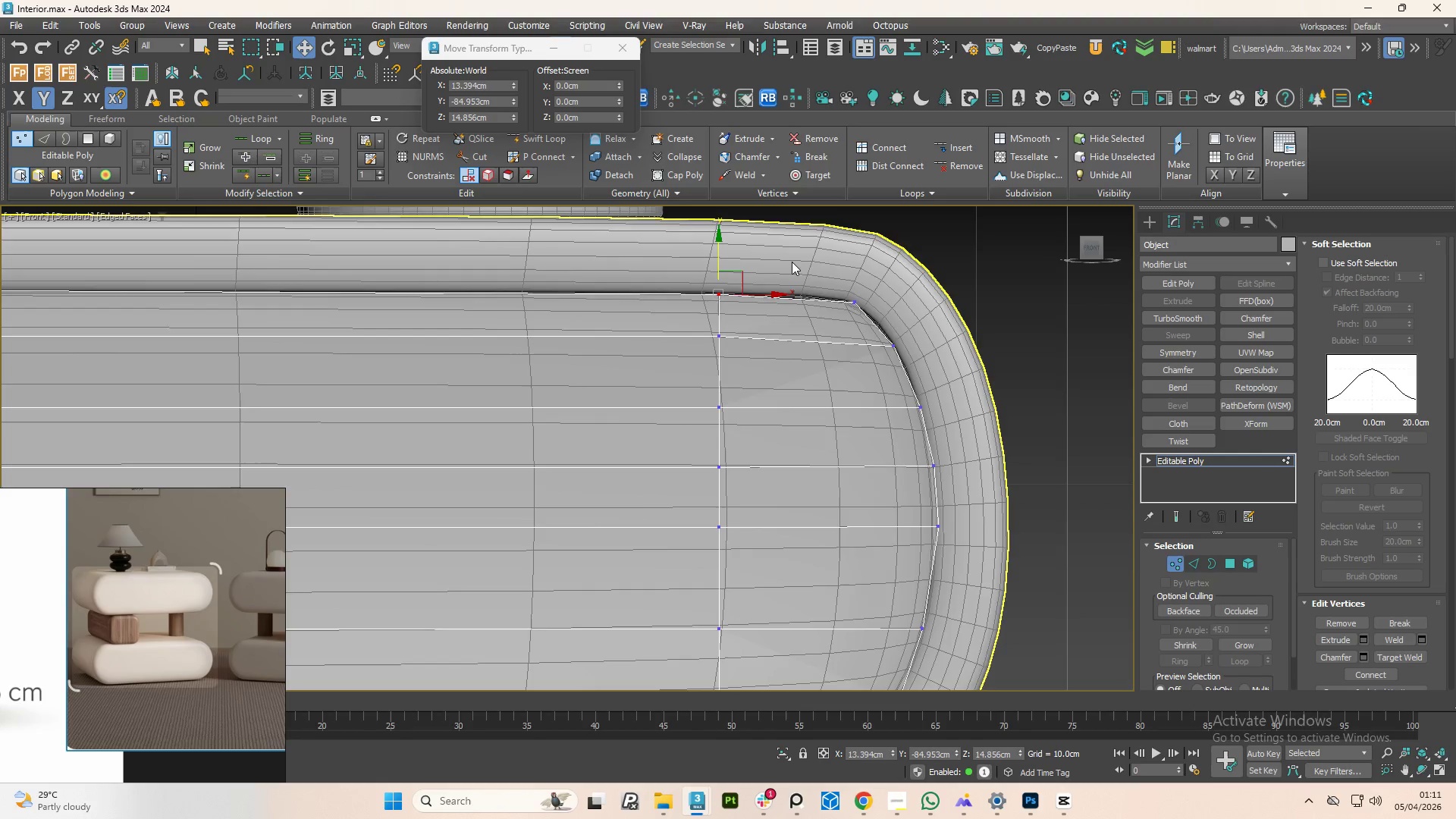 
scroll: coordinate [839, 281], scroll_direction: down, amount: 3.0
 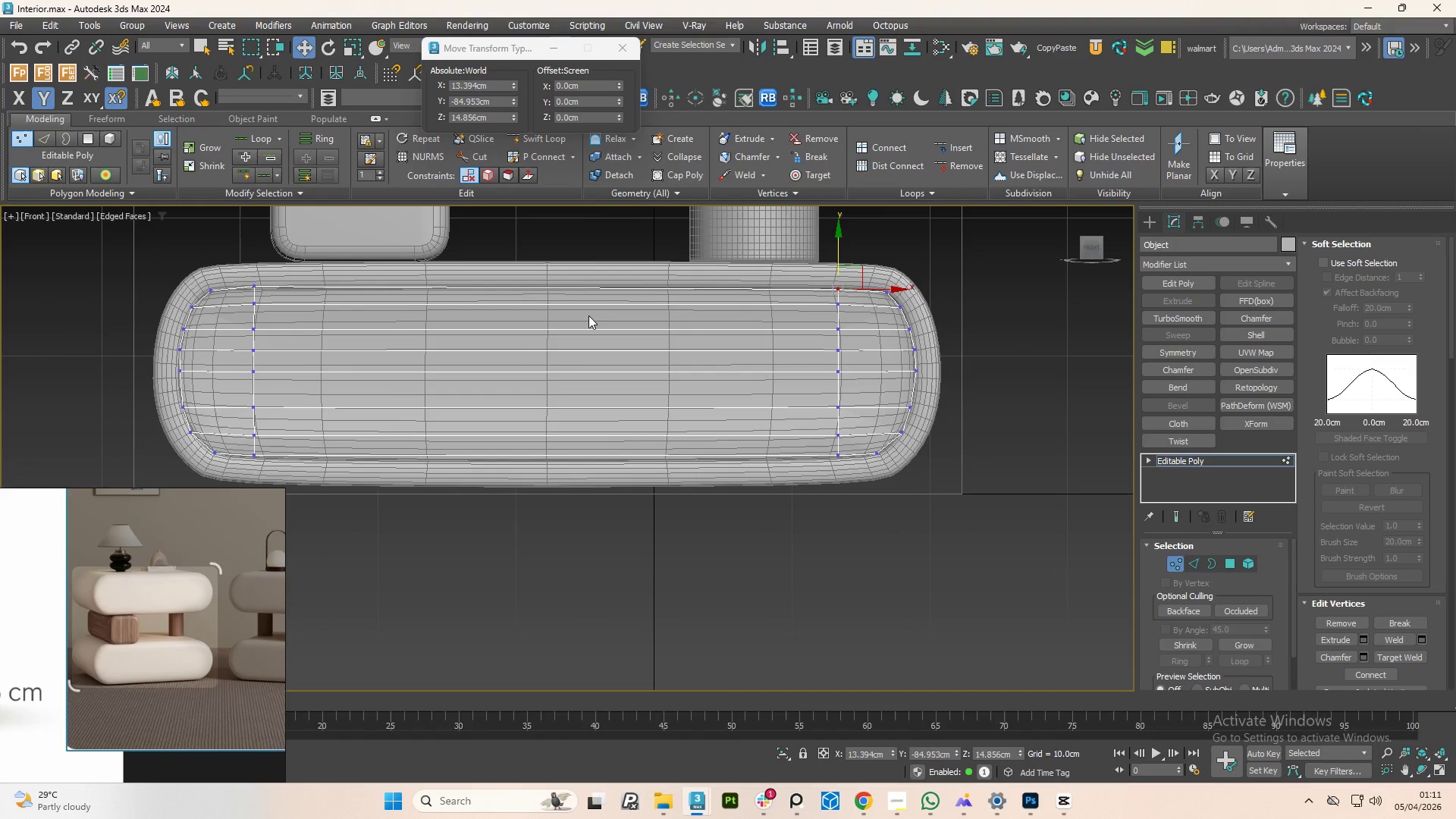 
scroll: coordinate [845, 272], scroll_direction: up, amount: 2.0
 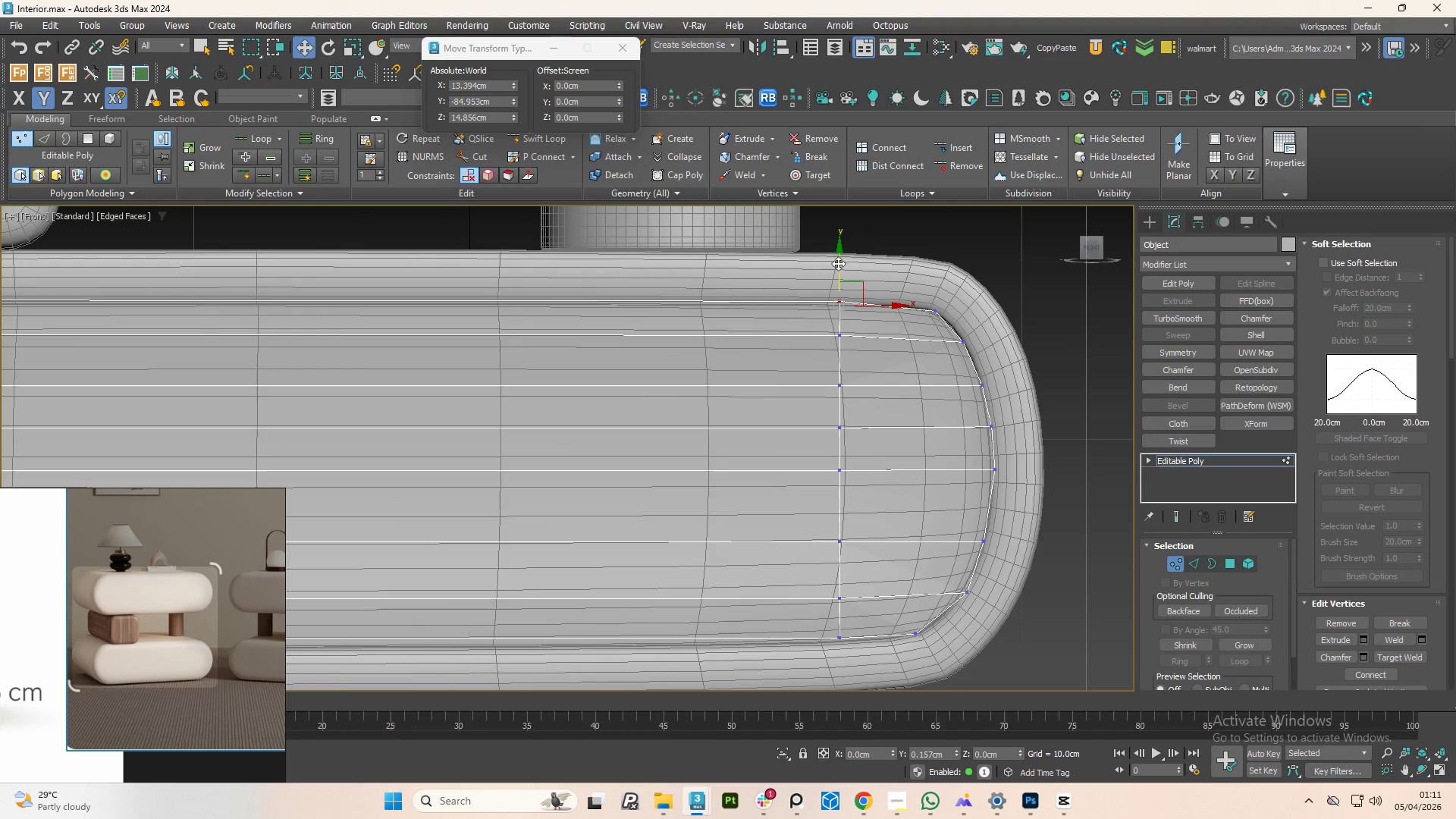 
key(1)
 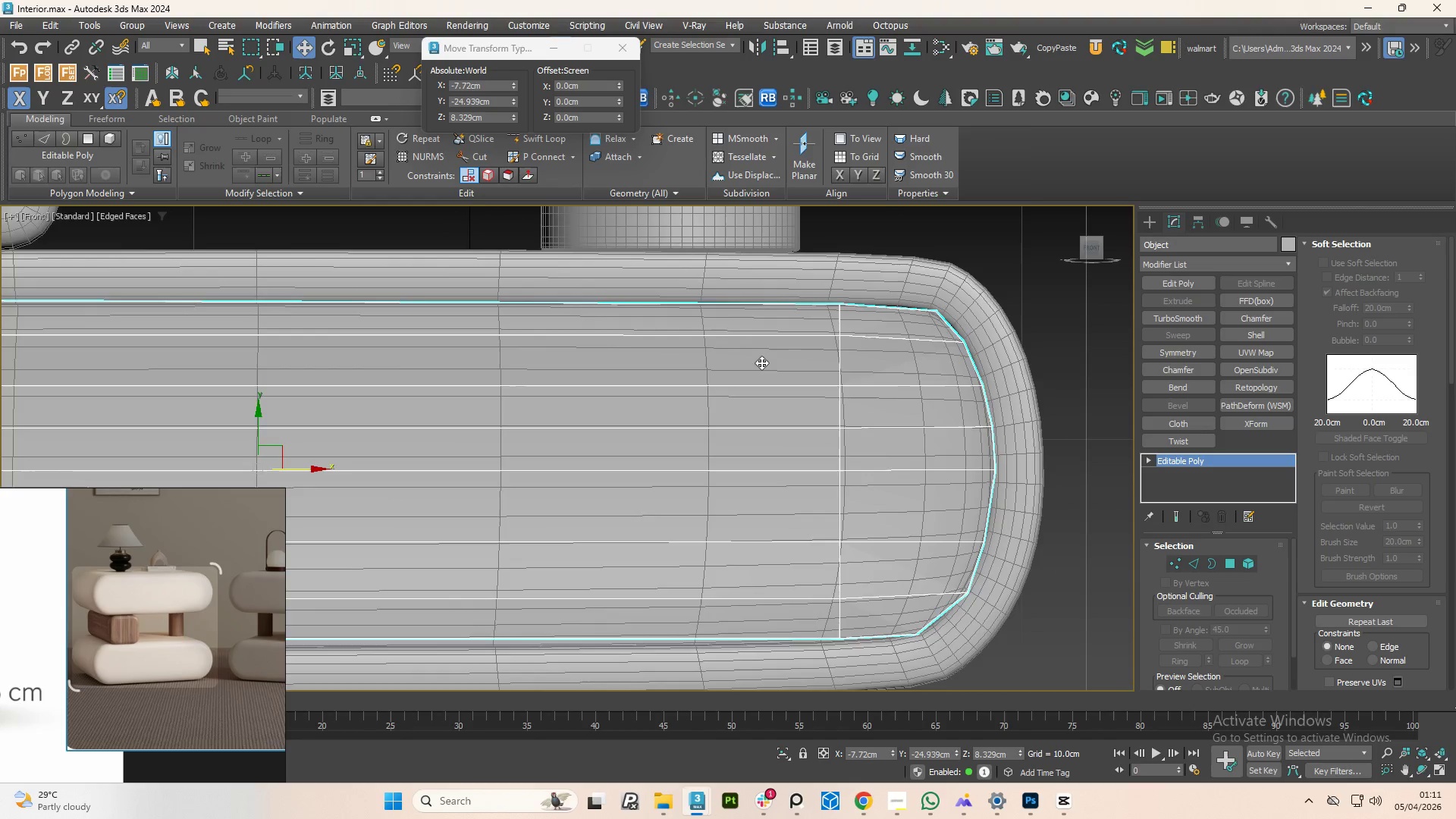 
hold_key(key=AltLeft, duration=1.5)
 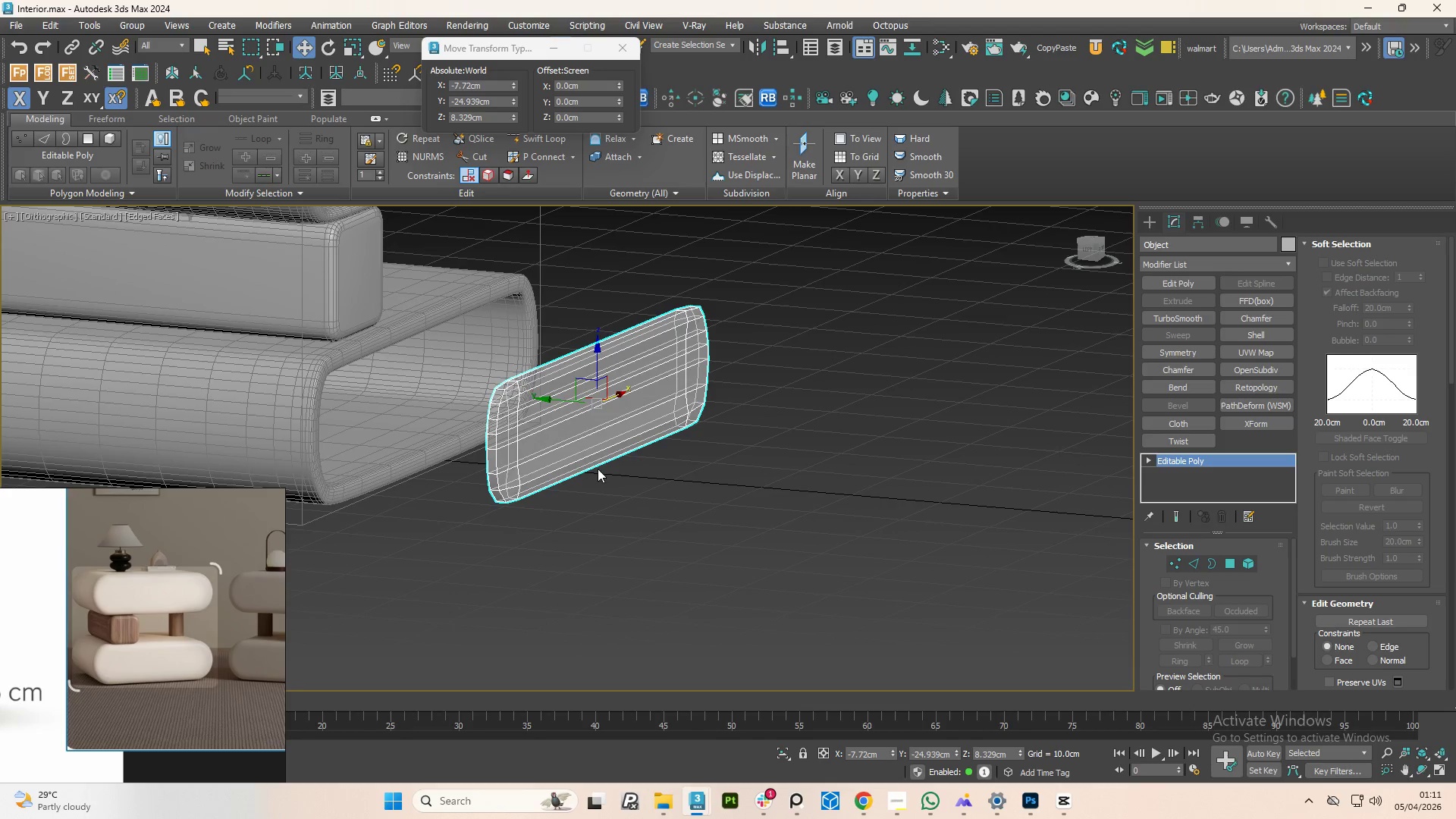 
scroll: coordinate [792, 369], scroll_direction: down, amount: 3.0
 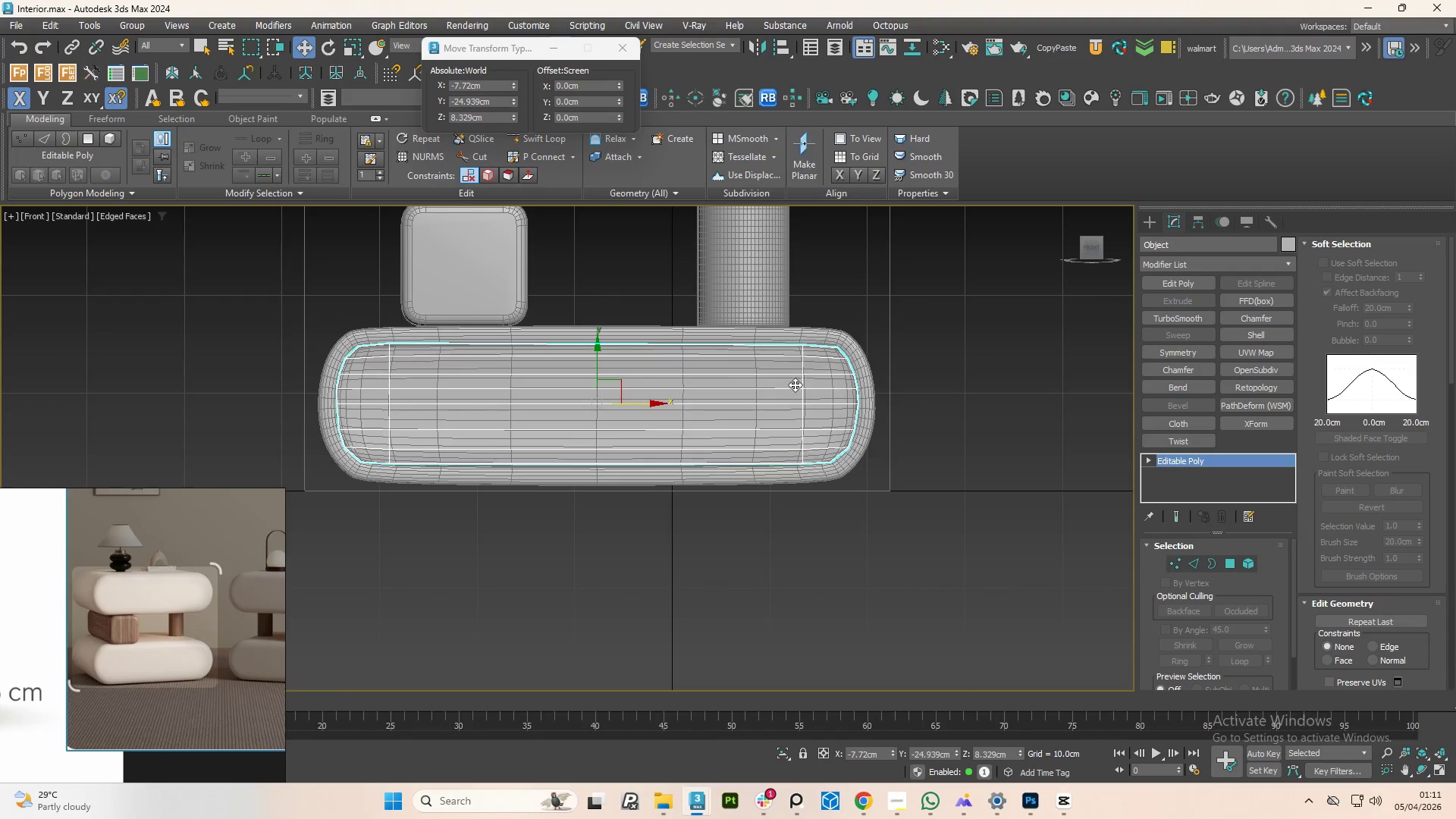 
hold_key(key=AltLeft, duration=0.38)
 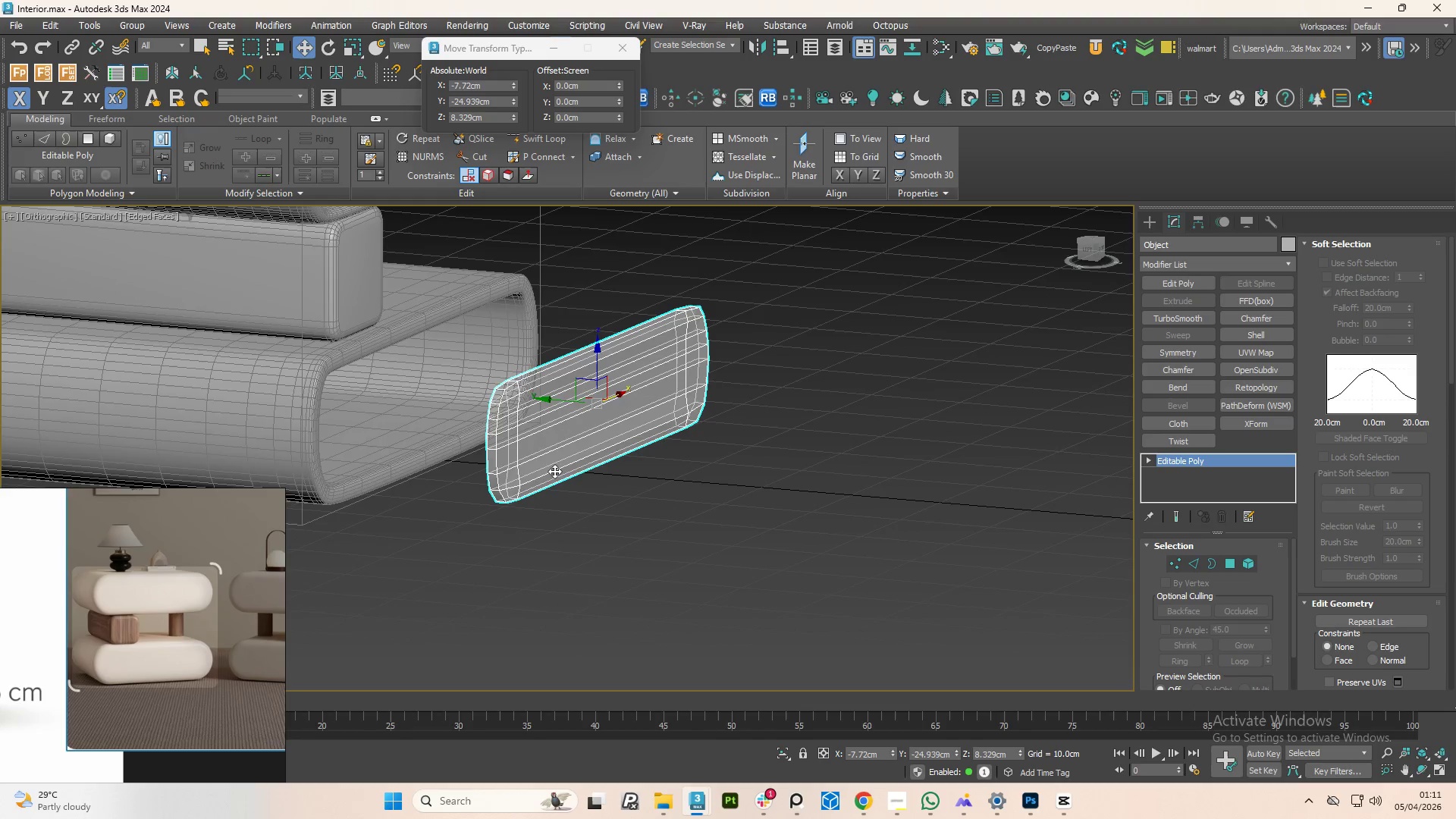 
scroll: coordinate [513, 474], scroll_direction: up, amount: 3.0
 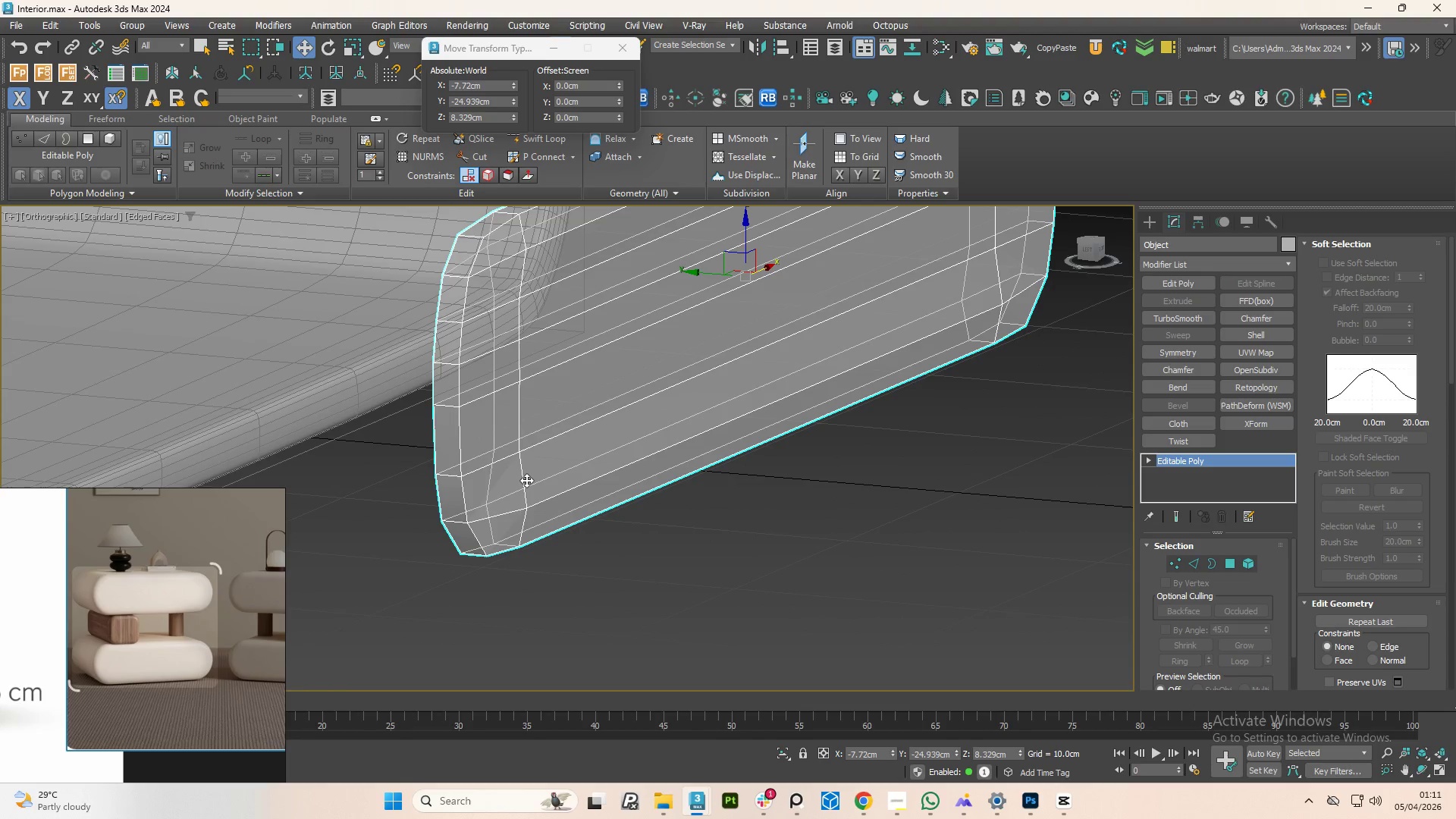 
key(2)
 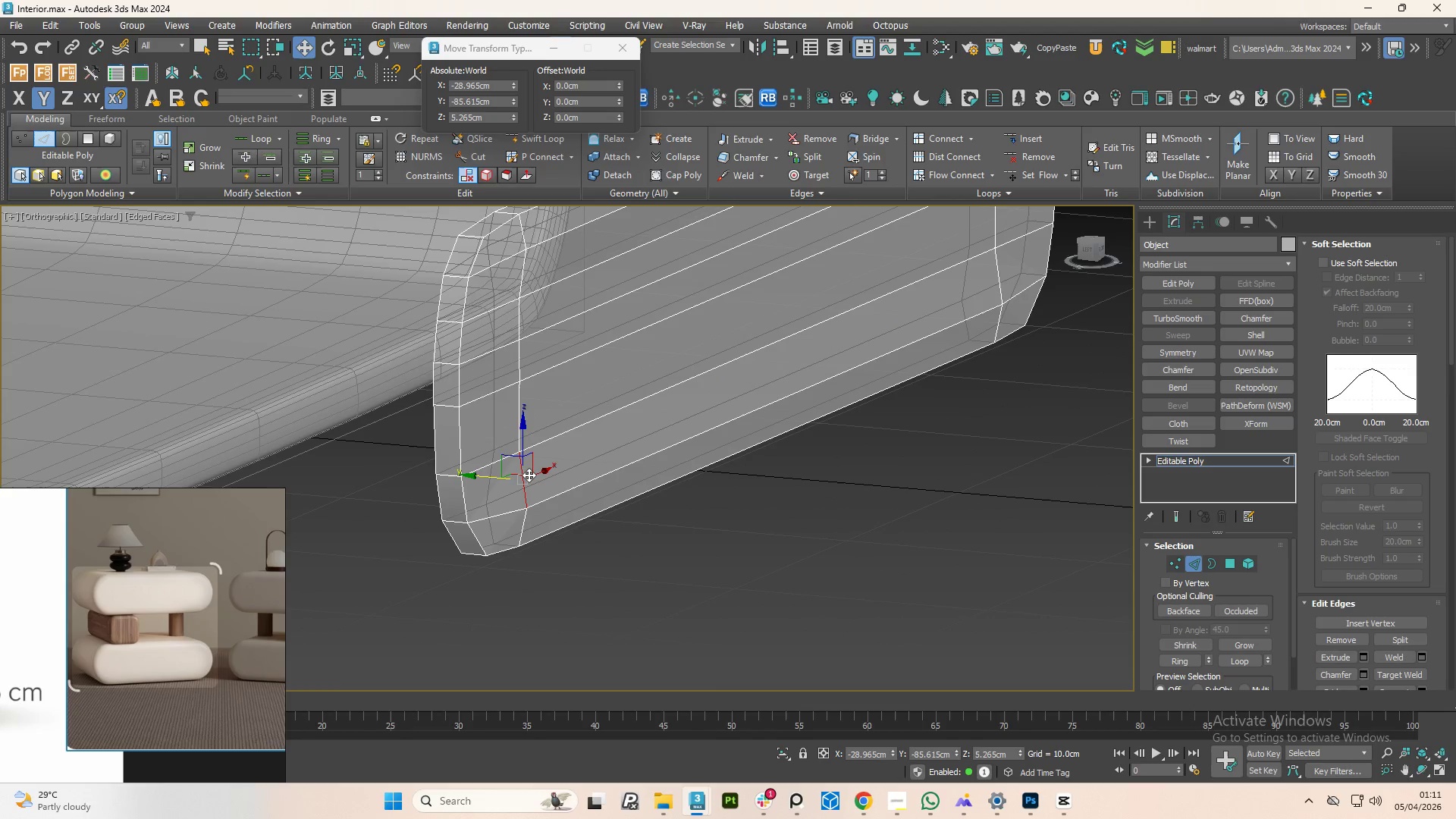 
double_click([529, 475])
 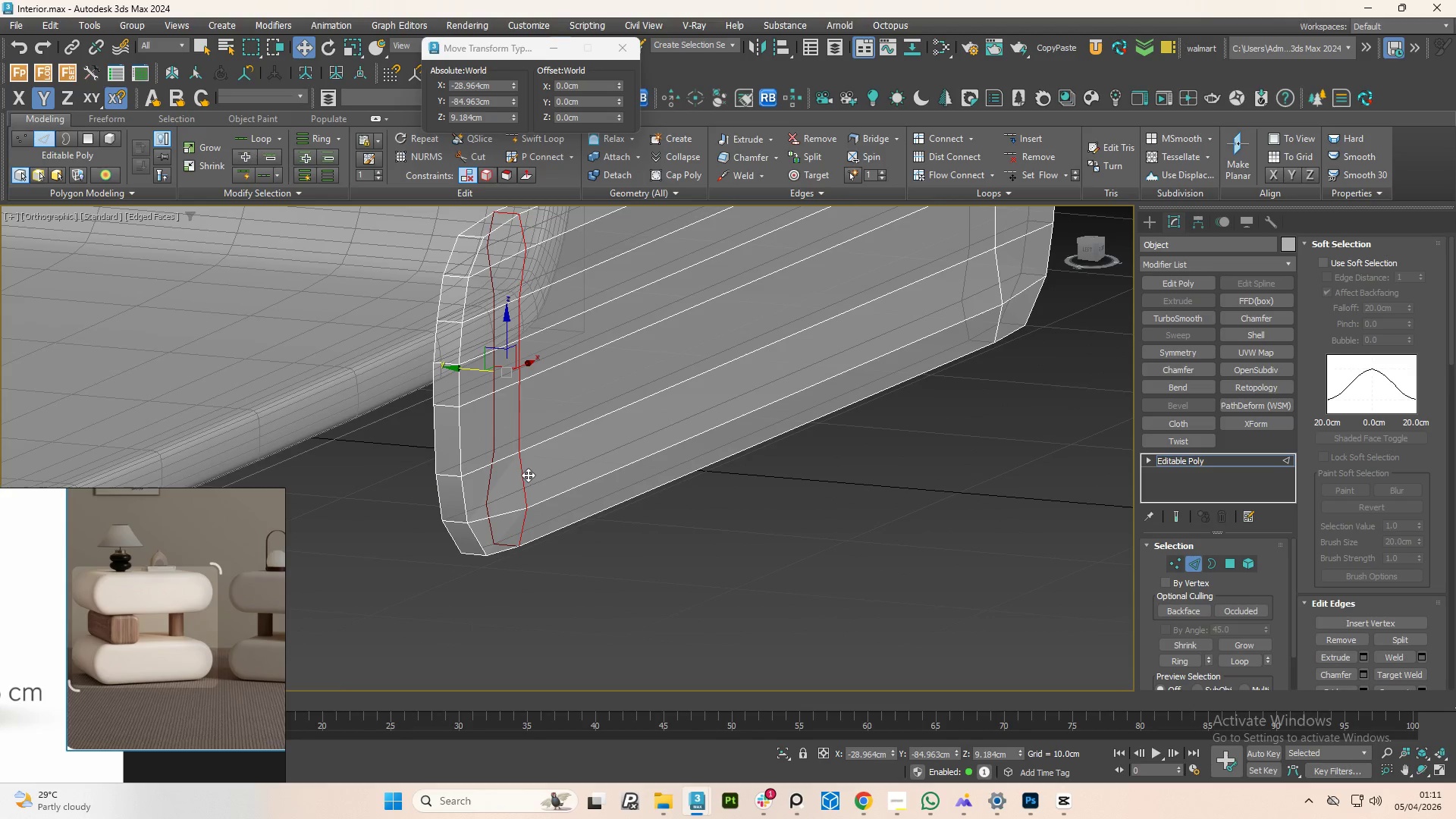 
hold_key(key=AltLeft, duration=0.72)
 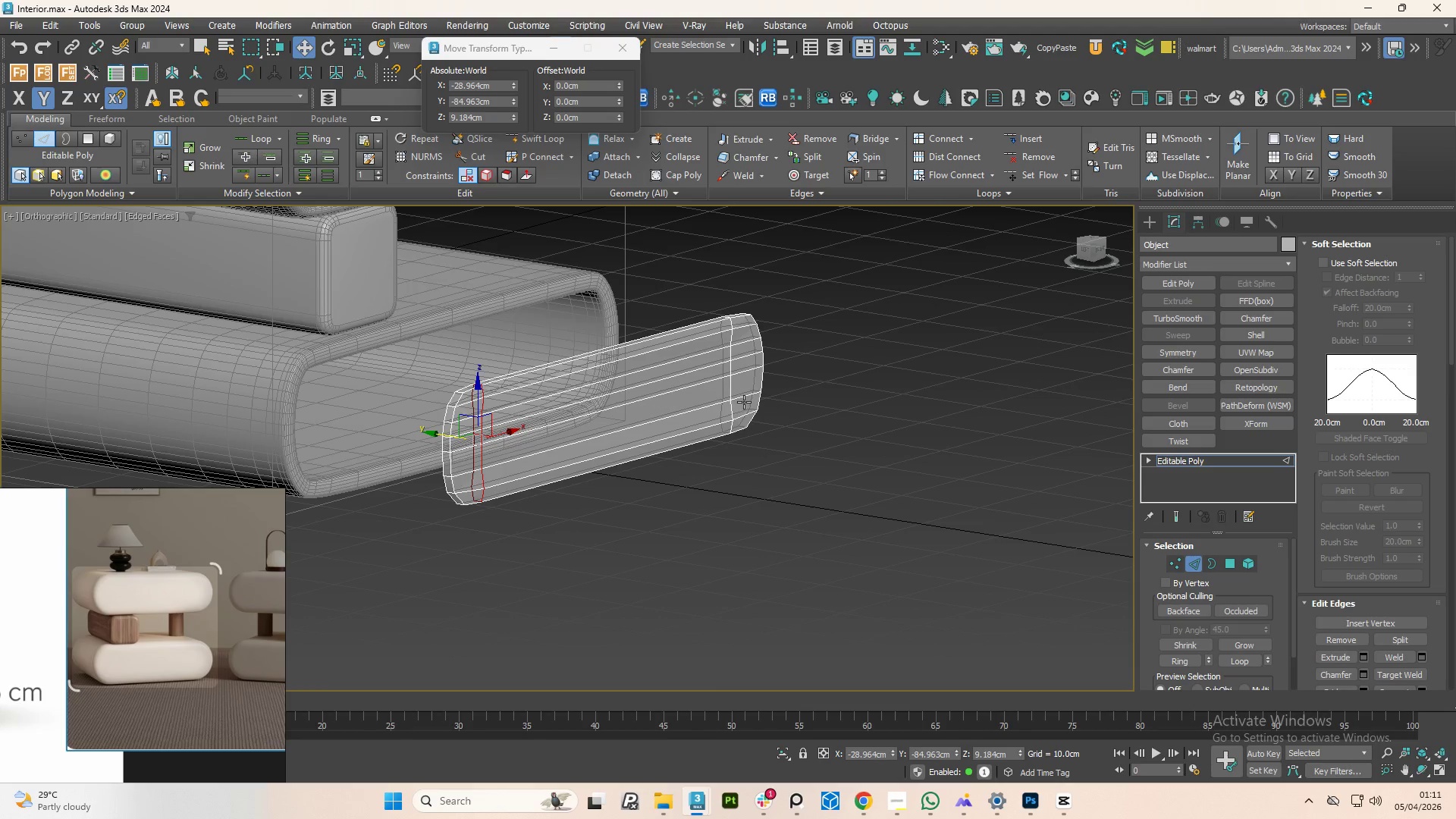 
scroll: coordinate [523, 484], scroll_direction: down, amount: 3.0
 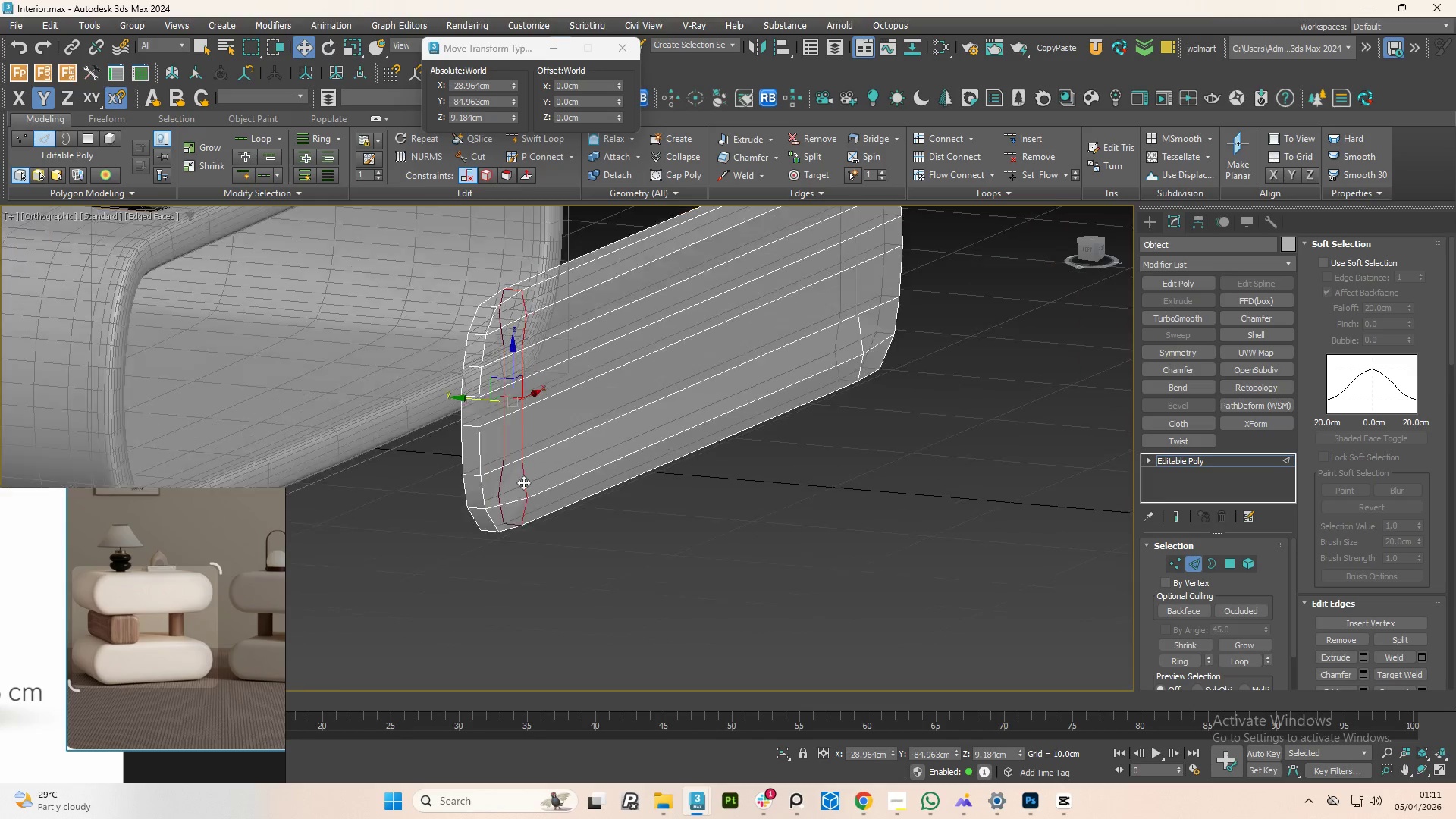 
hold_key(key=ControlLeft, duration=0.75)
left_click([732, 409])
 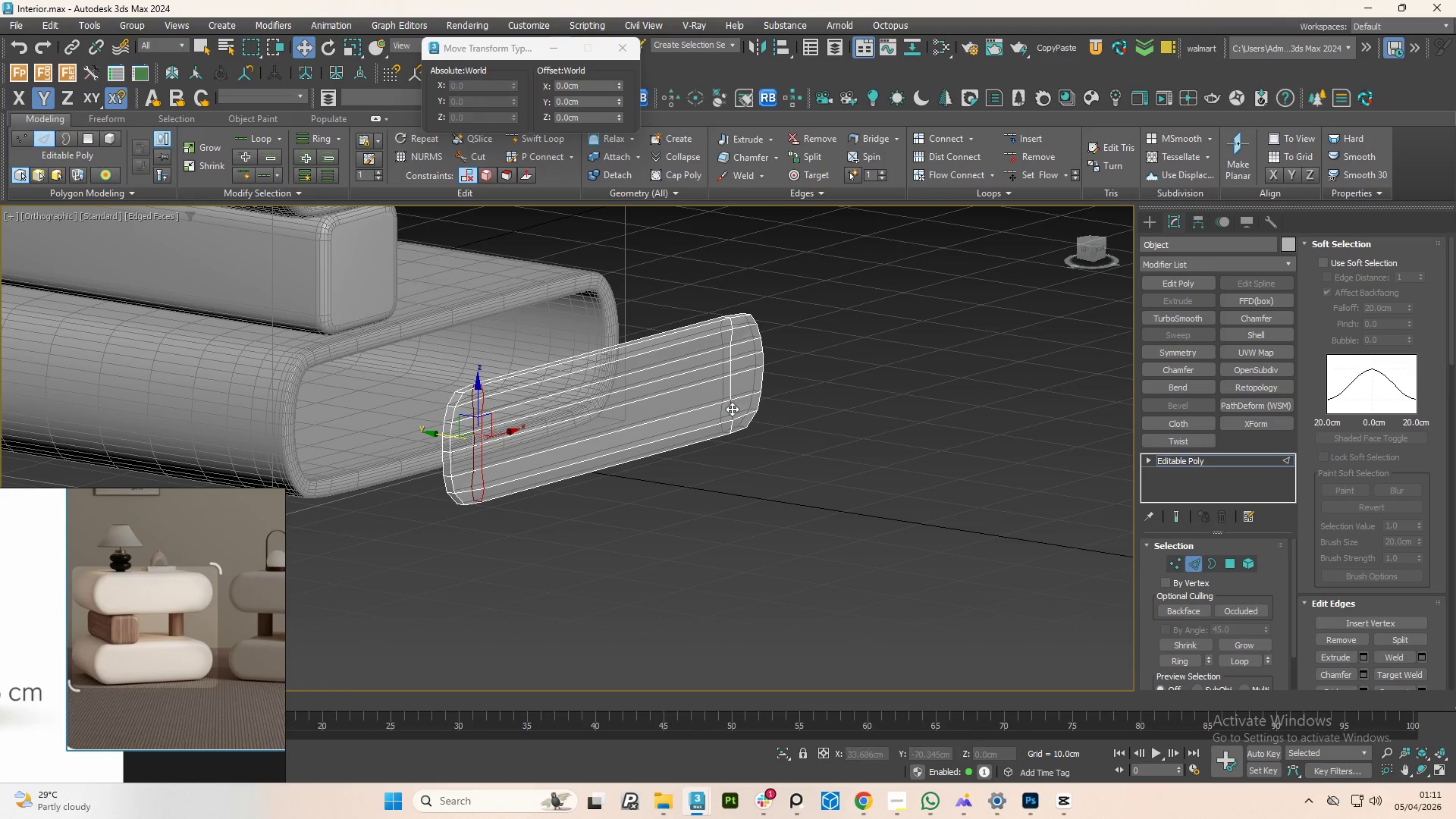 
double_click([732, 409])
 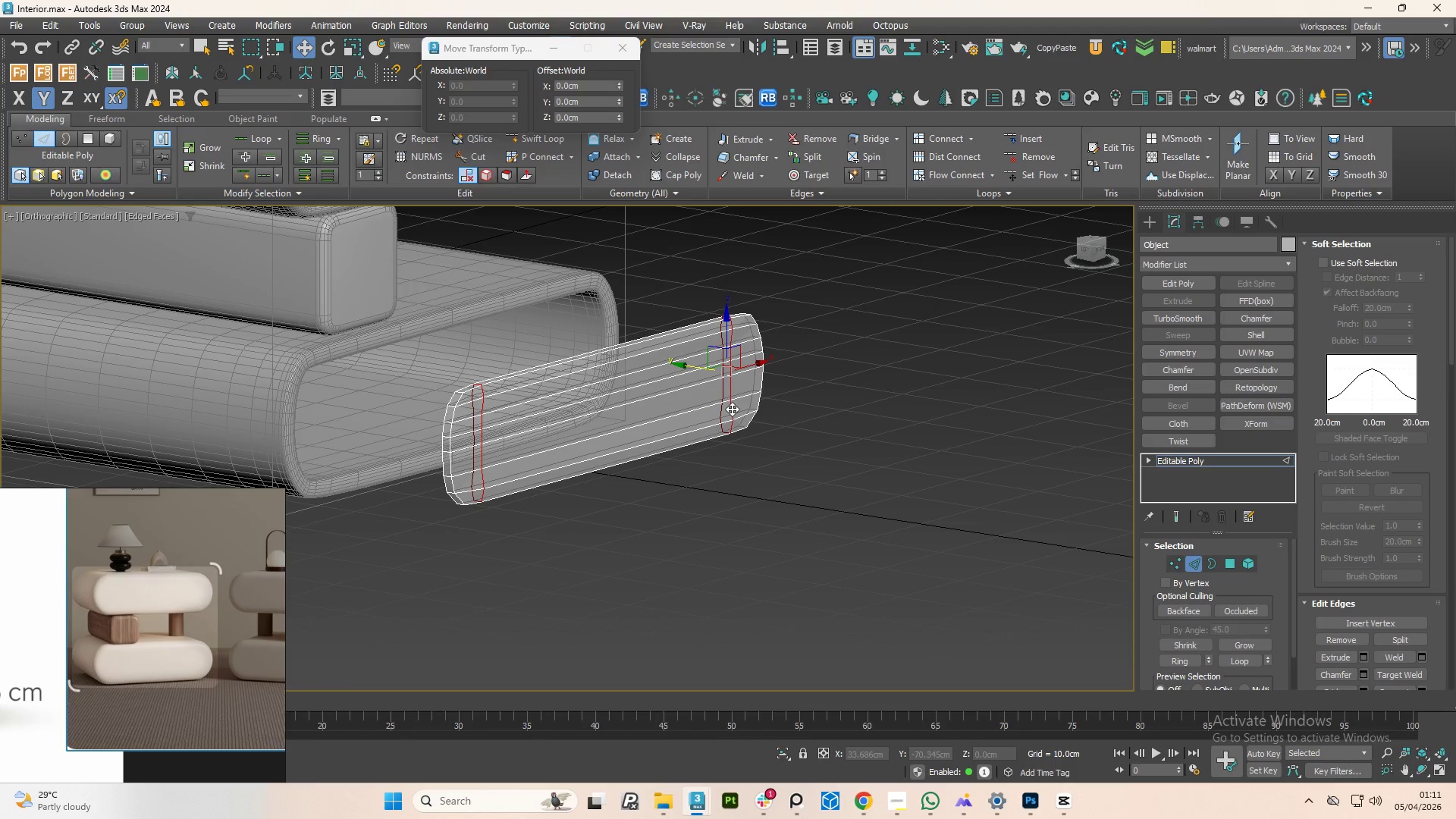 
hold_key(key=ControlLeft, duration=15.05)
 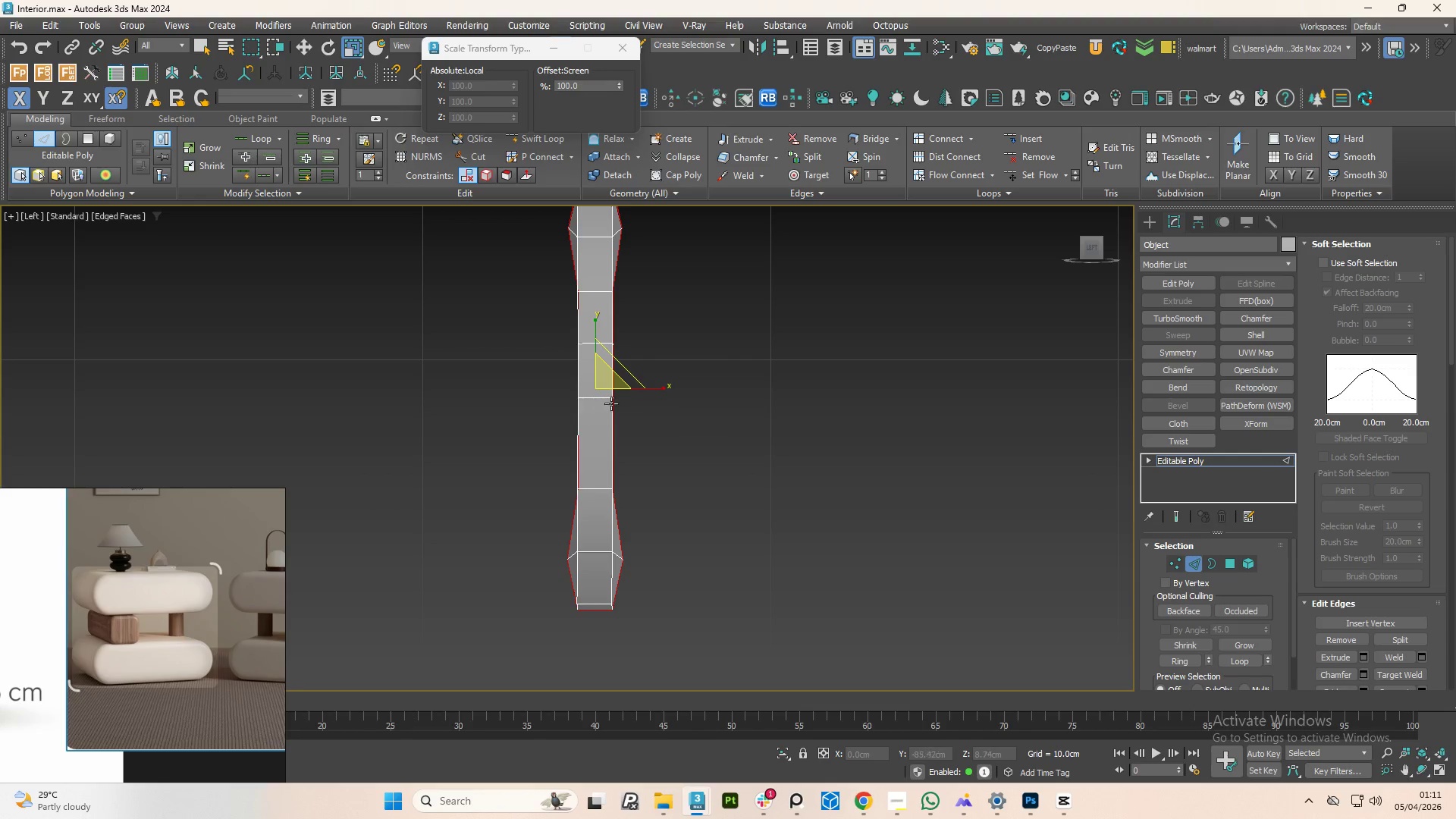 
hold_key(key=AltLeft, duration=1.3)
 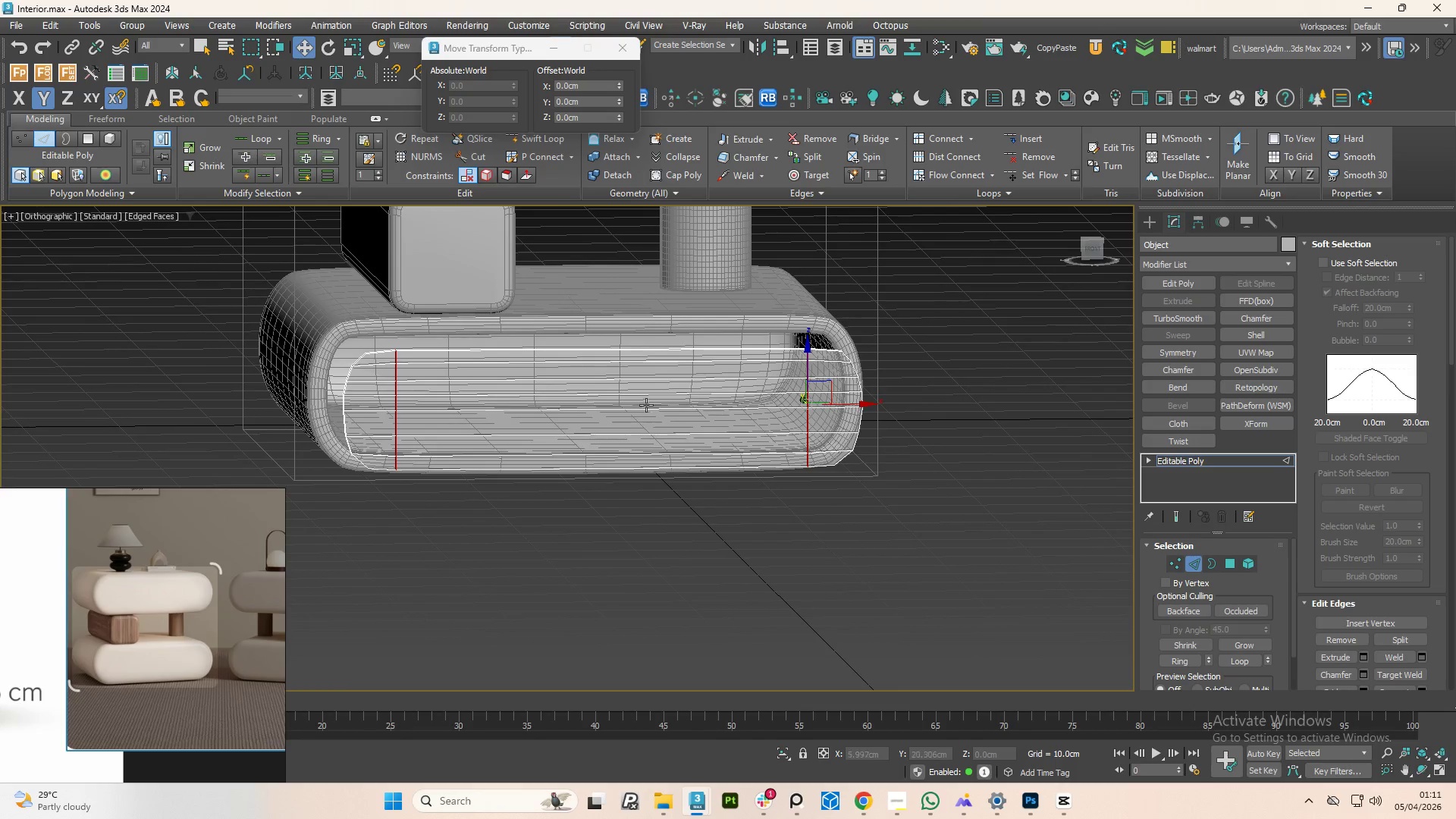 
key(R)
 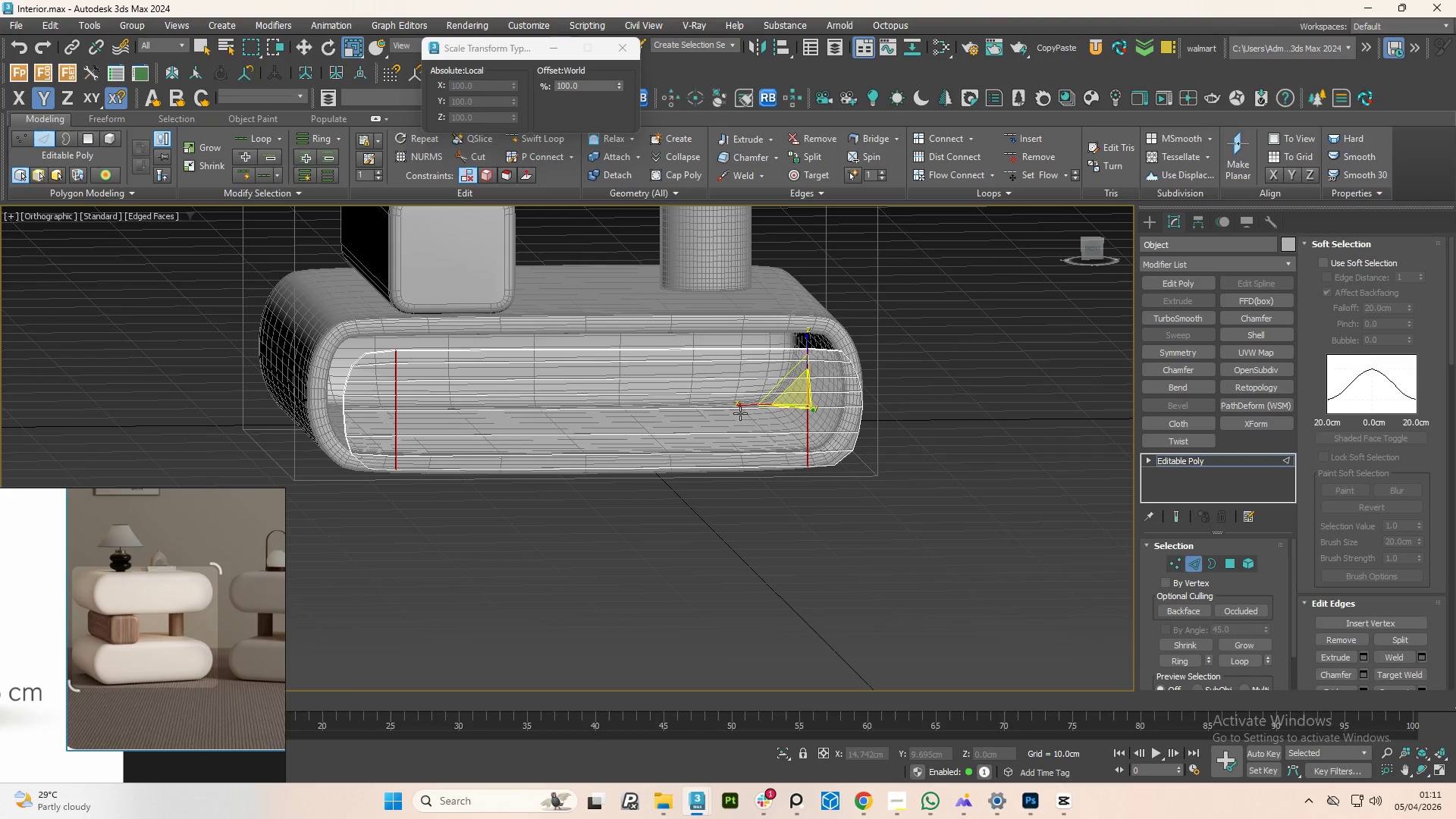 
left_click_drag(start_coordinate=[742, 404], to_coordinate=[346, 341])
 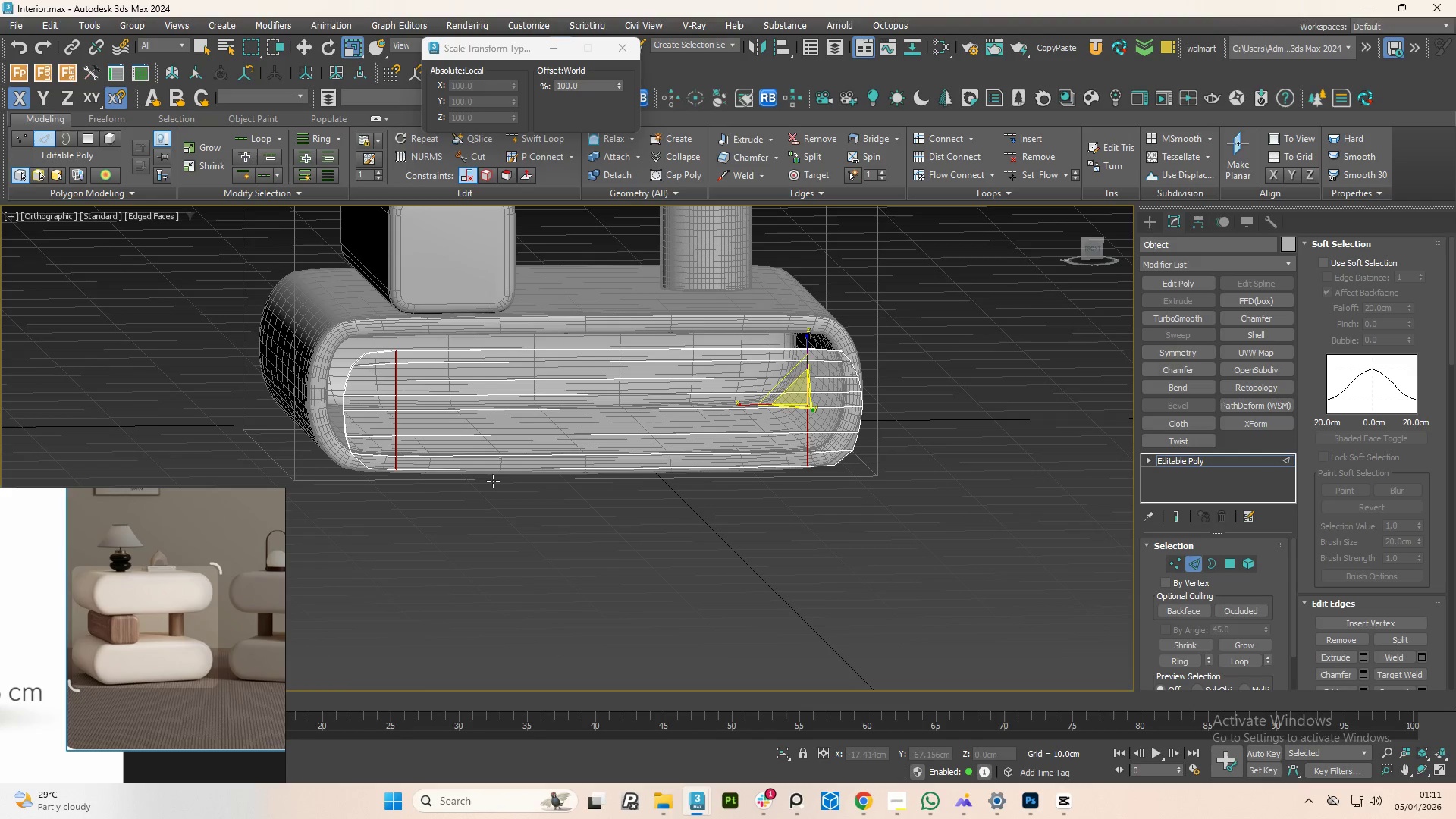 
hold_key(key=AltLeft, duration=1.5)
scroll: coordinate [478, 481], scroll_direction: down, amount: 1.0
 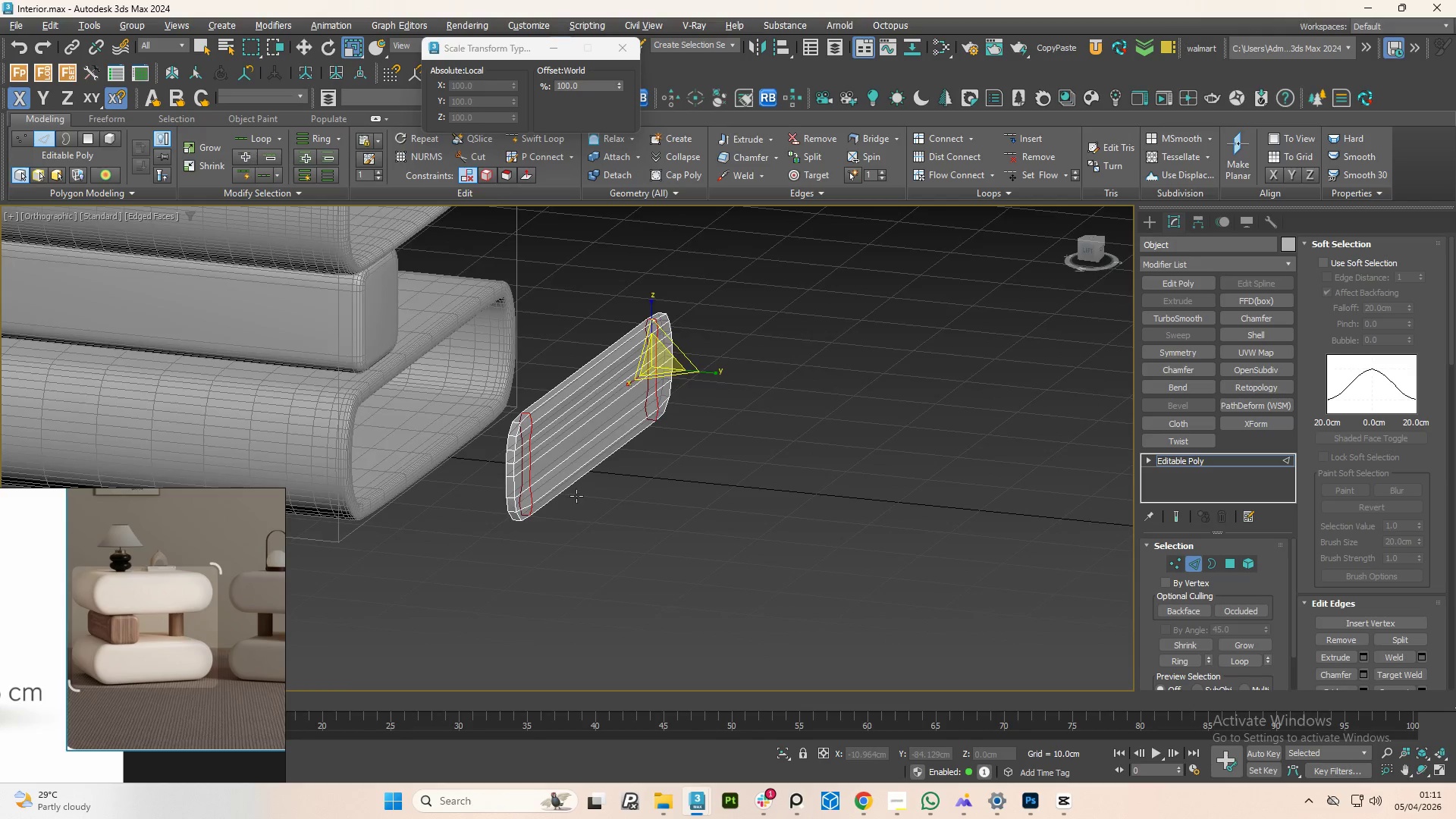 
key(Alt+AltLeft)
 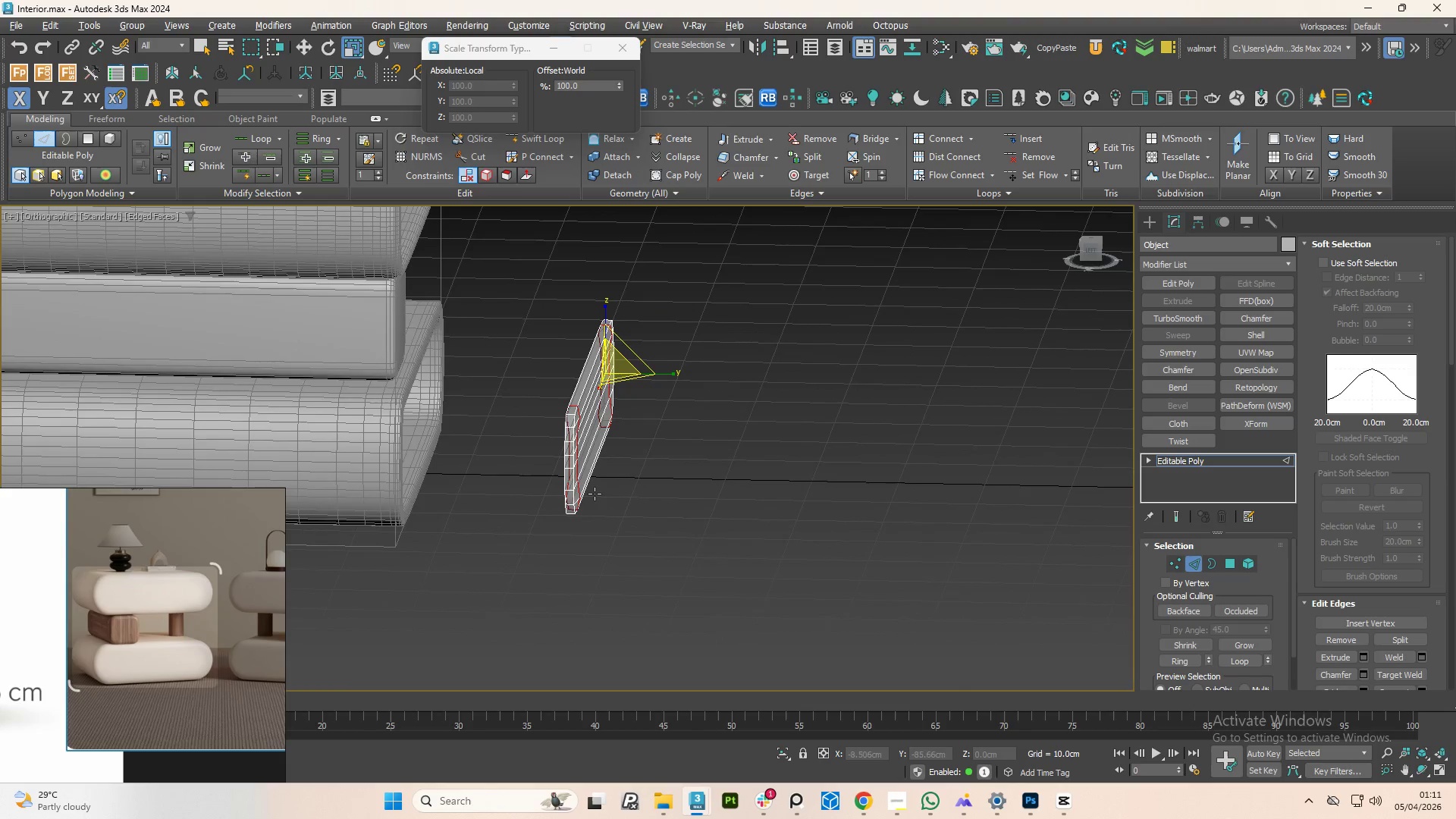 
key(Alt+AltLeft)
 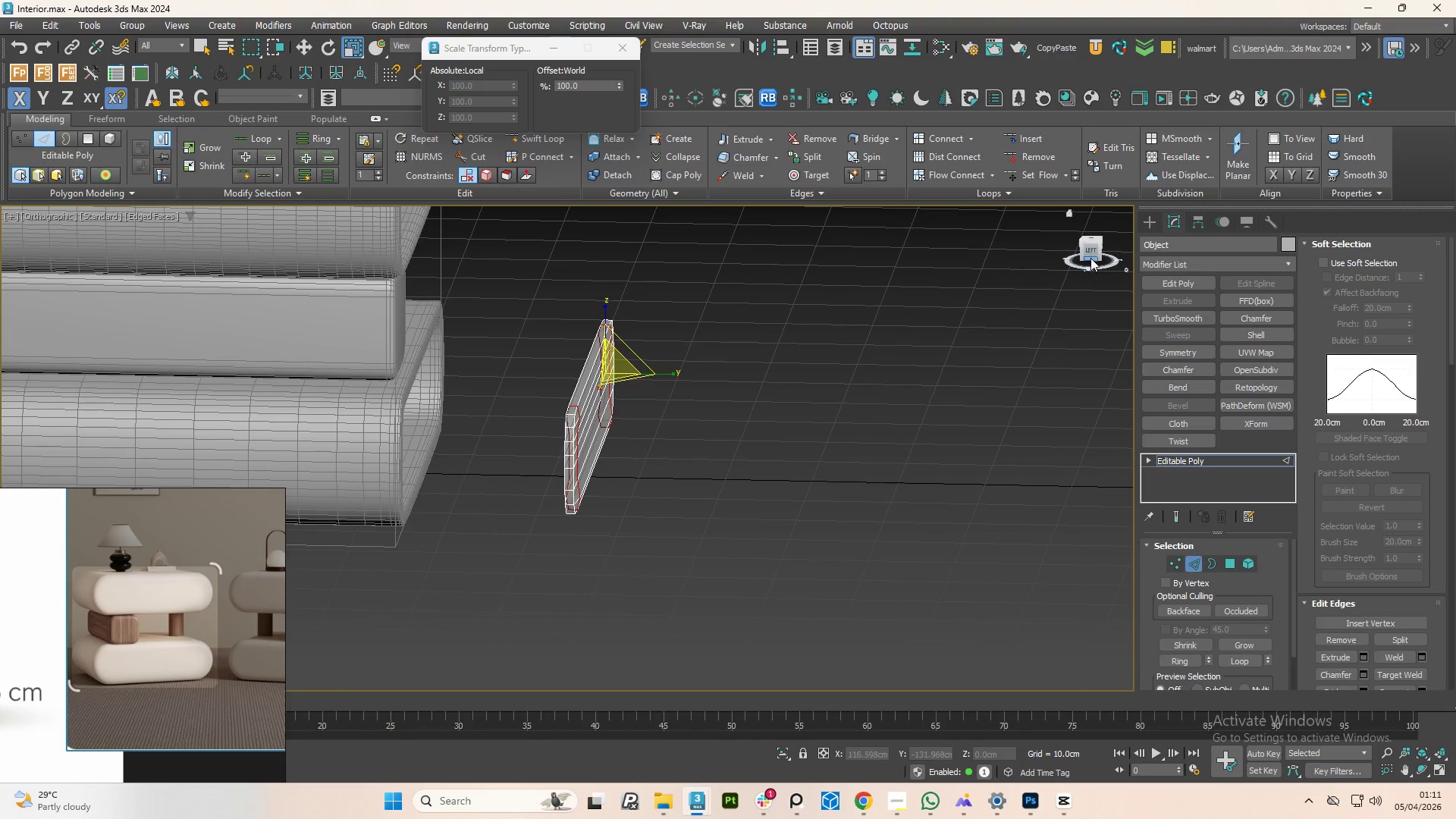 
left_click([1092, 253])
 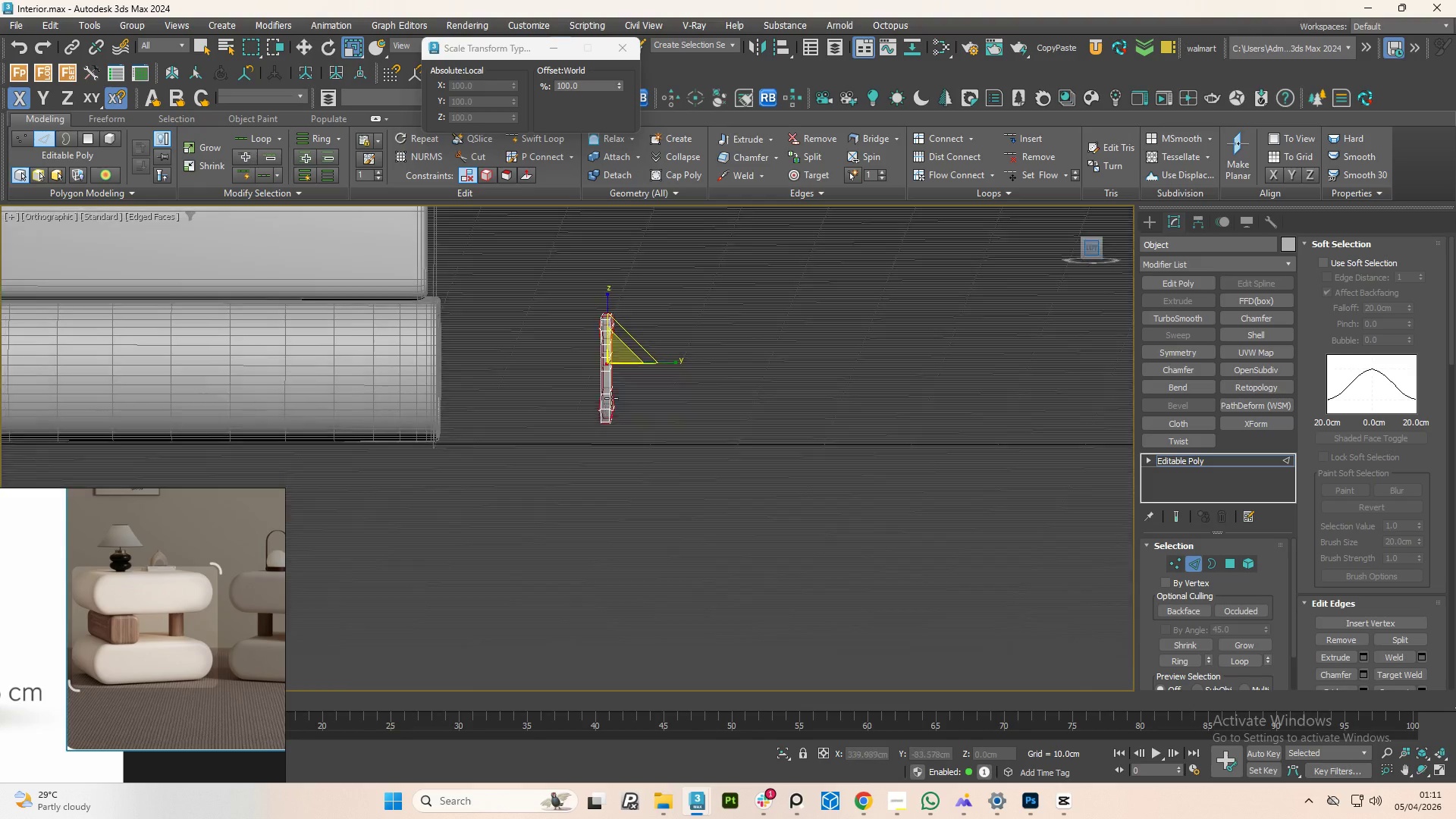 
scroll: coordinate [607, 429], scroll_direction: up, amount: 4.0
 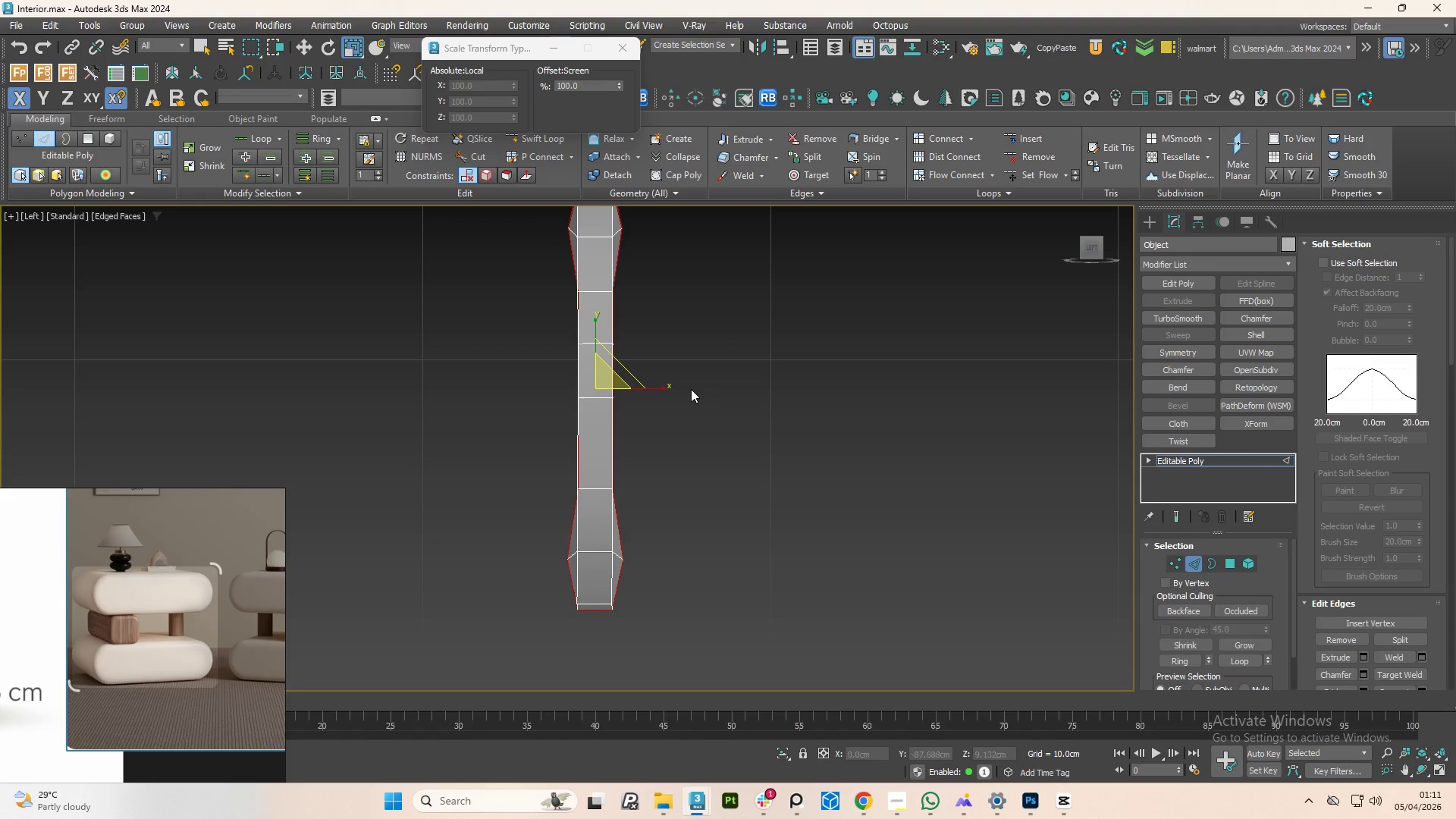 
left_click_drag(start_coordinate=[661, 388], to_coordinate=[559, 387])
 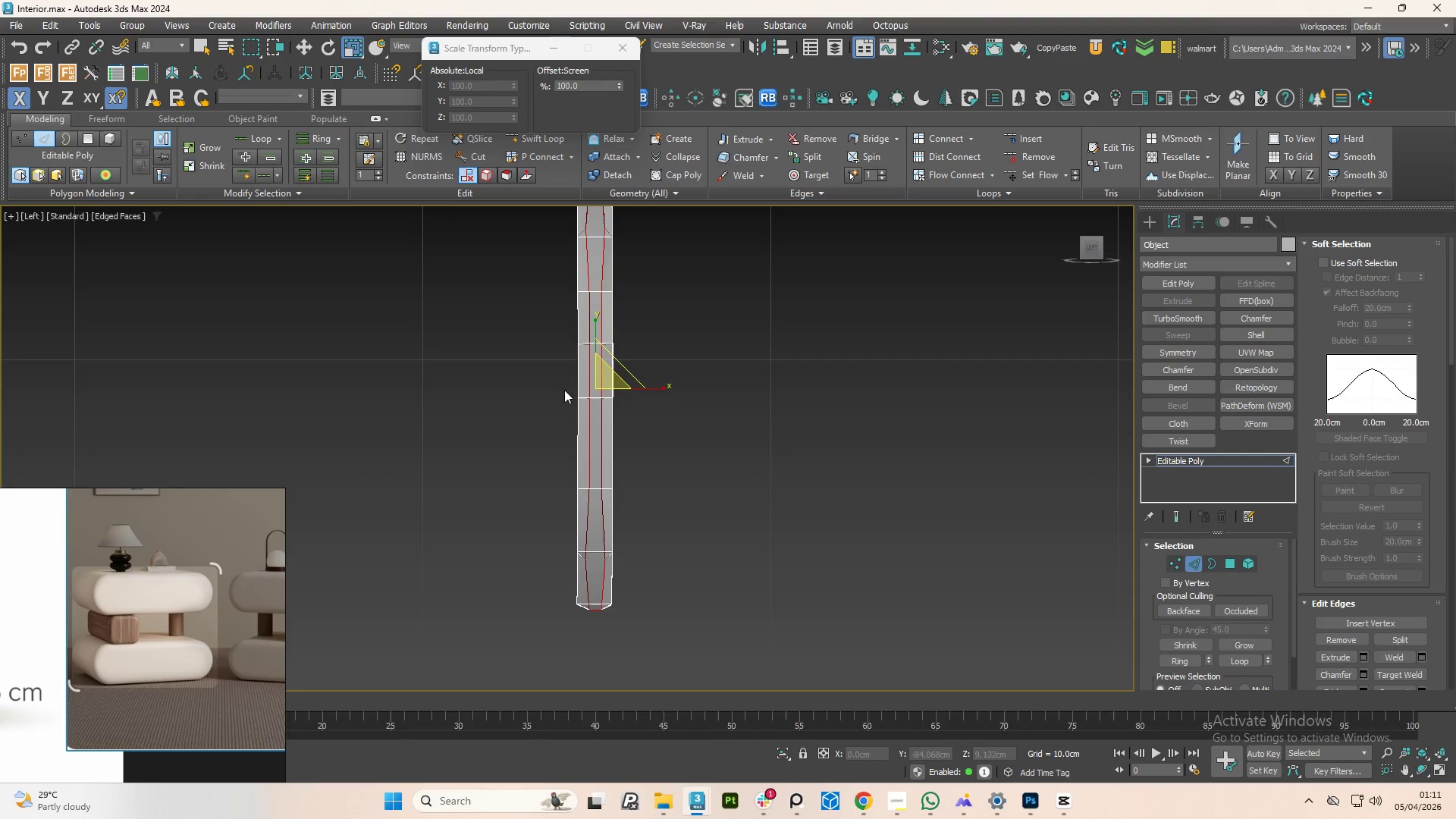 
key(Control+Z)
 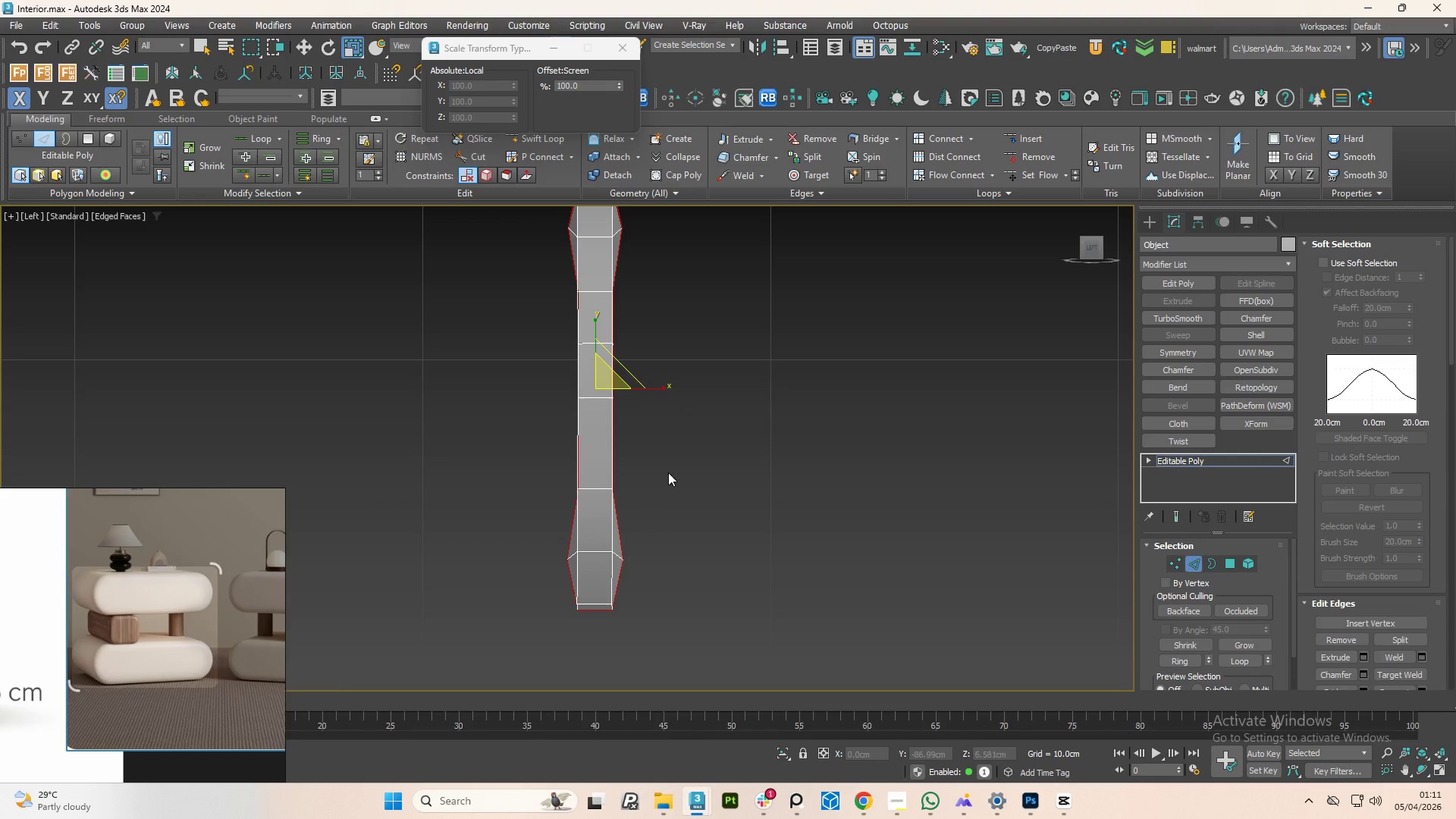 
key(1)
 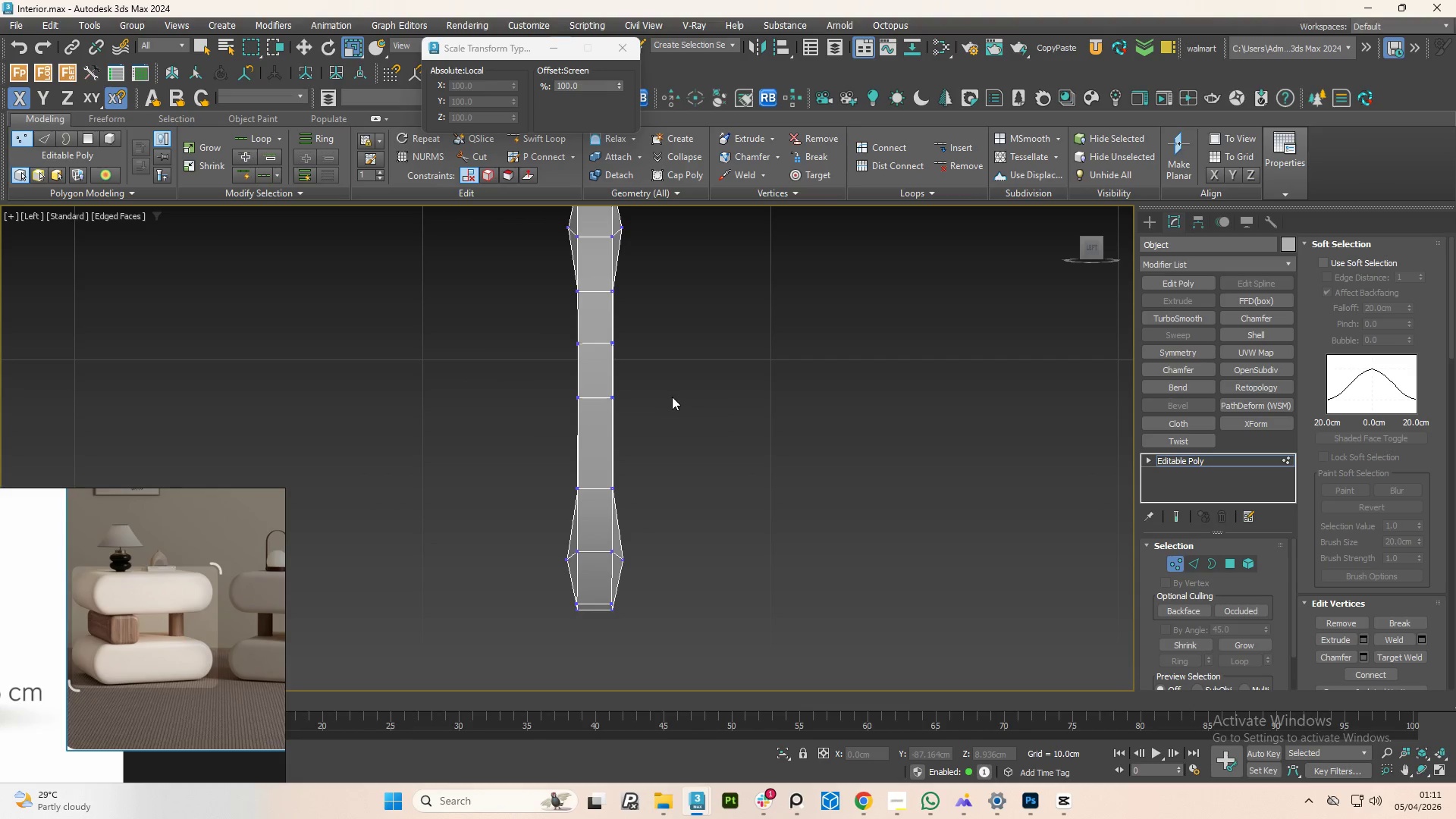 
left_click_drag(start_coordinate=[672, 390], to_coordinate=[622, 630])
 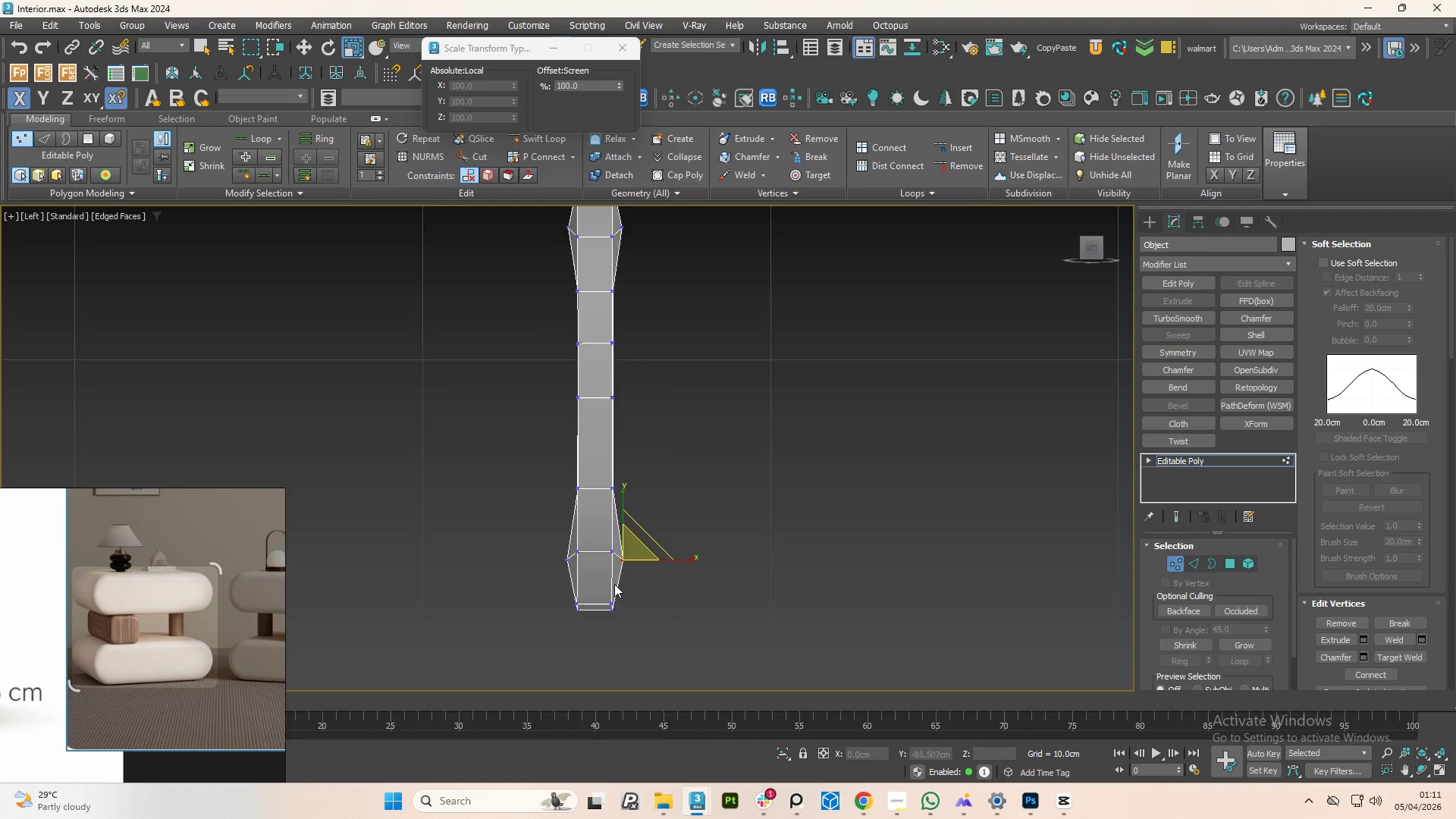 
scroll: coordinate [618, 570], scroll_direction: up, amount: 2.0
 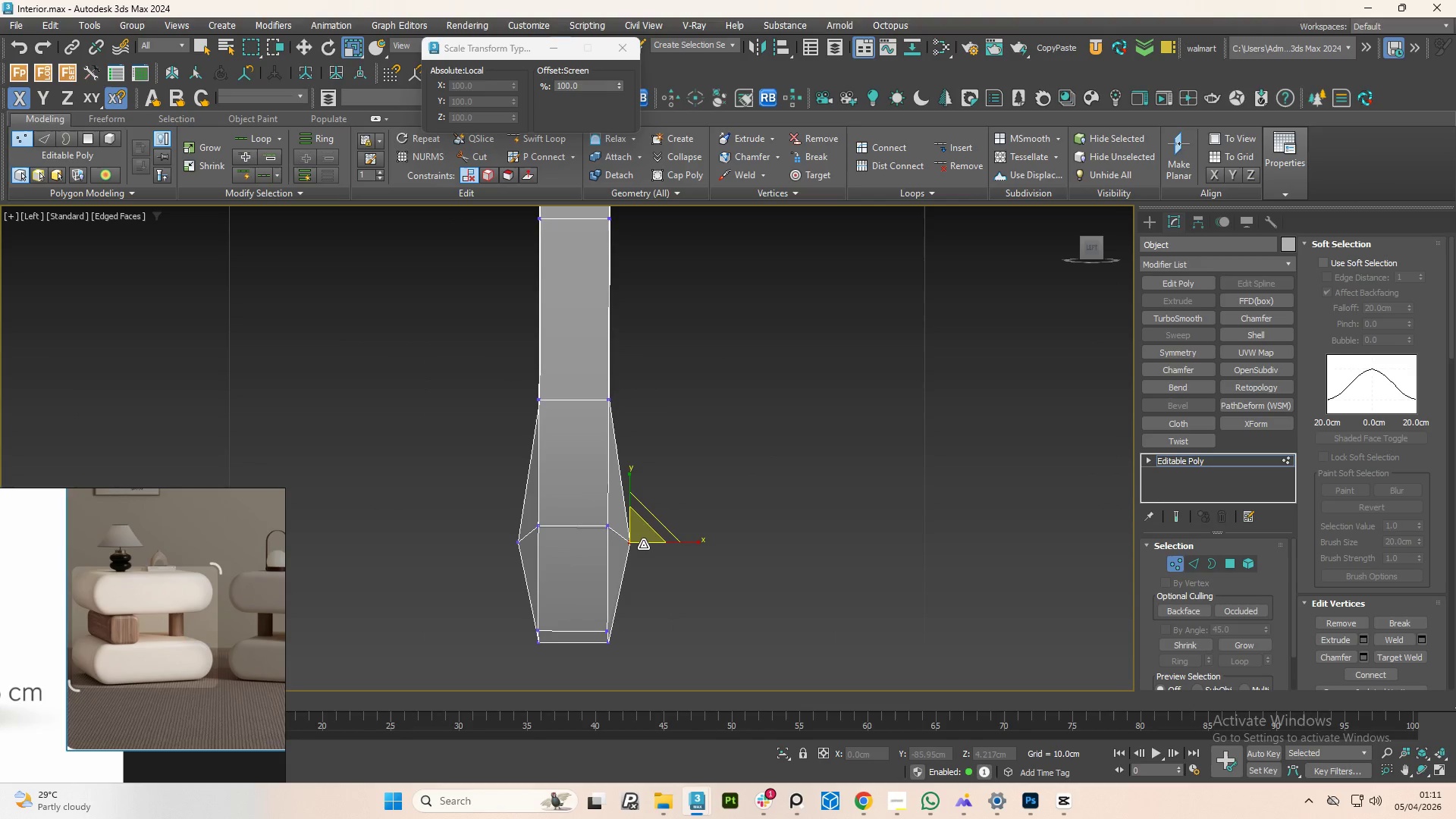 
key(S)
 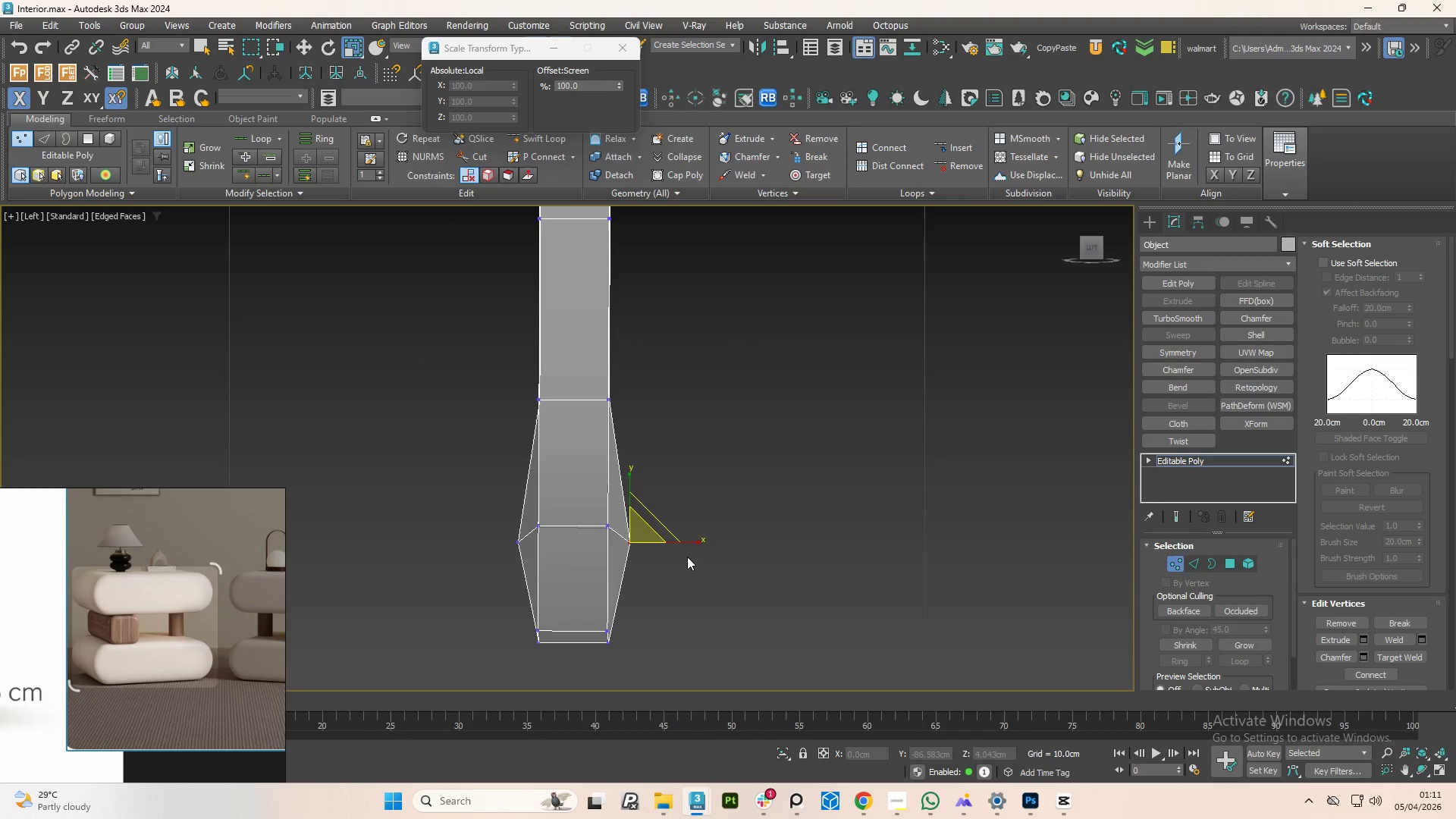 
key(W)
 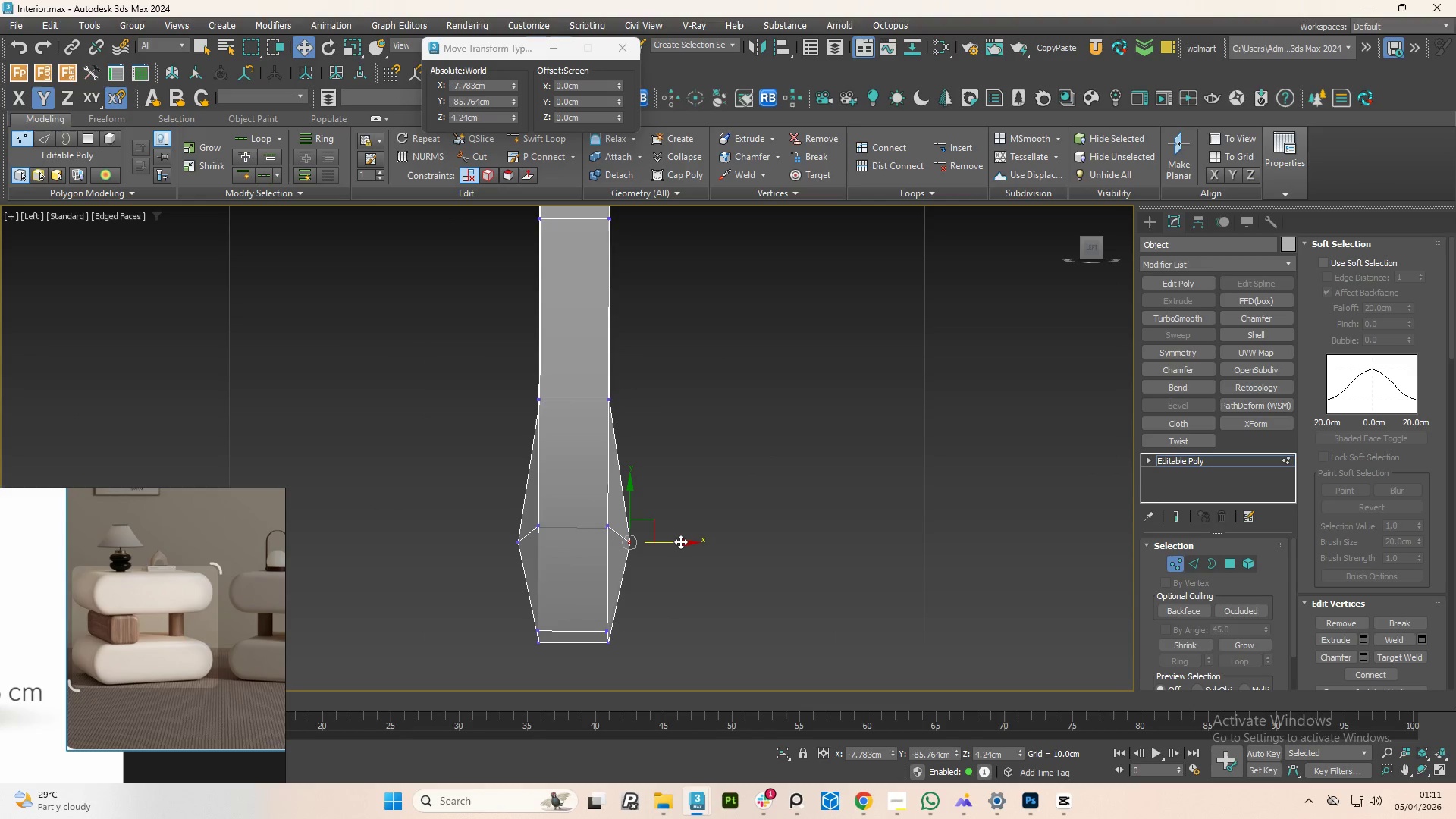 
left_click_drag(start_coordinate=[680, 541], to_coordinate=[604, 551])
 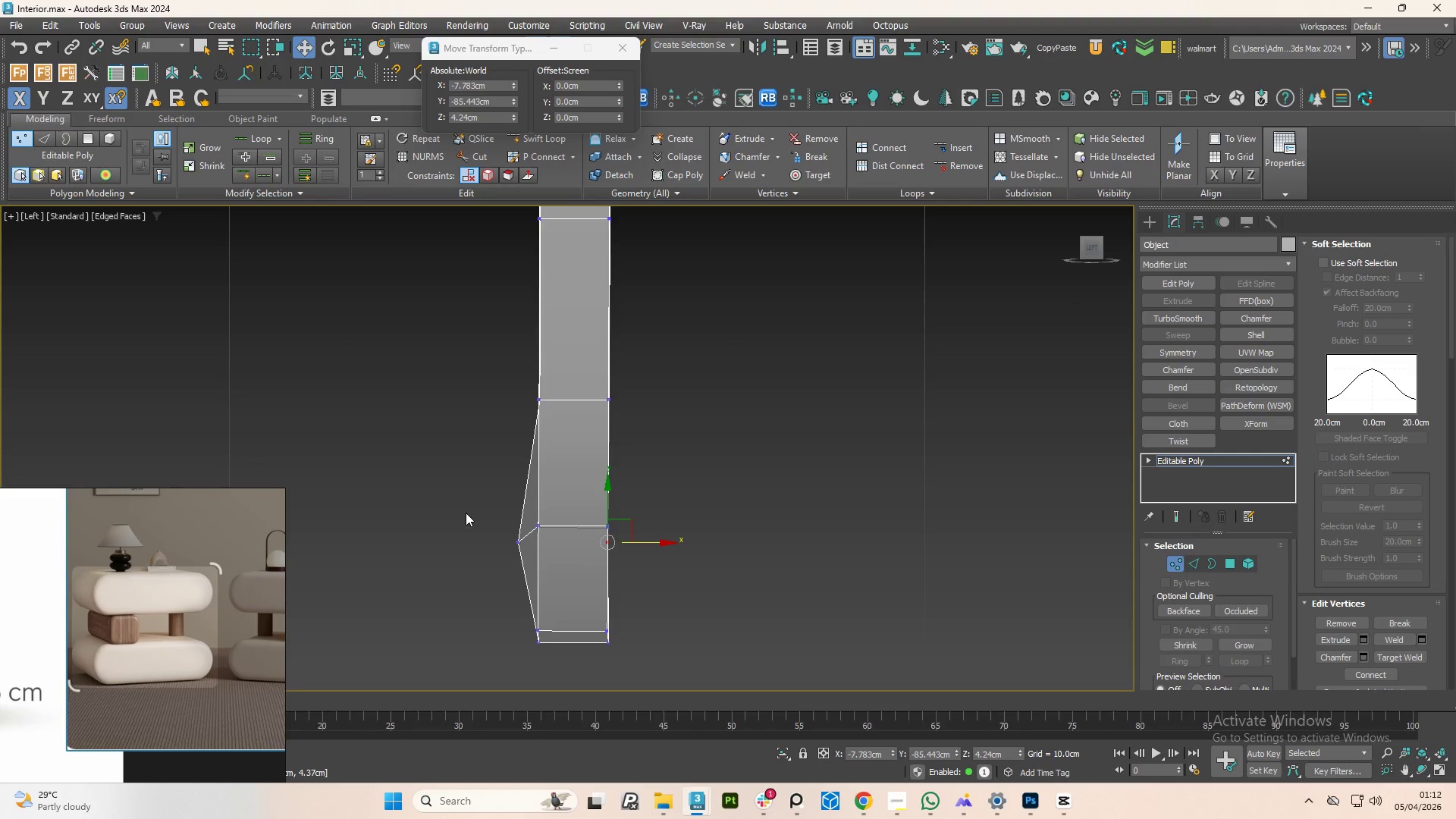 
left_click_drag(start_coordinate=[469, 515], to_coordinate=[524, 609])
 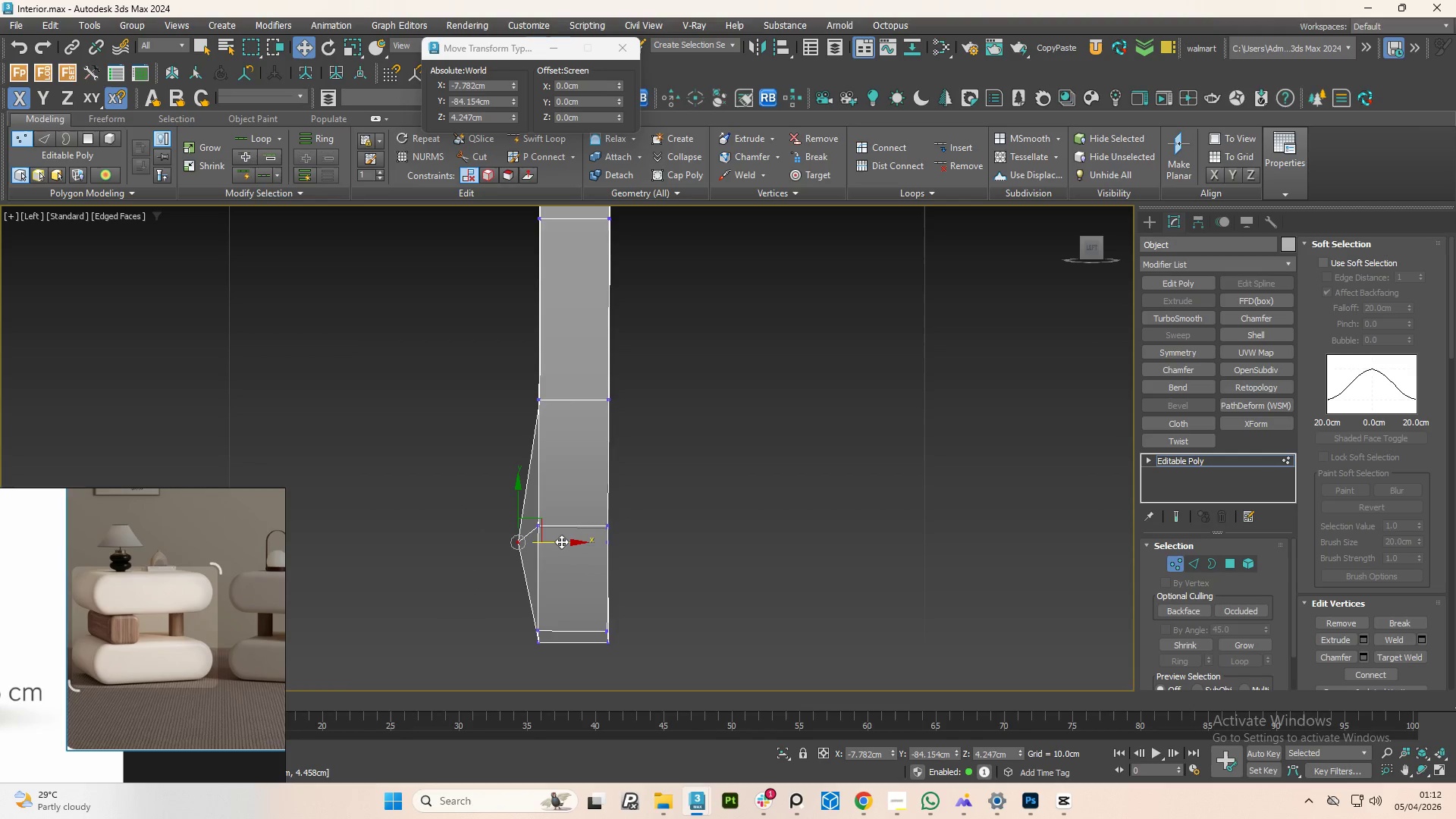 
left_click_drag(start_coordinate=[561, 541], to_coordinate=[537, 530])
 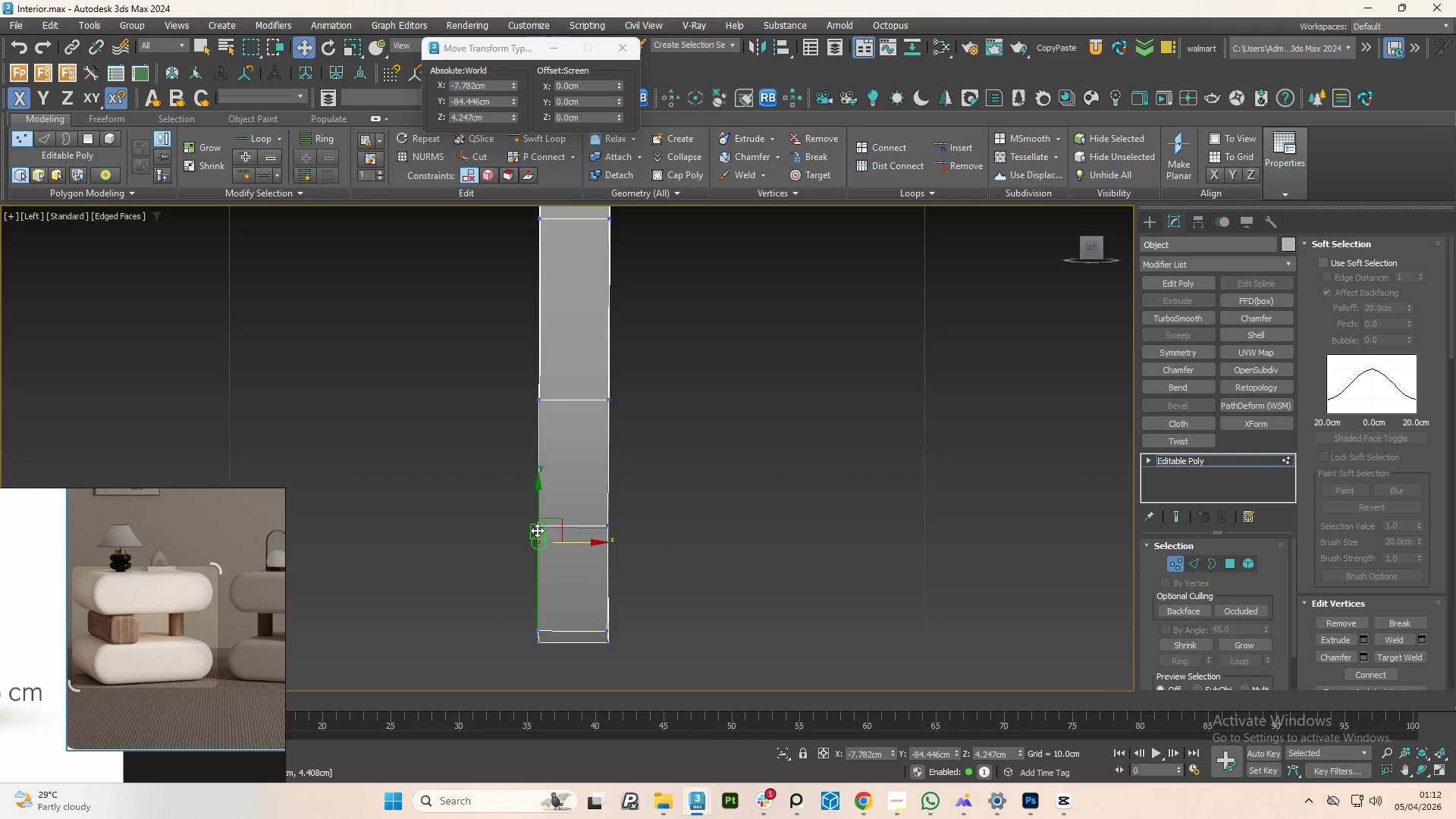 
scroll: coordinate [537, 530], scroll_direction: down, amount: 3.0
 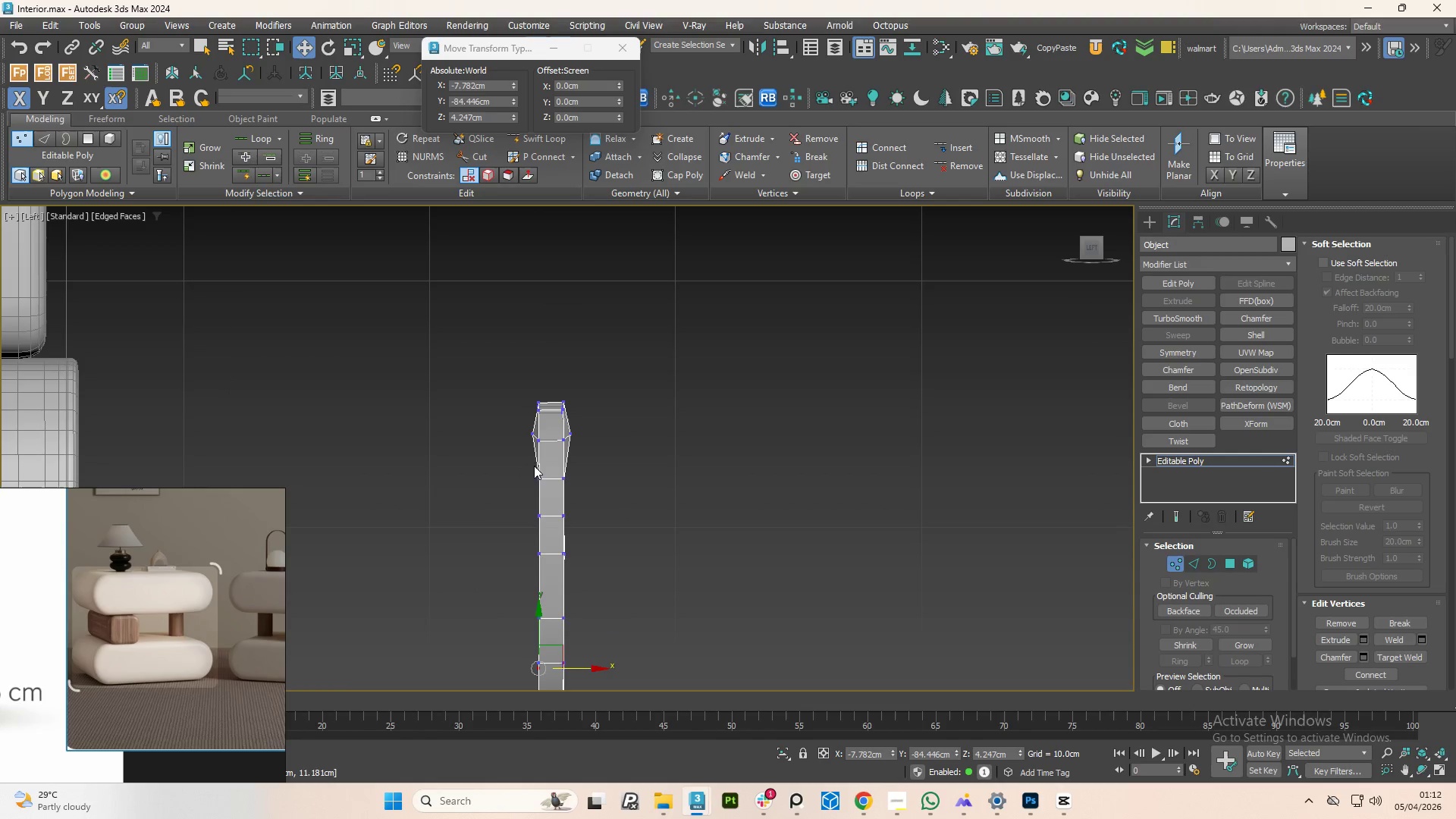 
left_click_drag(start_coordinate=[516, 397], to_coordinate=[557, 524])
 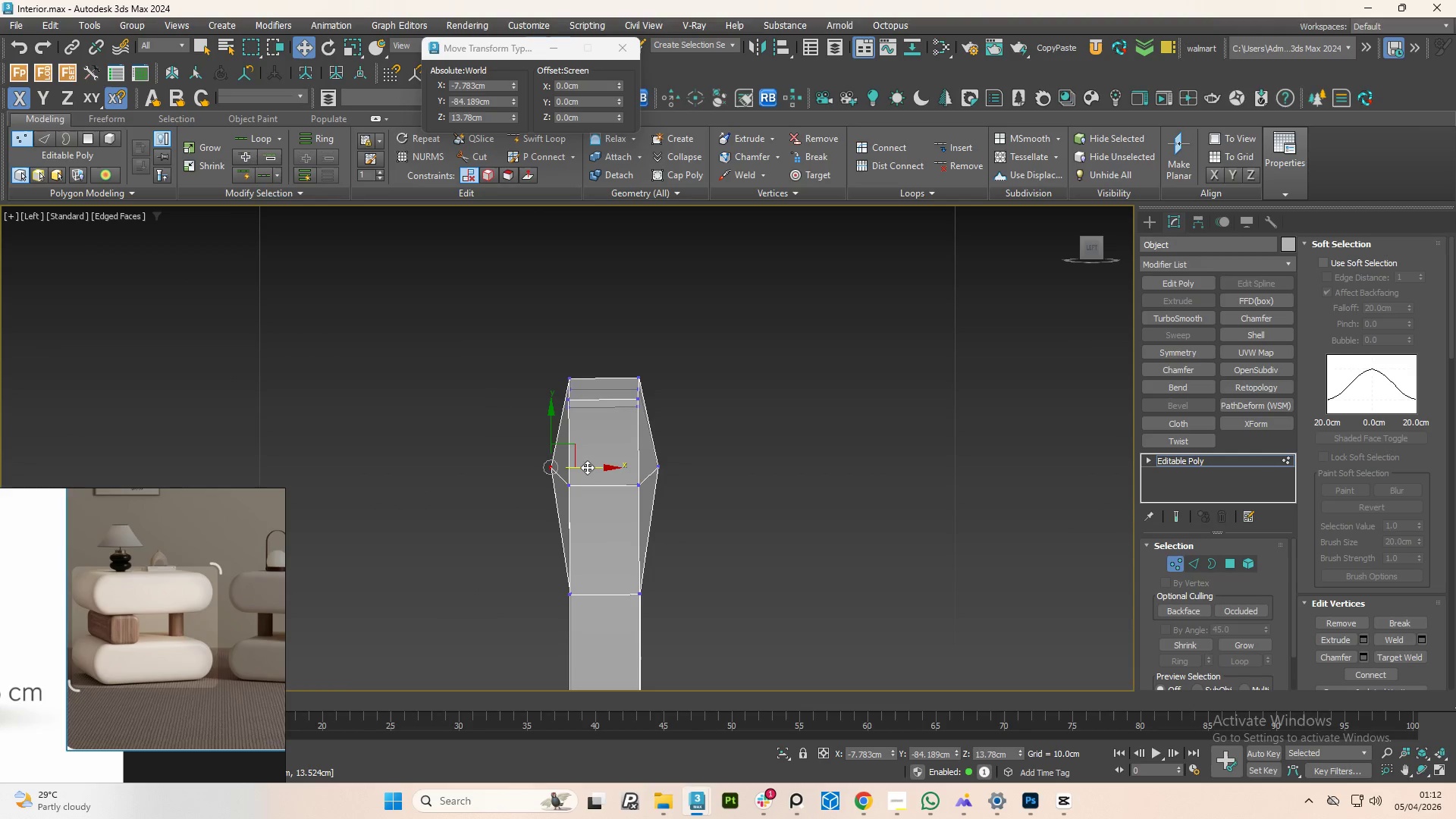 
scroll: coordinate [521, 409], scroll_direction: up, amount: 3.0
 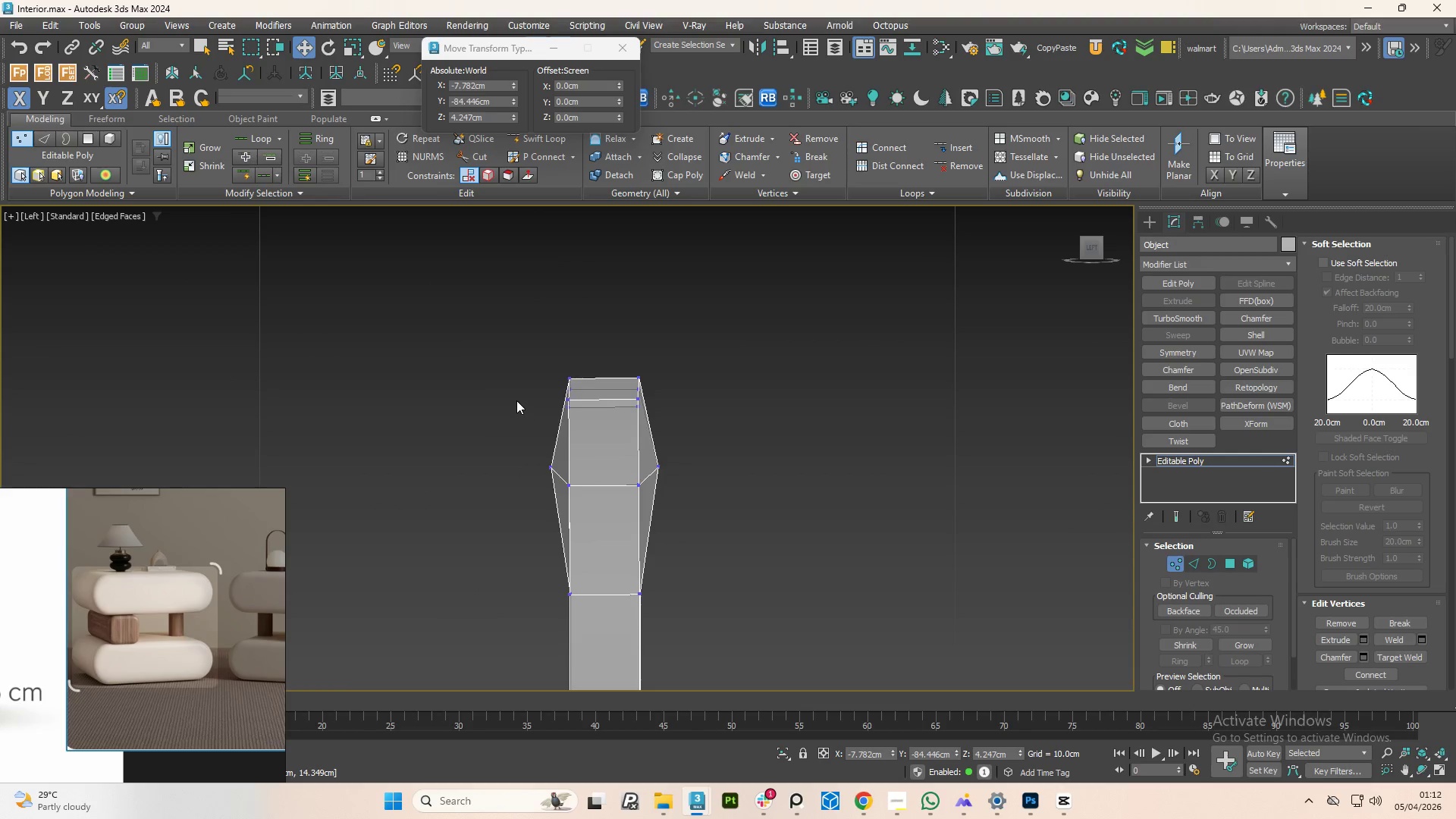 
left_click_drag(start_coordinate=[585, 466], to_coordinate=[575, 464])
 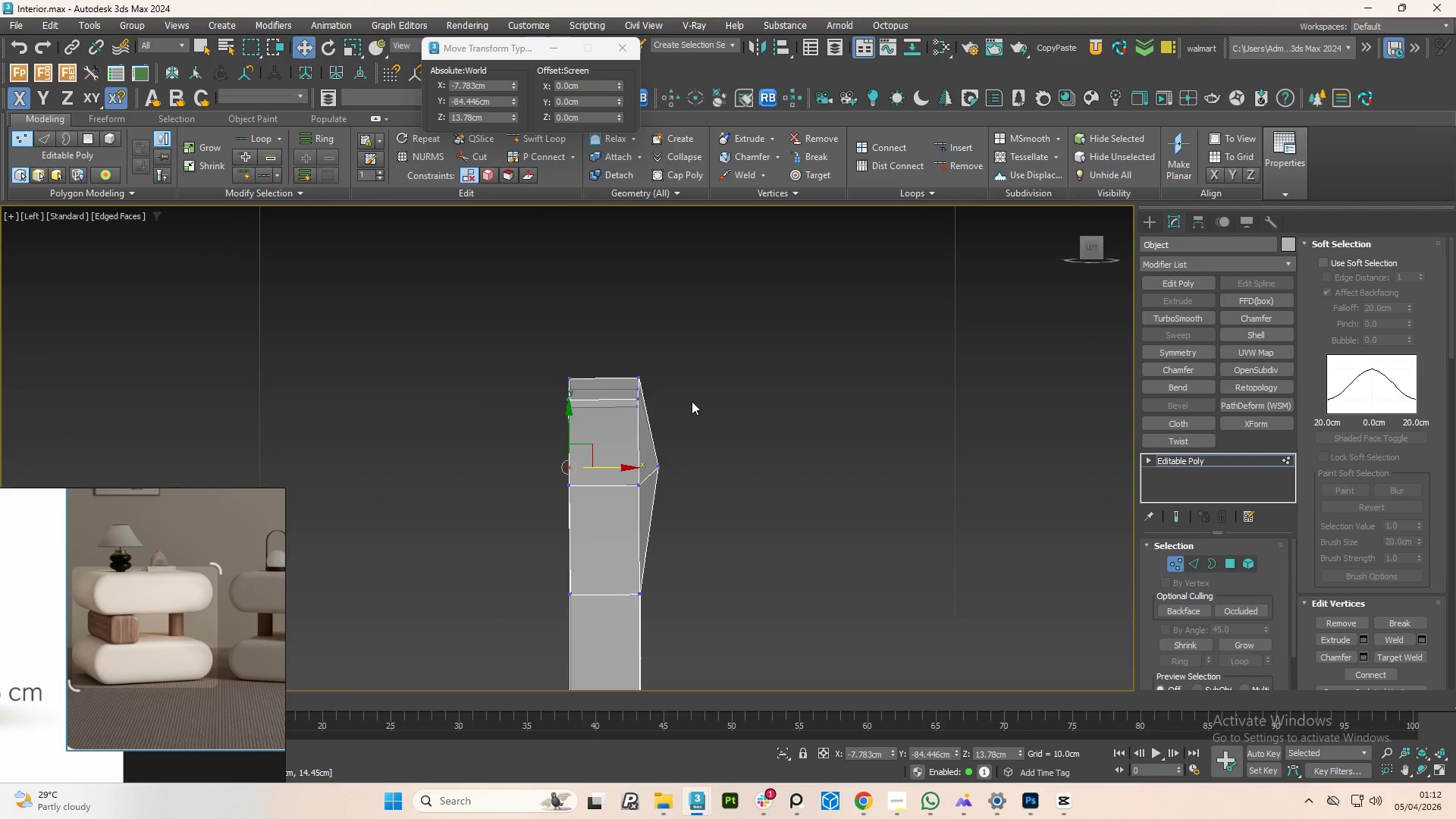 
left_click_drag(start_coordinate=[692, 401], to_coordinate=[651, 517])
 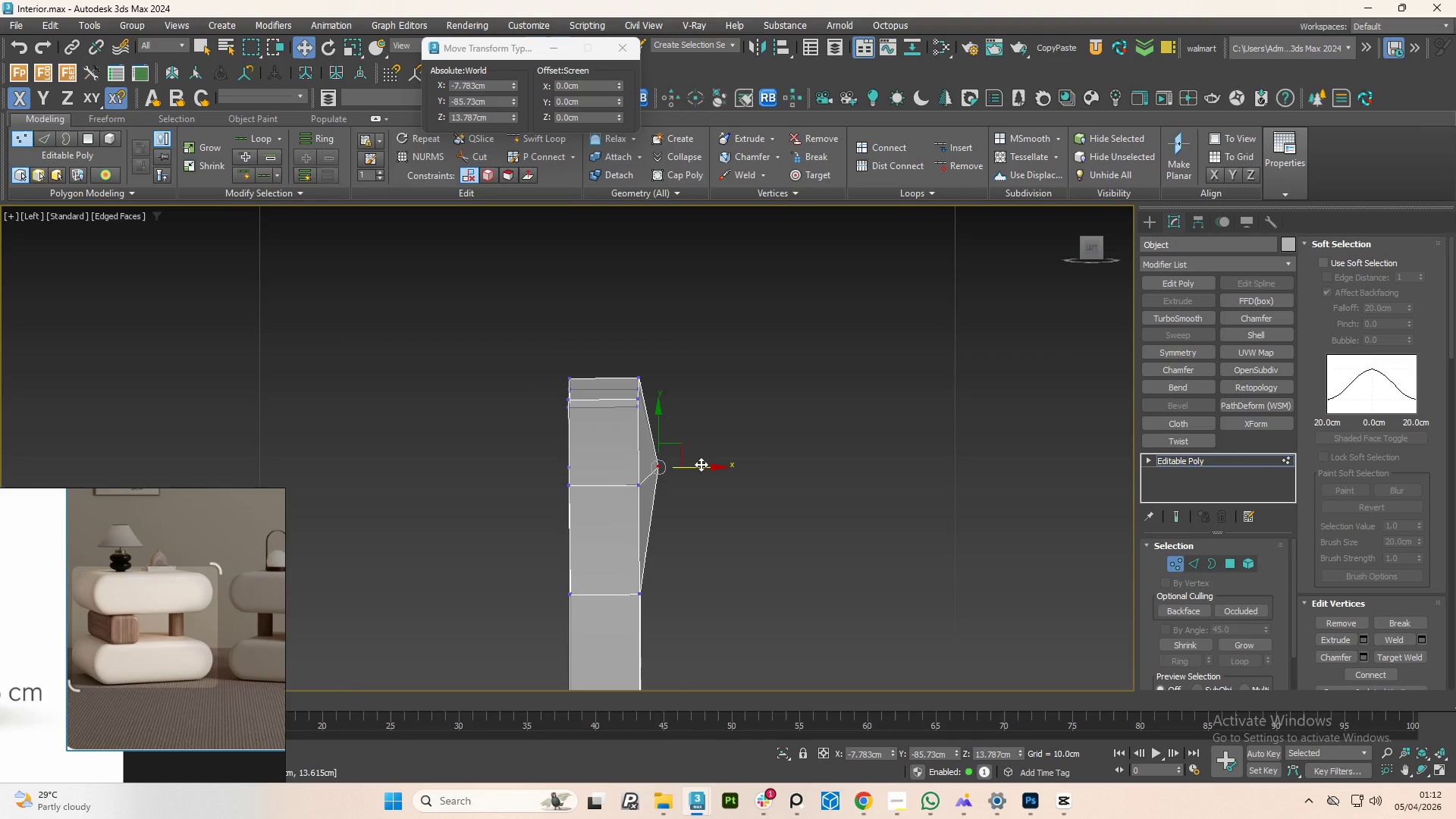 
left_click_drag(start_coordinate=[701, 464], to_coordinate=[648, 469])
 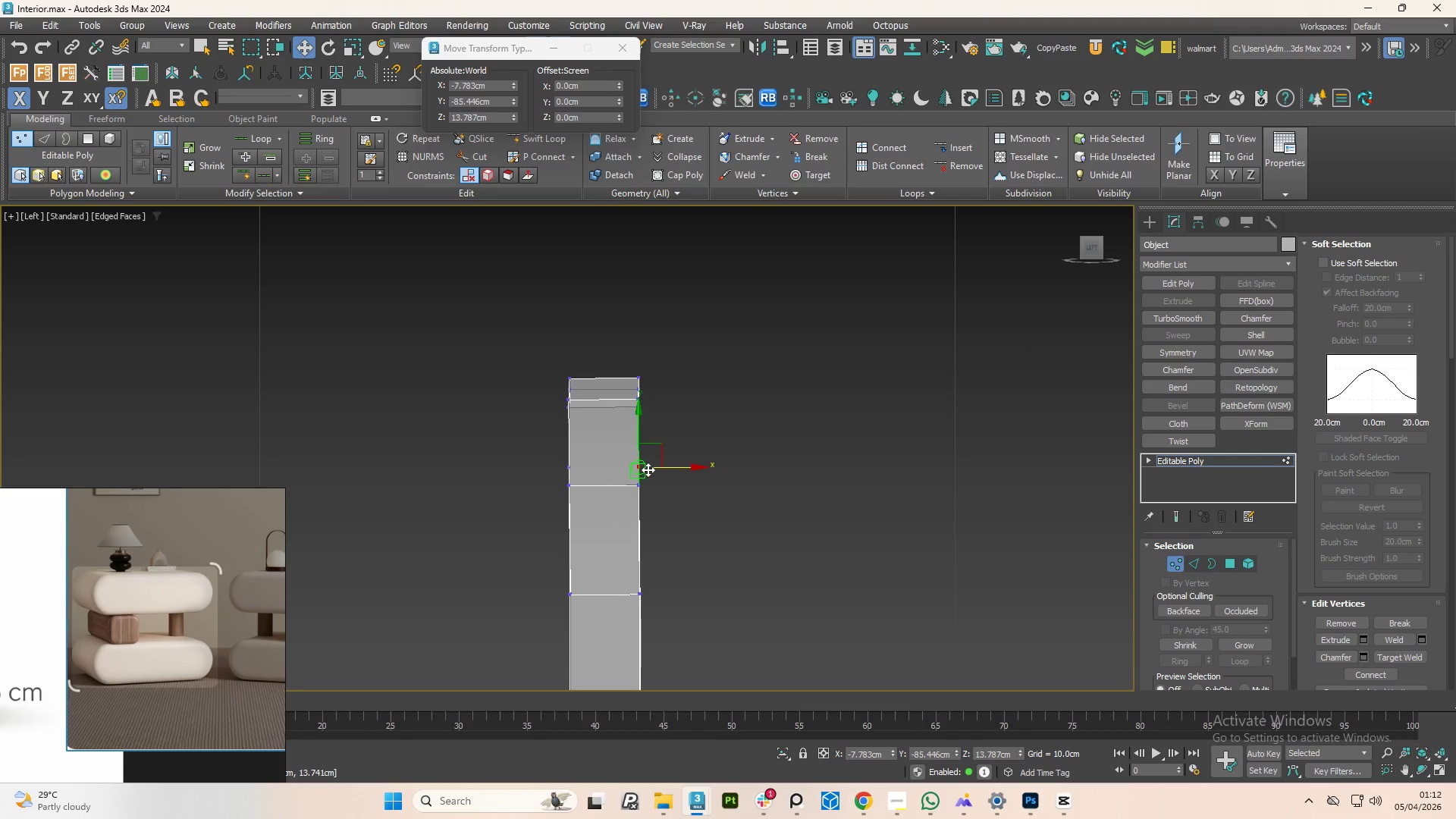 
hold_key(key=AltLeft, duration=0.67)
 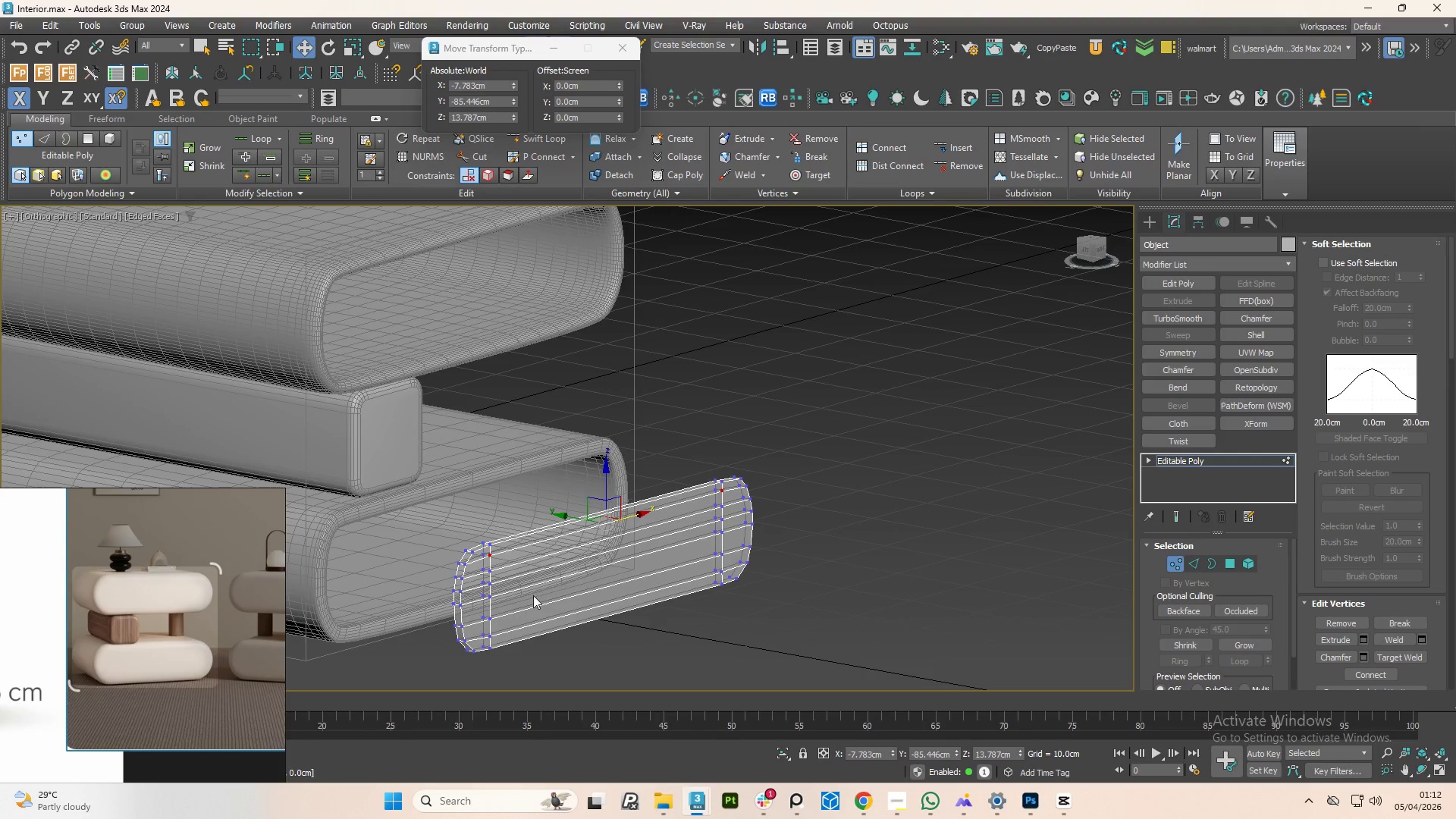 
scroll: coordinate [647, 474], scroll_direction: down, amount: 3.0
 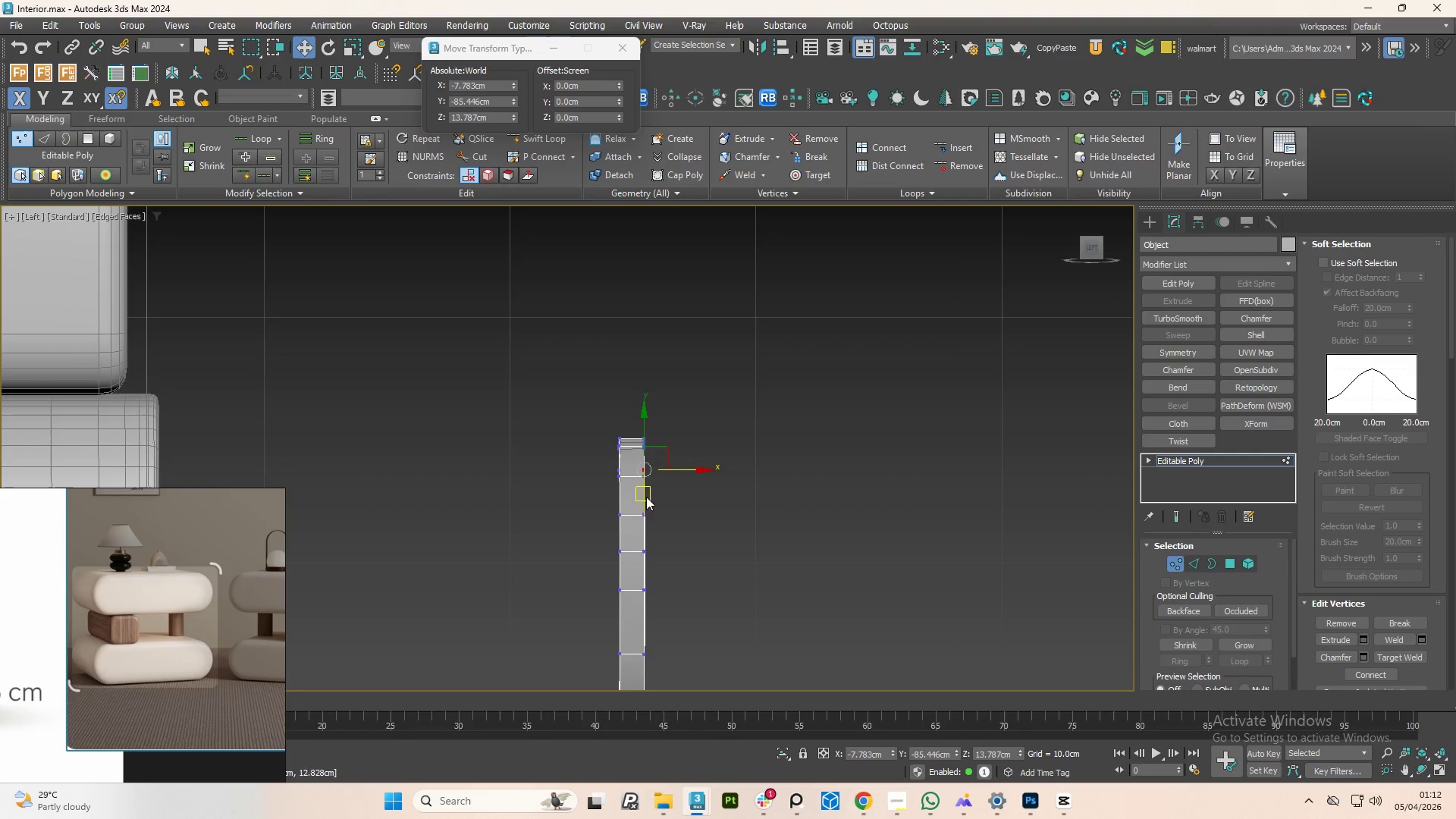 
hold_key(key=AltLeft, duration=1.52)
scroll: coordinate [595, 544], scroll_direction: down, amount: 3.0
 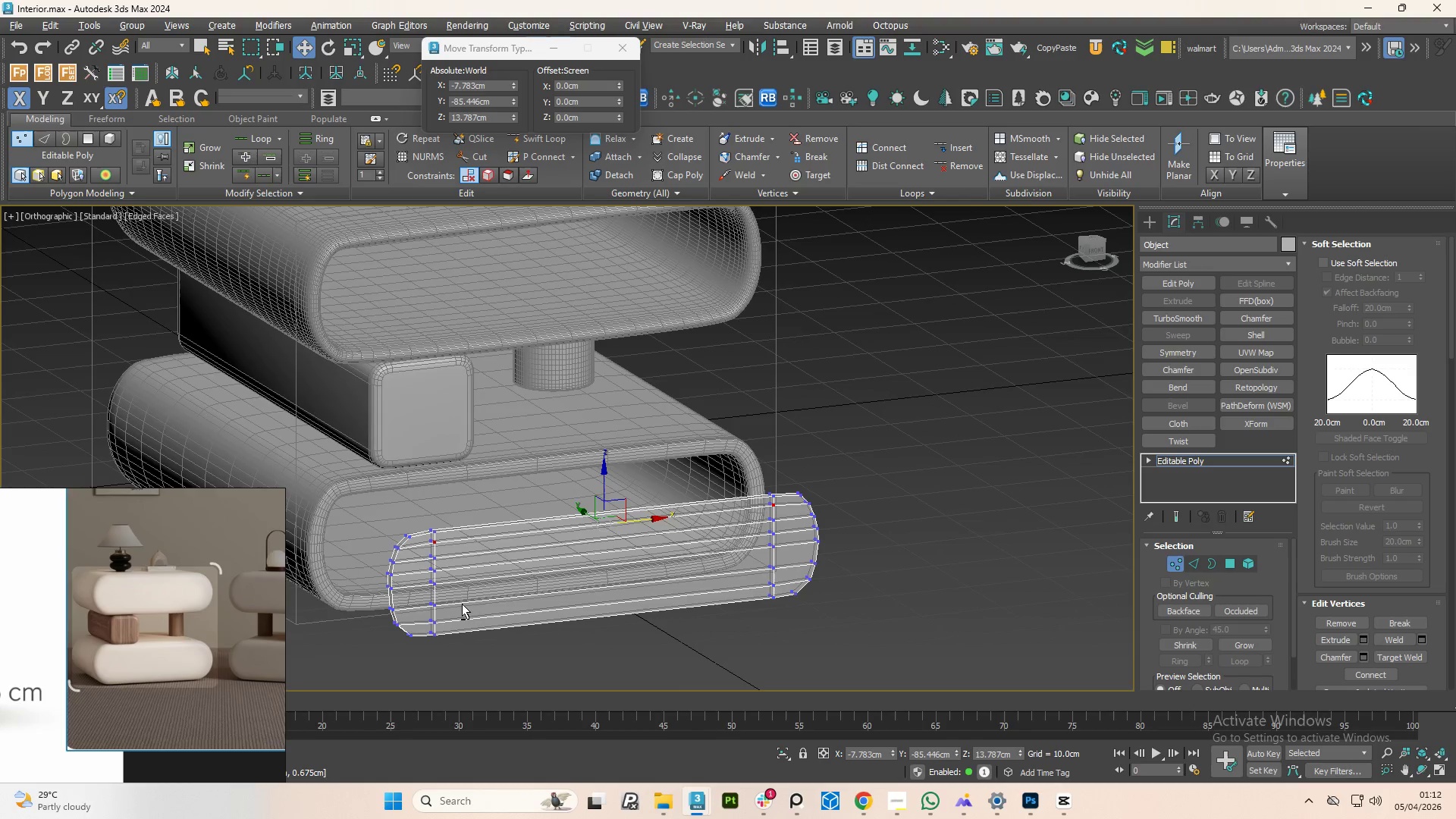 
hold_key(key=AltLeft, duration=0.84)
 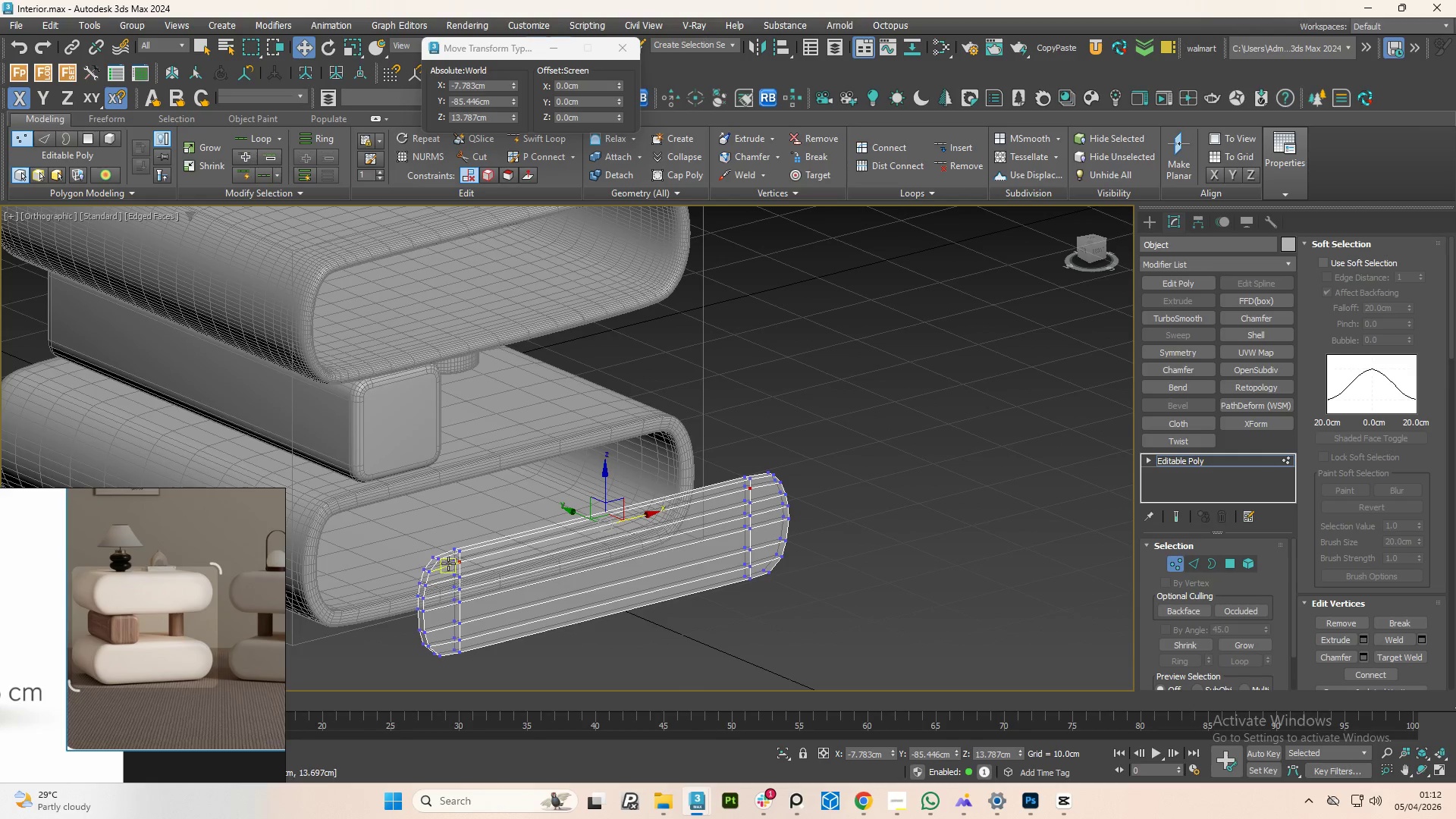 
scroll: coordinate [448, 563], scroll_direction: up, amount: 3.0
 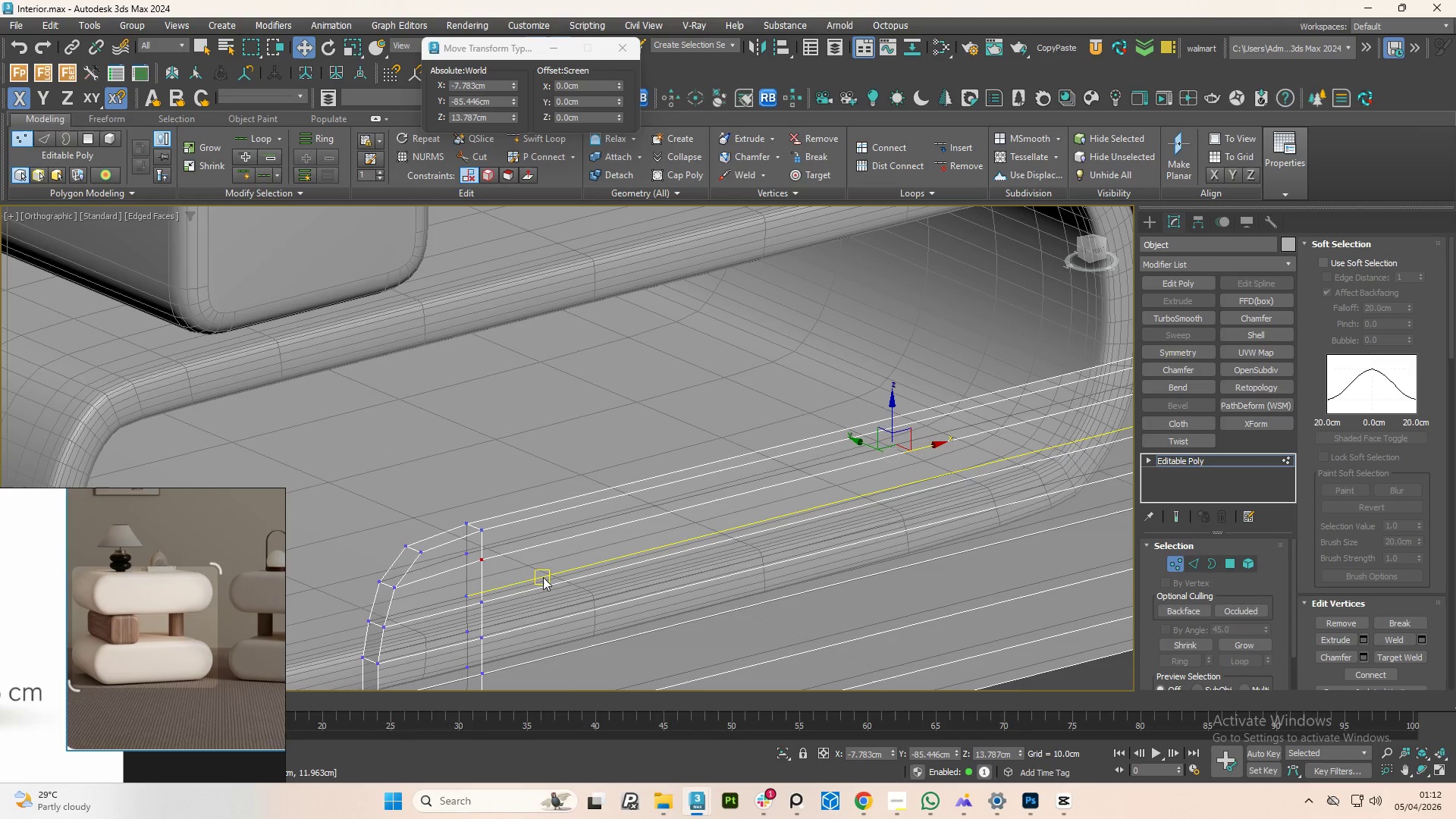 
key(1)
 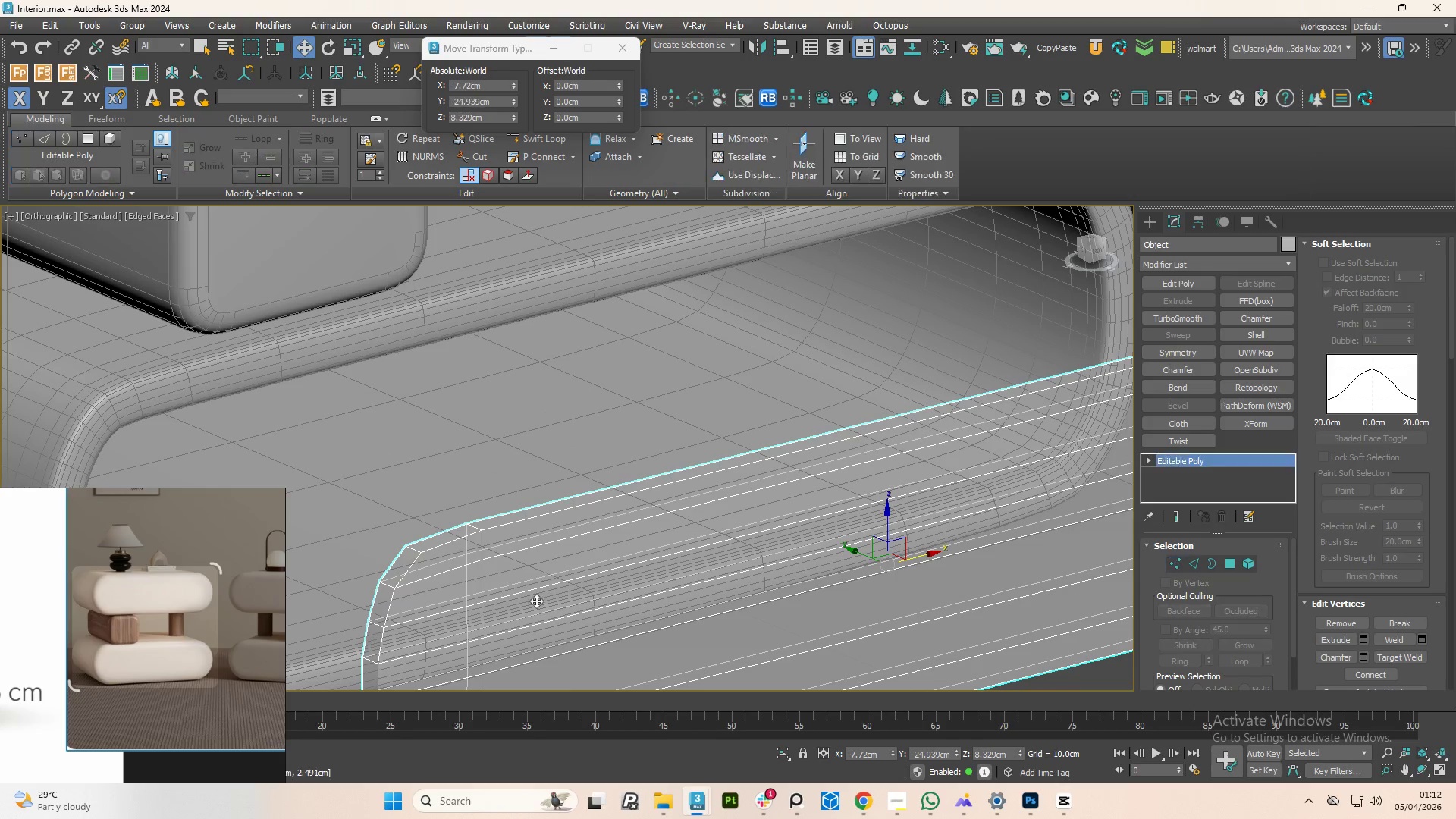 
key(S)
 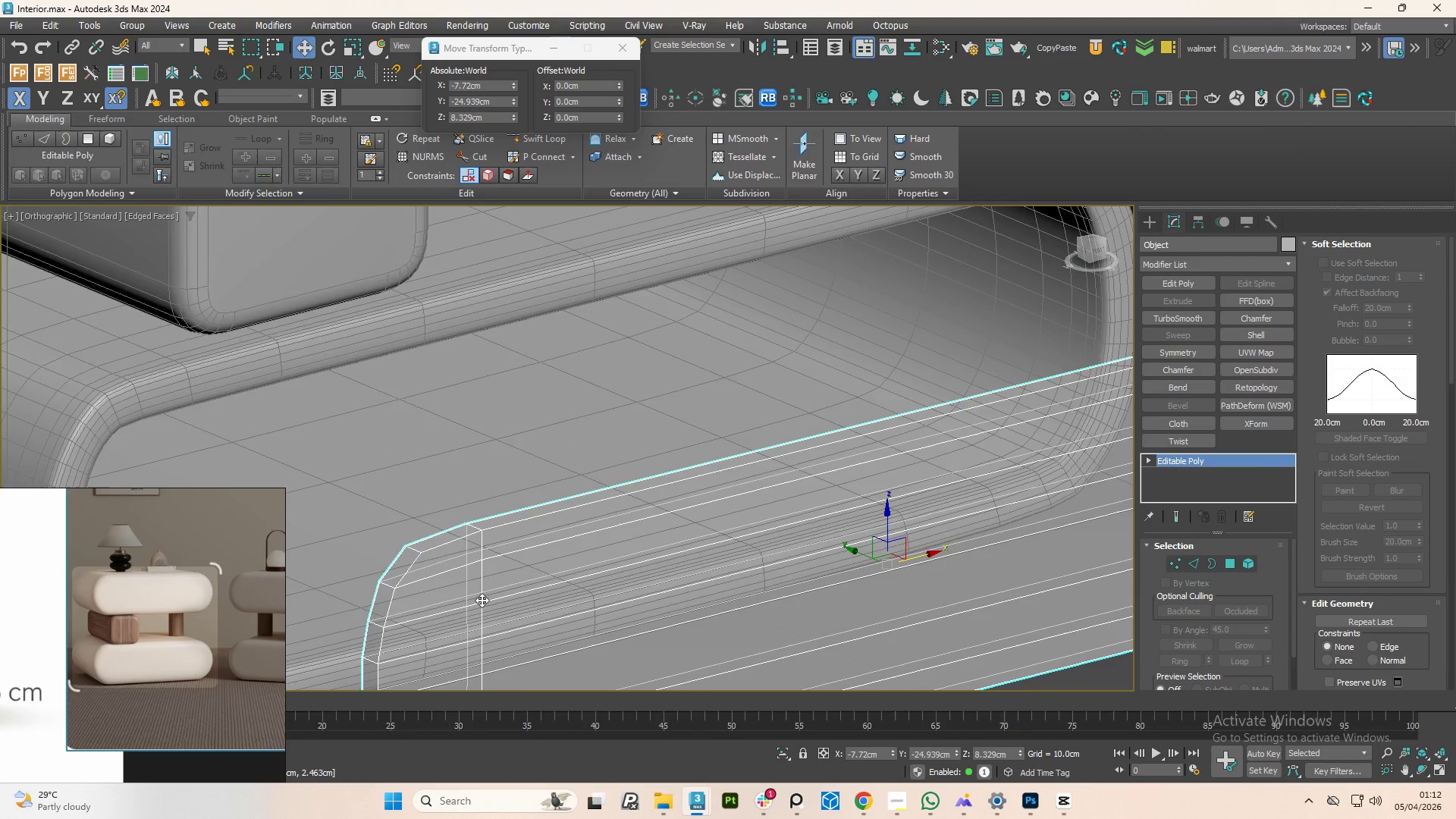 
hold_key(key=AltLeft, duration=1.17)
 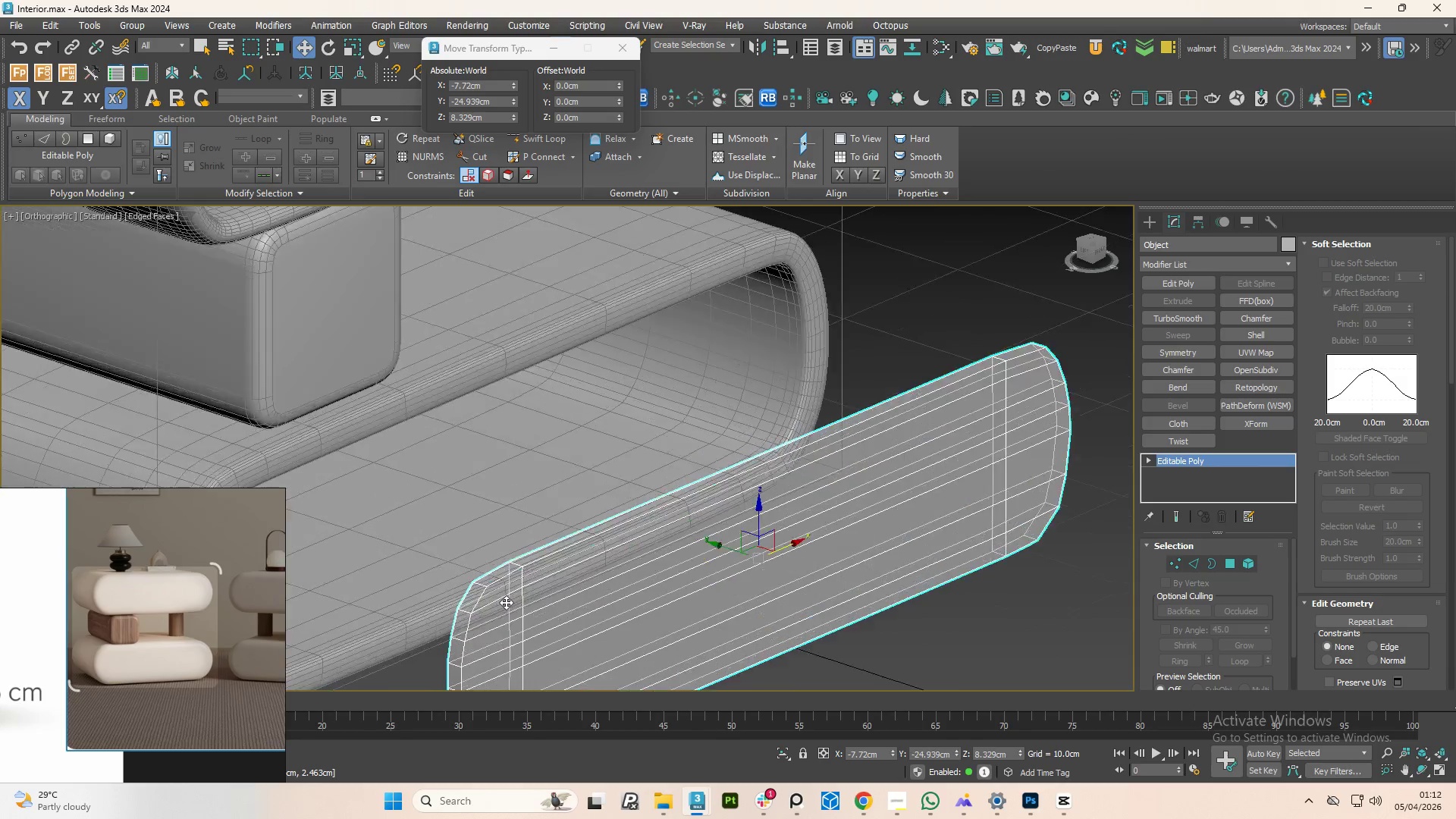 
scroll: coordinate [485, 574], scroll_direction: down, amount: 2.0
 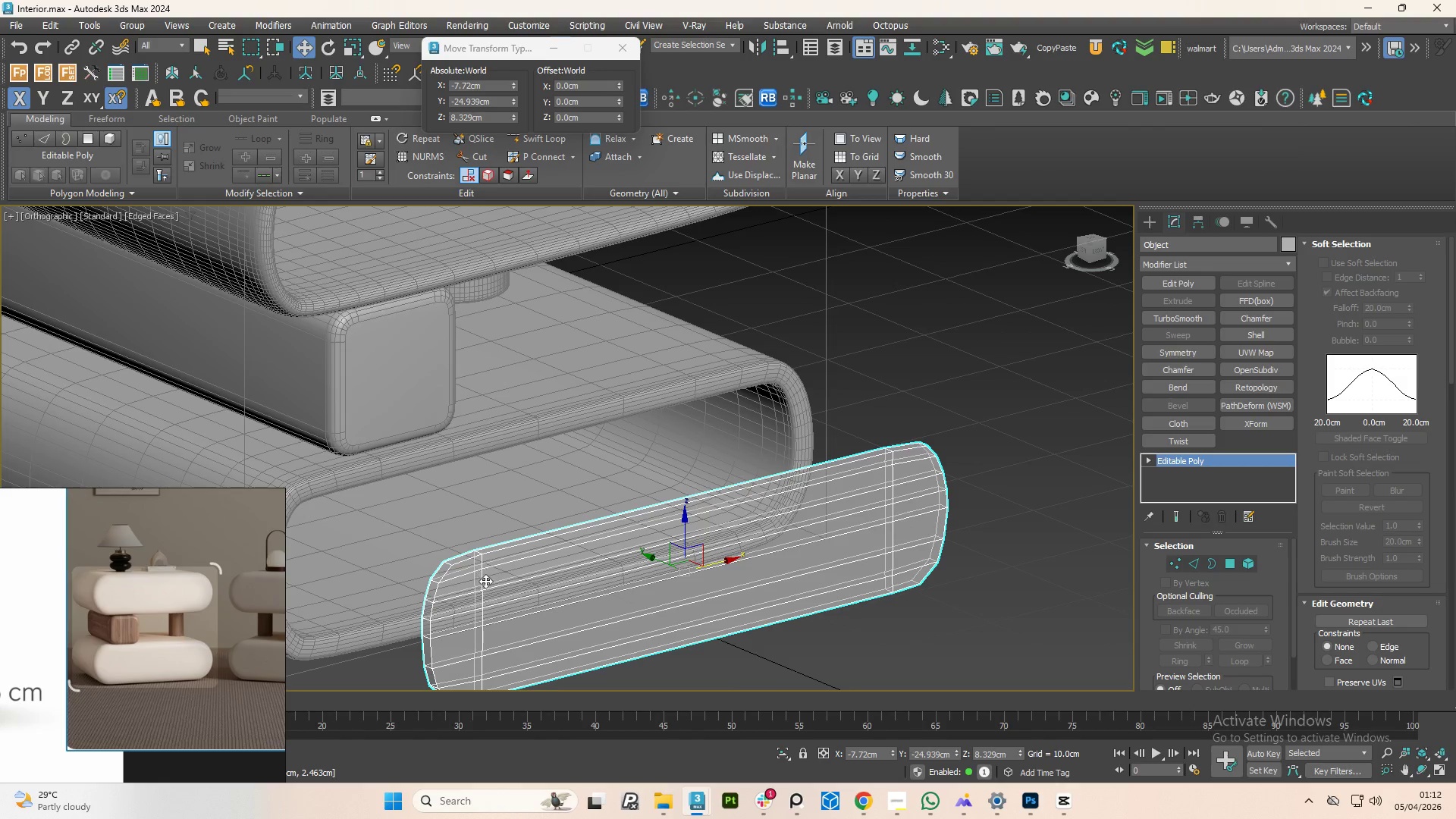 
scroll: coordinate [506, 602], scroll_direction: up, amount: 3.0
 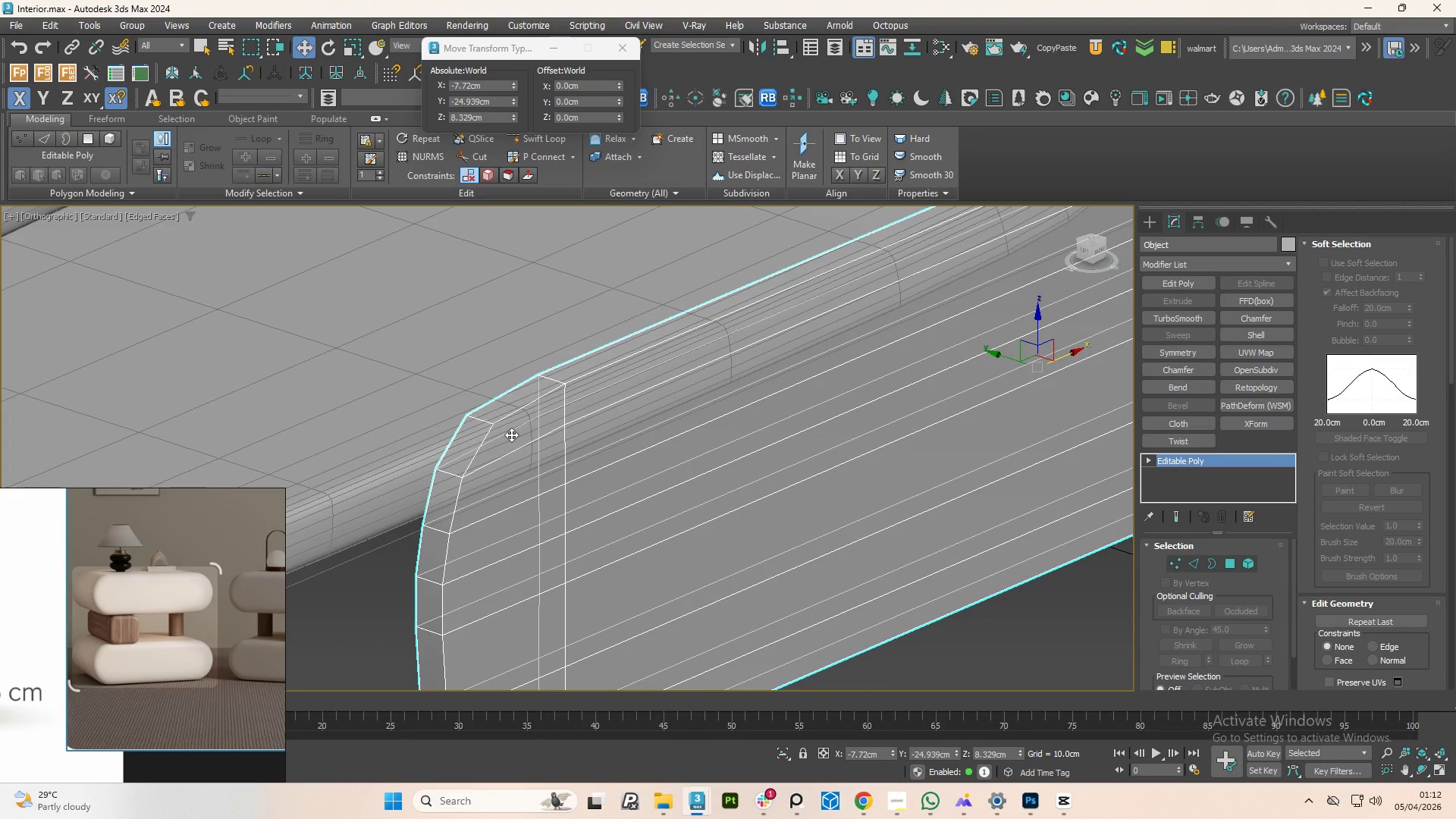 
key(2)
 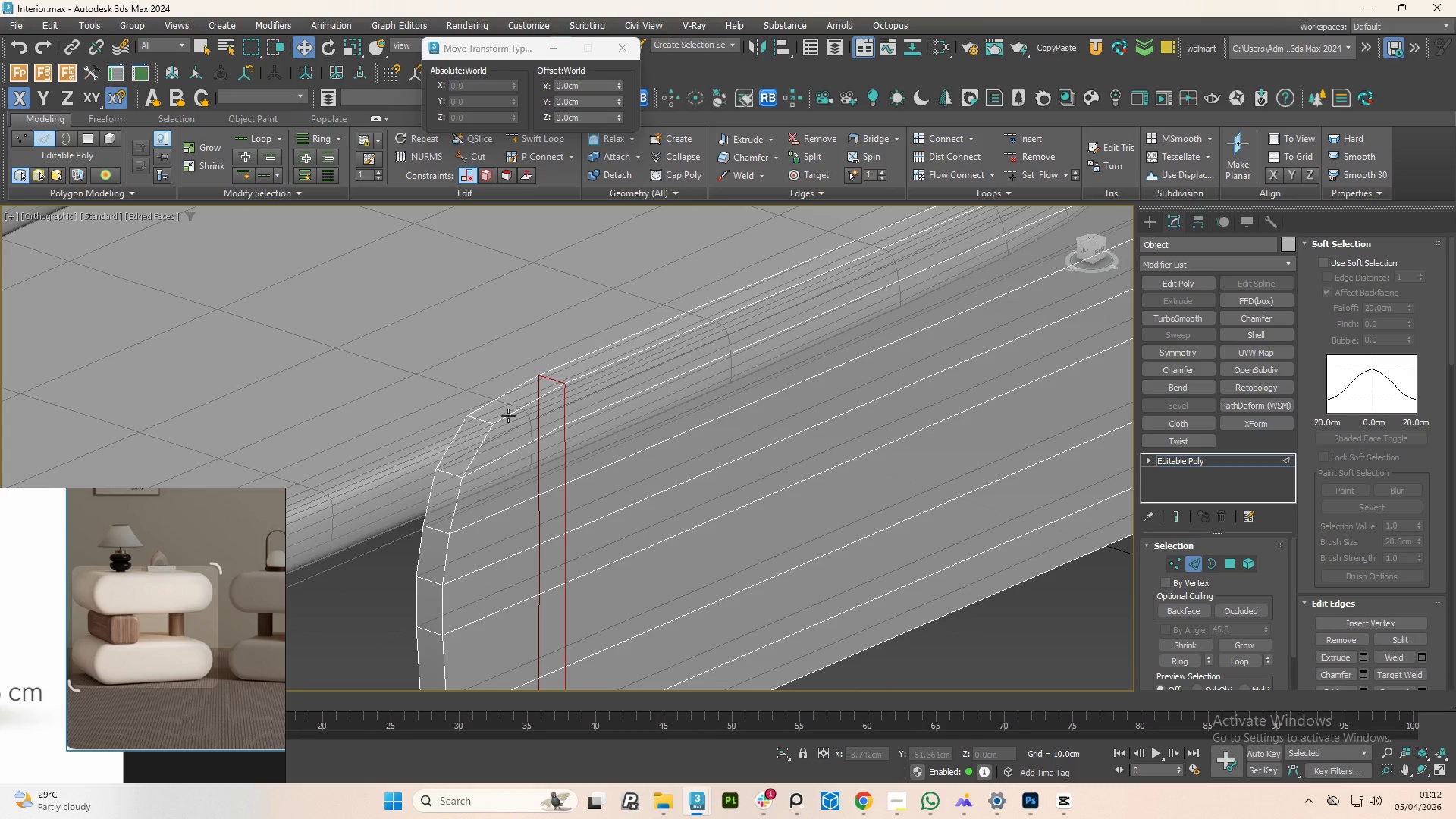 
double_click([508, 416])
 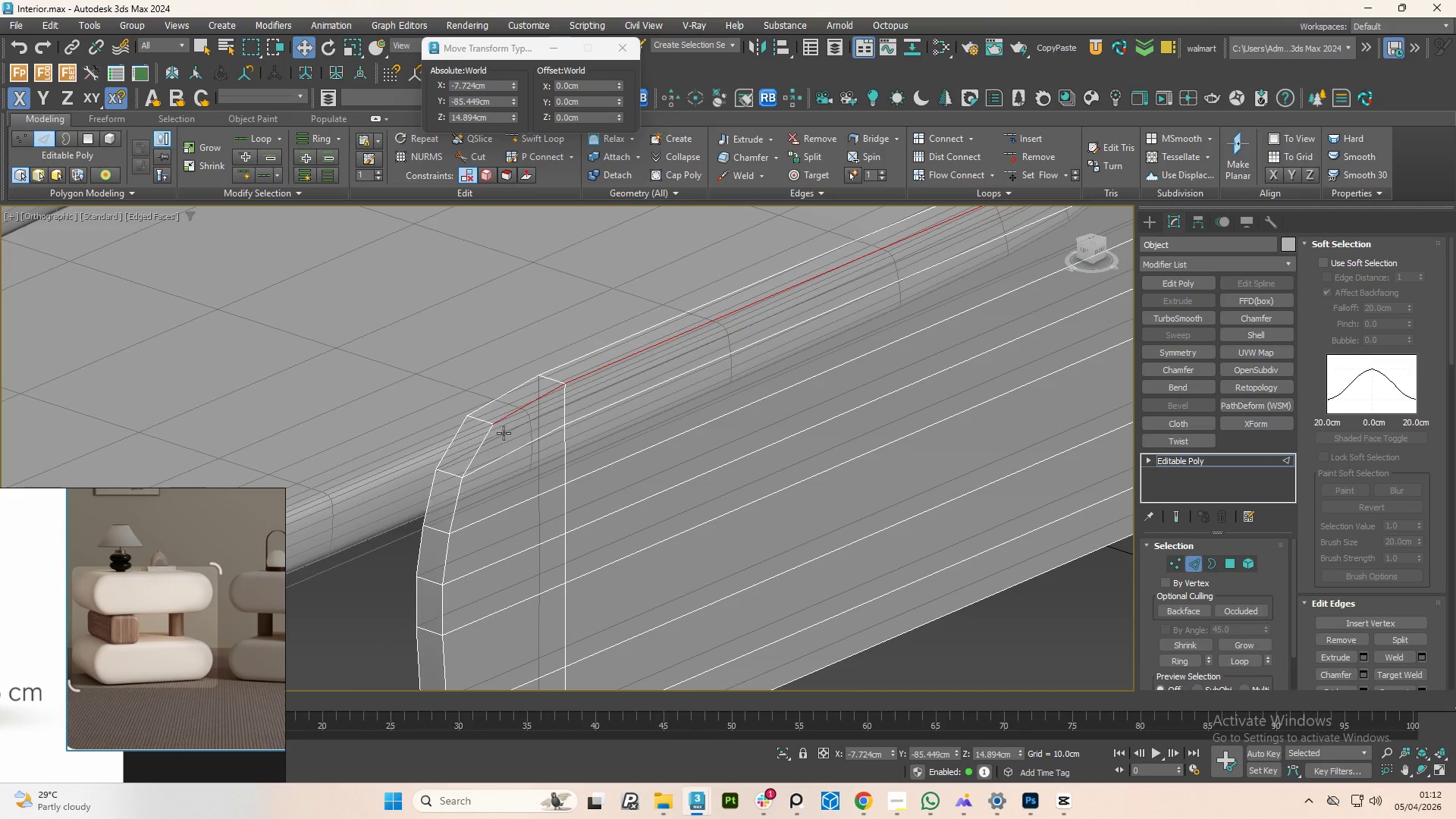 
hold_key(key=ControlLeft, duration=0.98)
left_click([479, 453])
 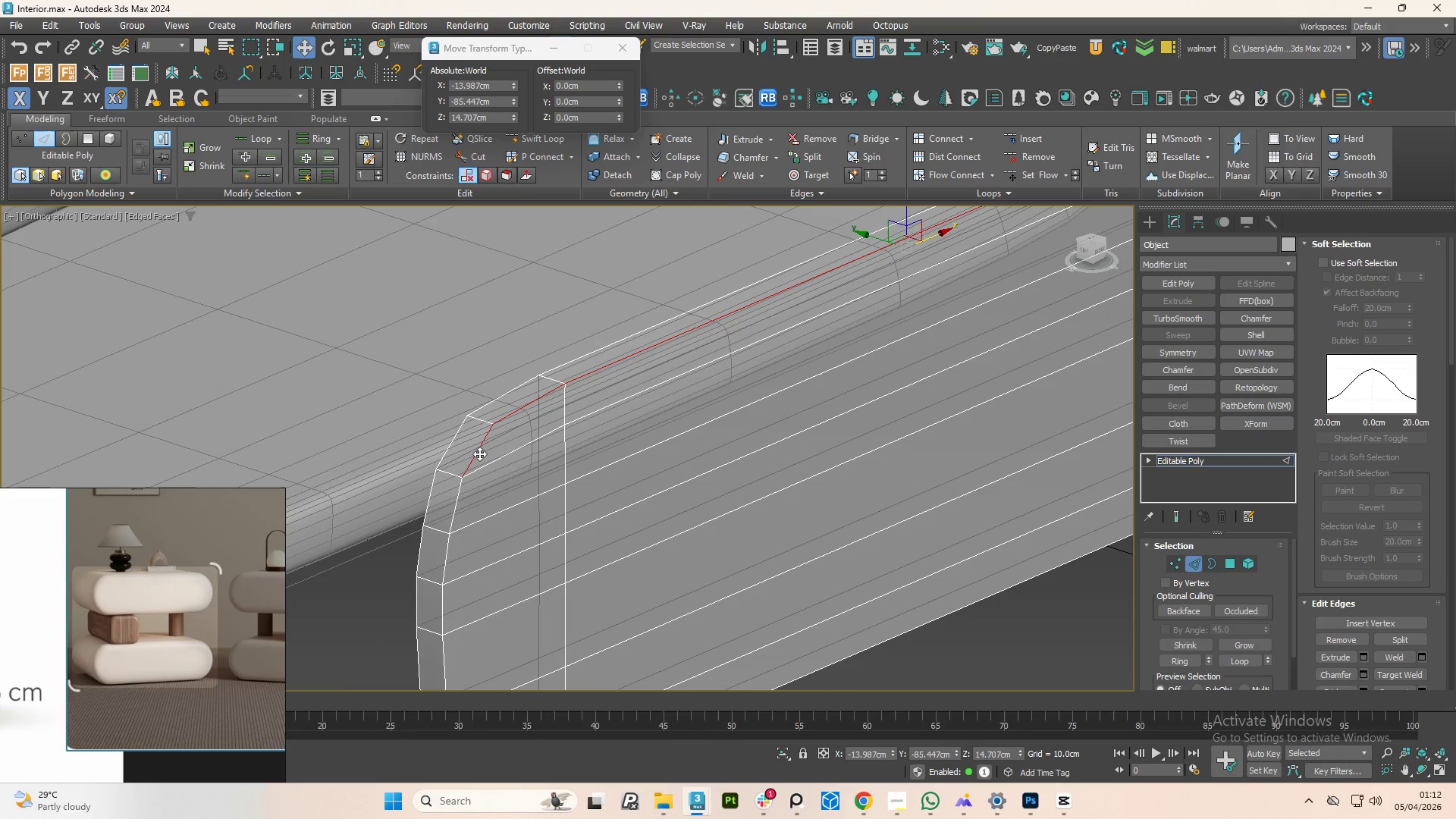 
double_click([479, 453])
 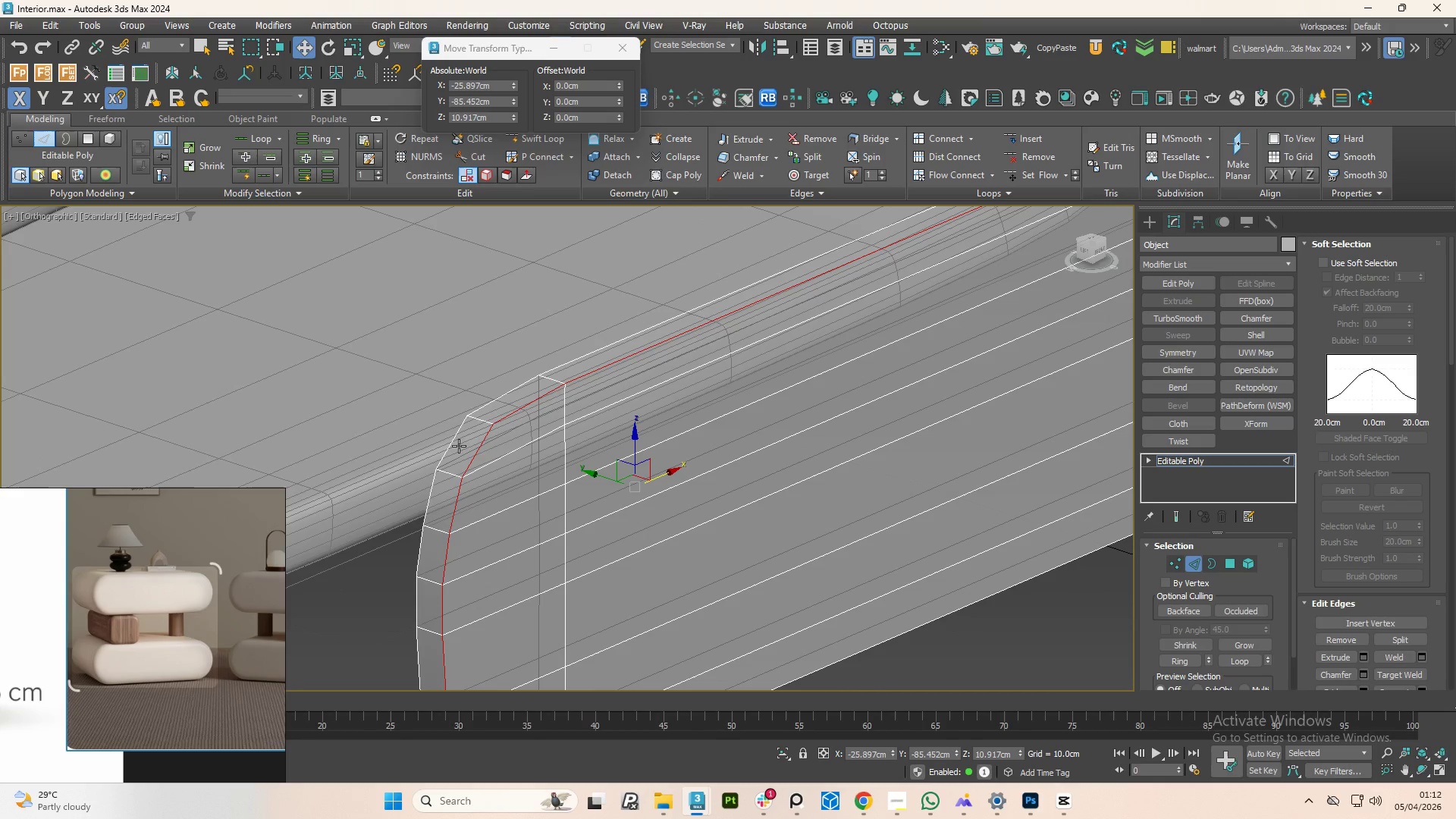 
hold_key(key=ControlLeft, duration=1.5)
left_click([488, 403])
 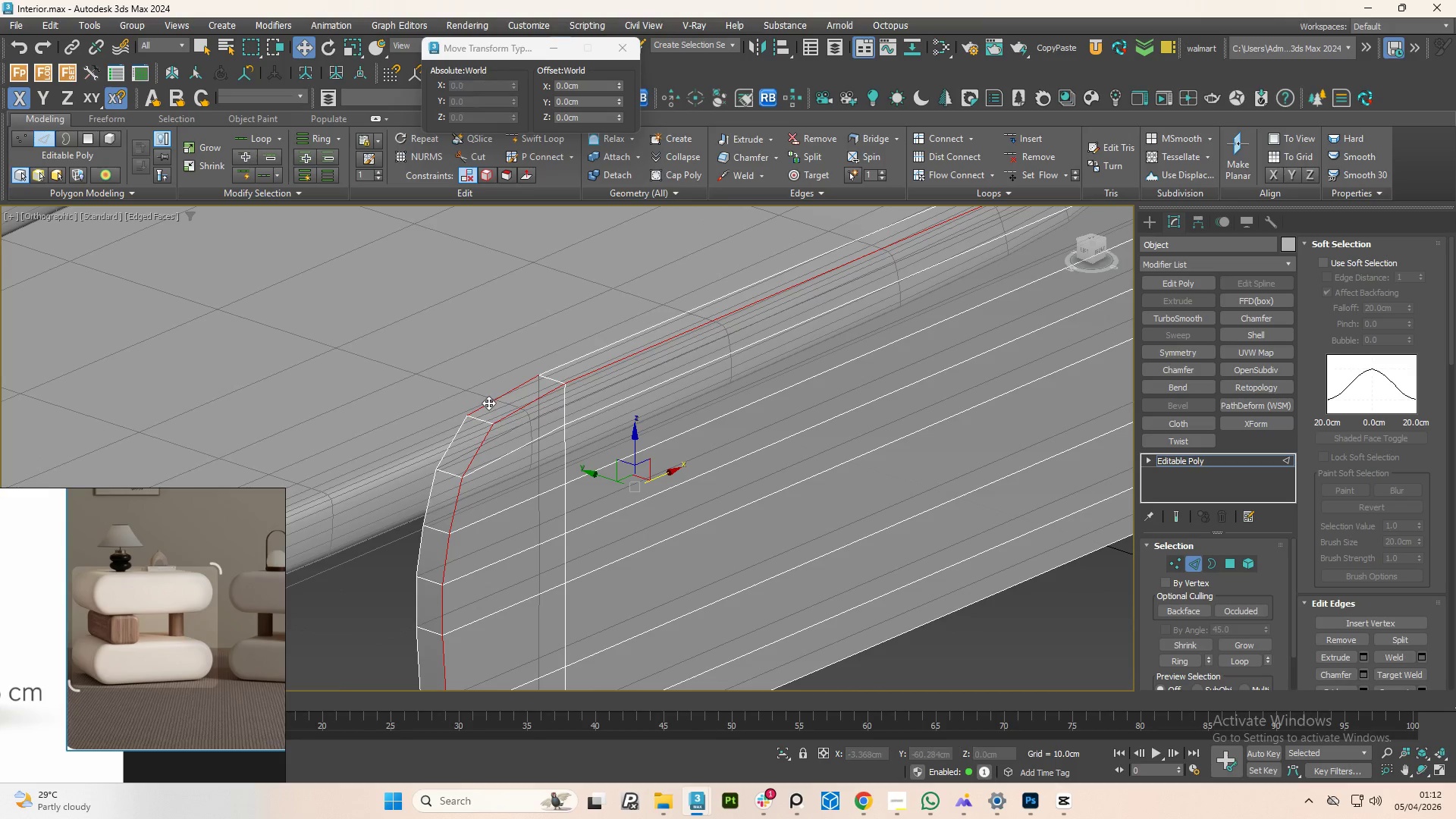 
double_click([488, 403])
 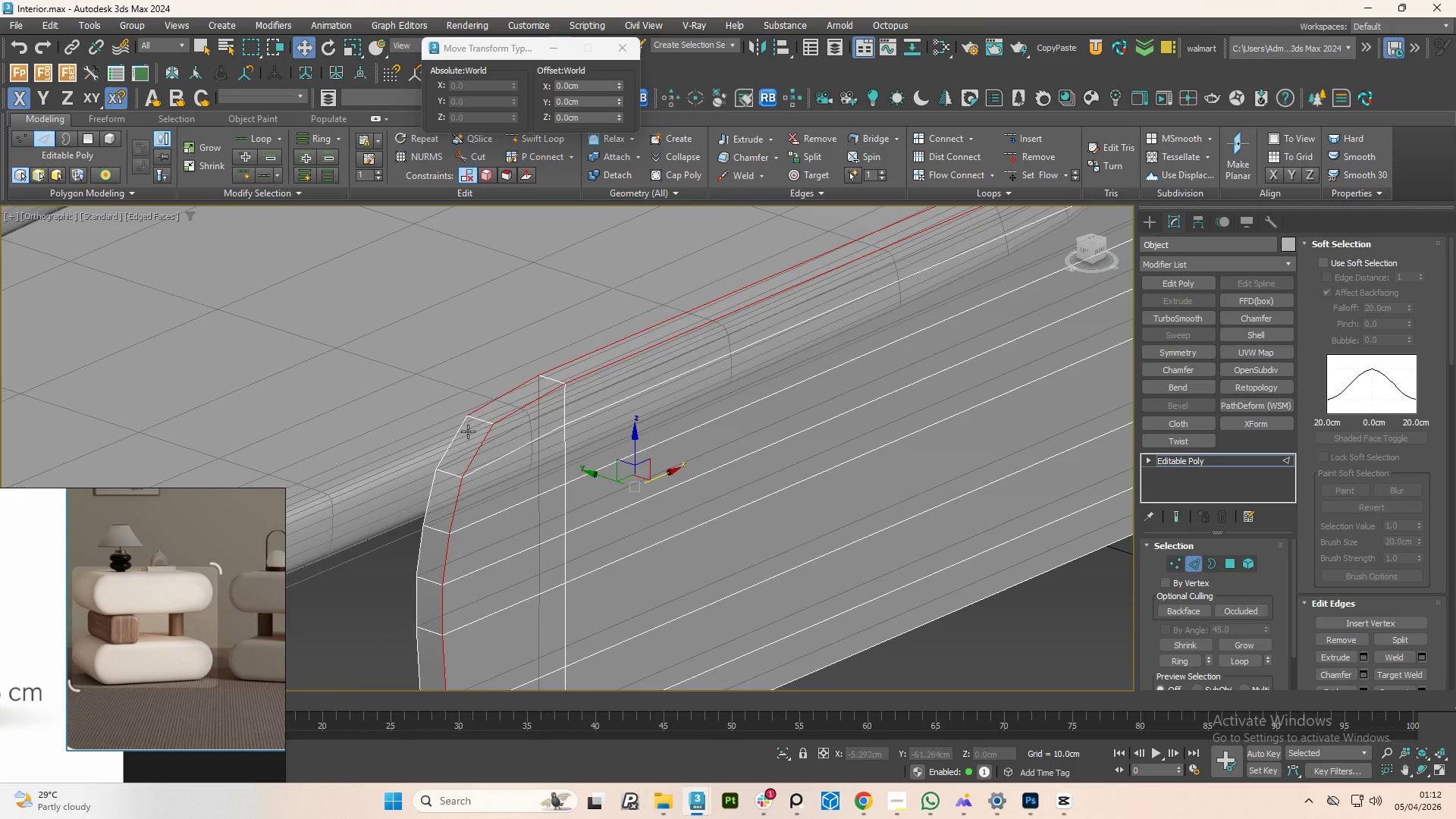 
left_click([461, 433])
 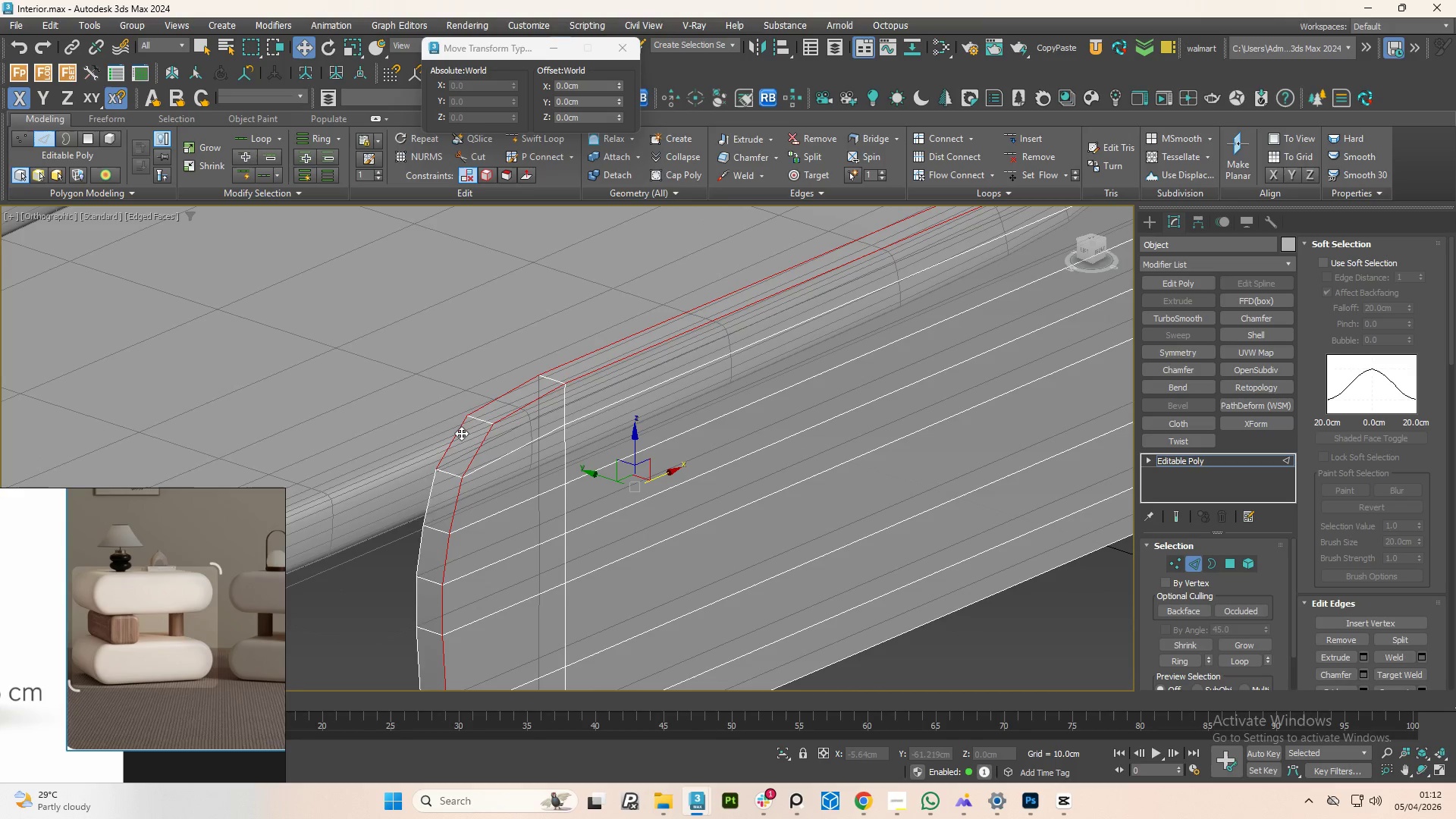 
double_click([461, 433])
 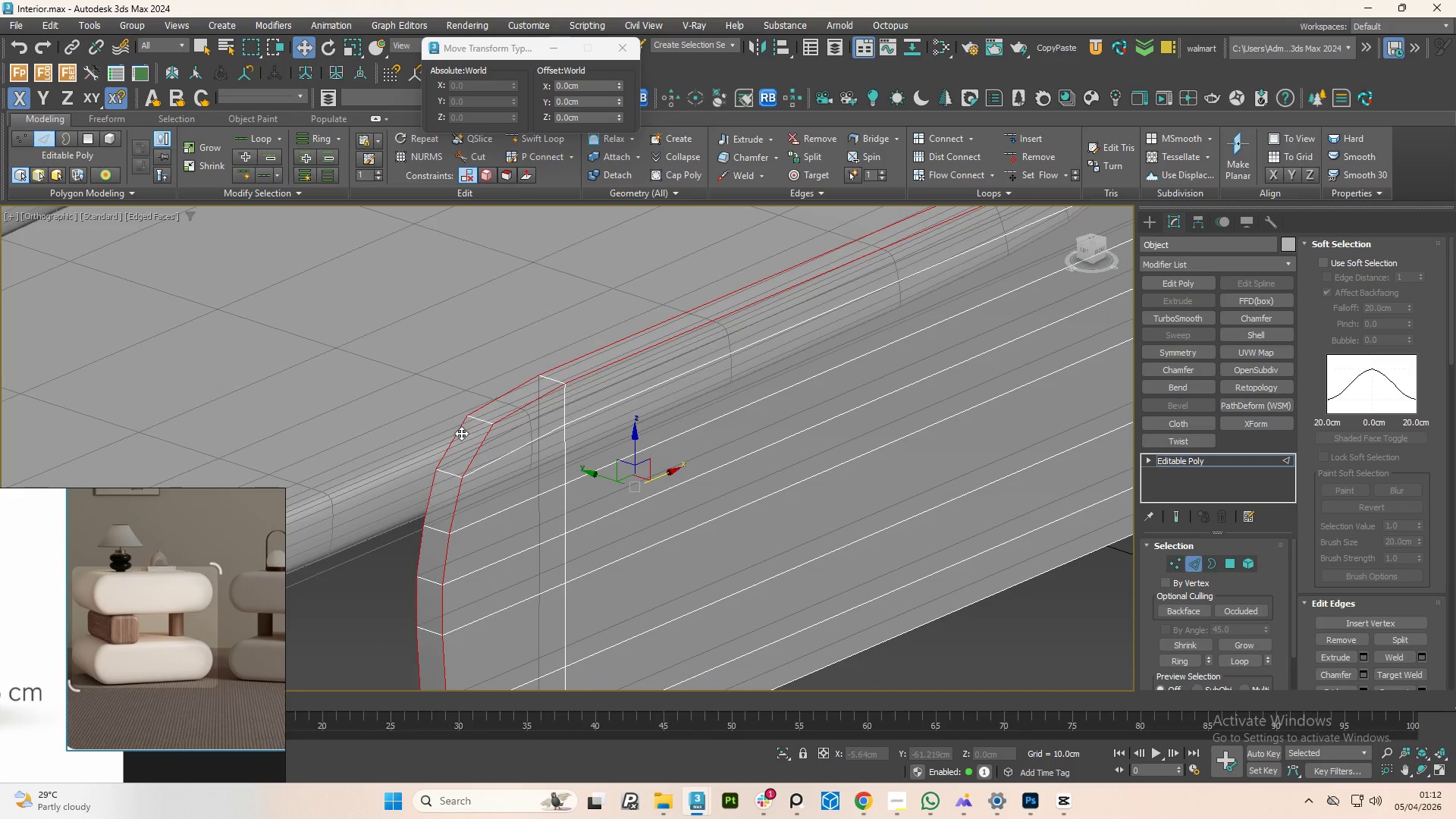 
key(Control+ControlLeft)
 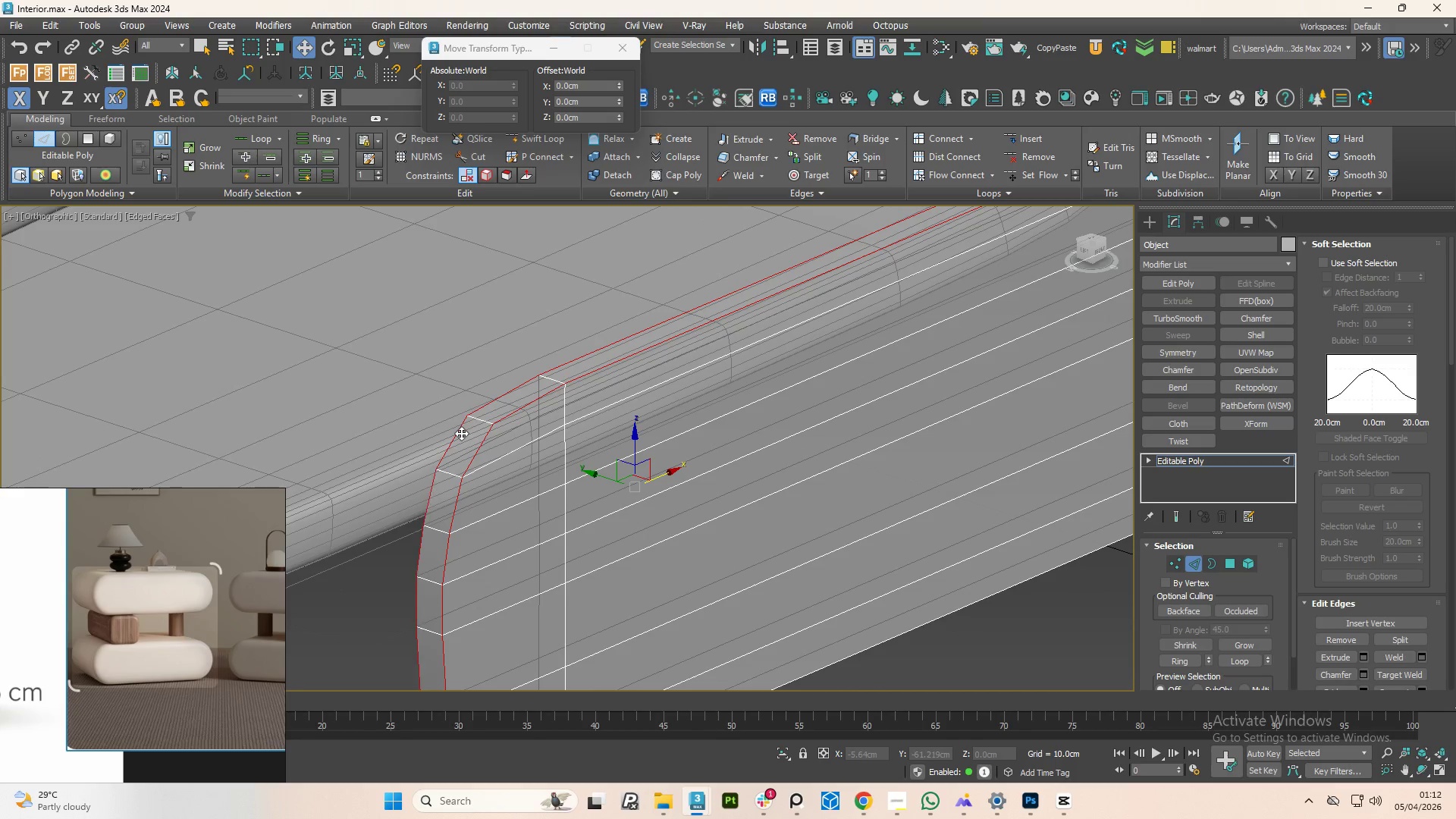 
key(Control+ControlLeft)
 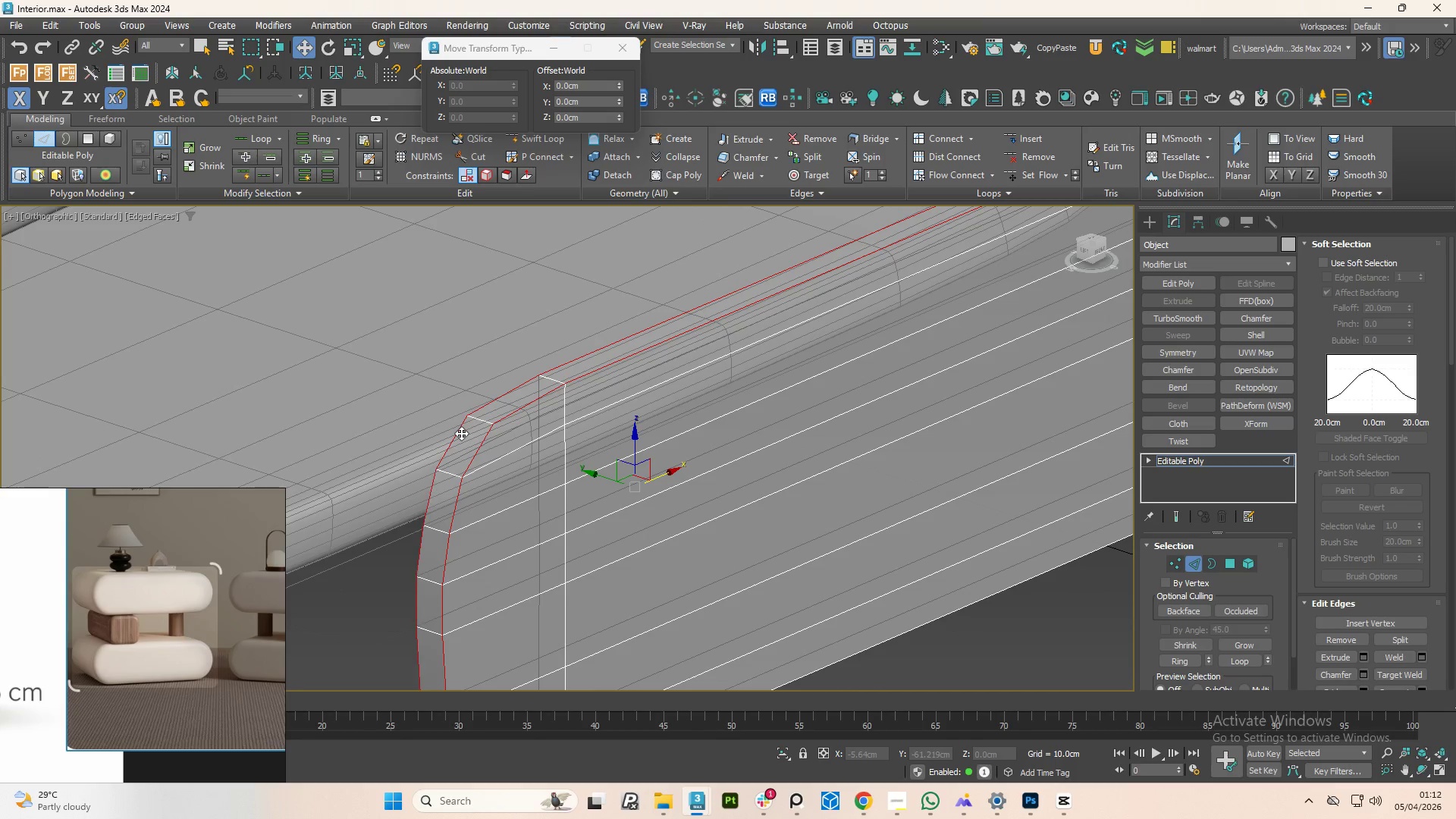 
key(Control+ControlLeft)
 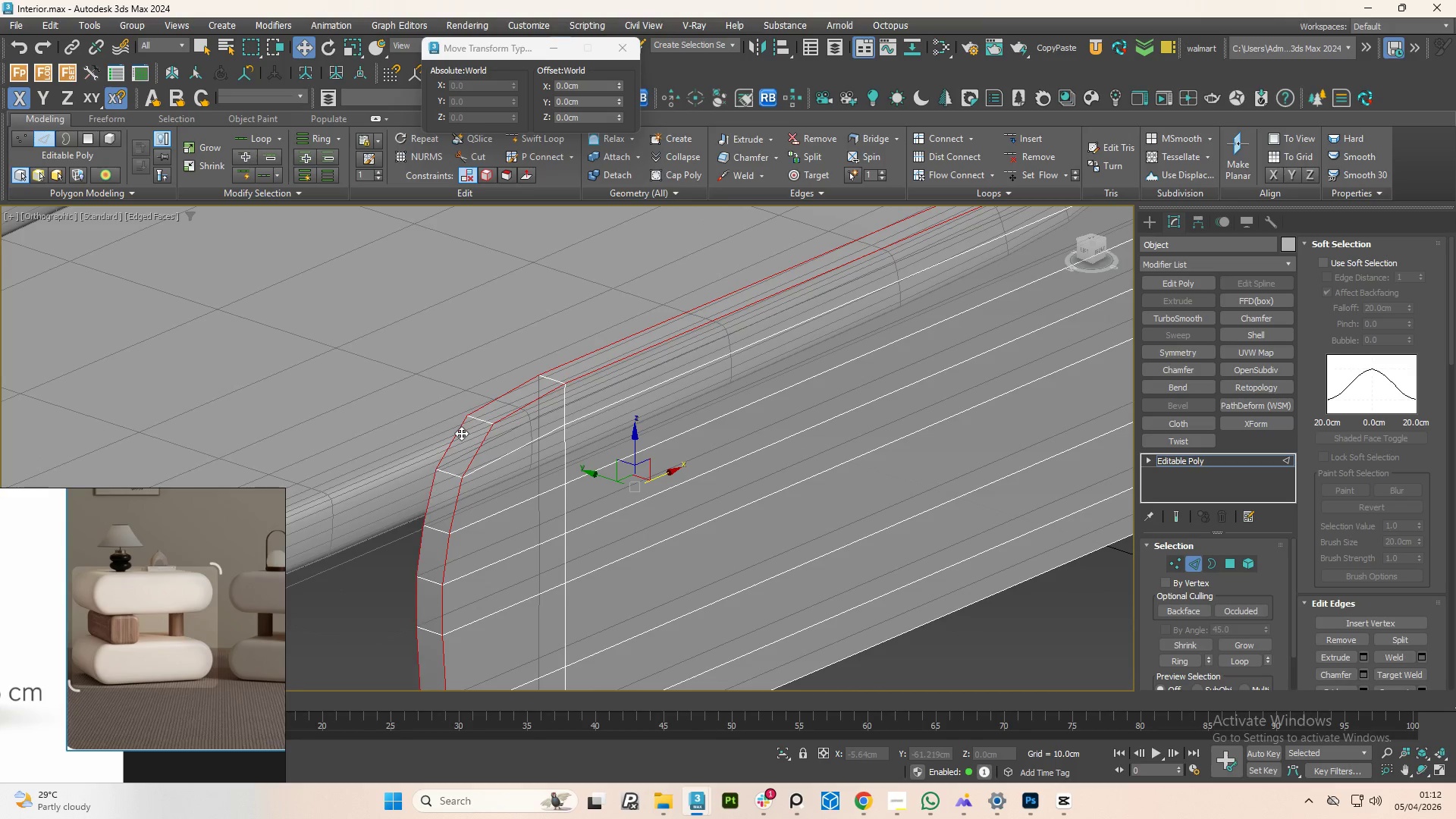 
key(Control+ControlLeft)
 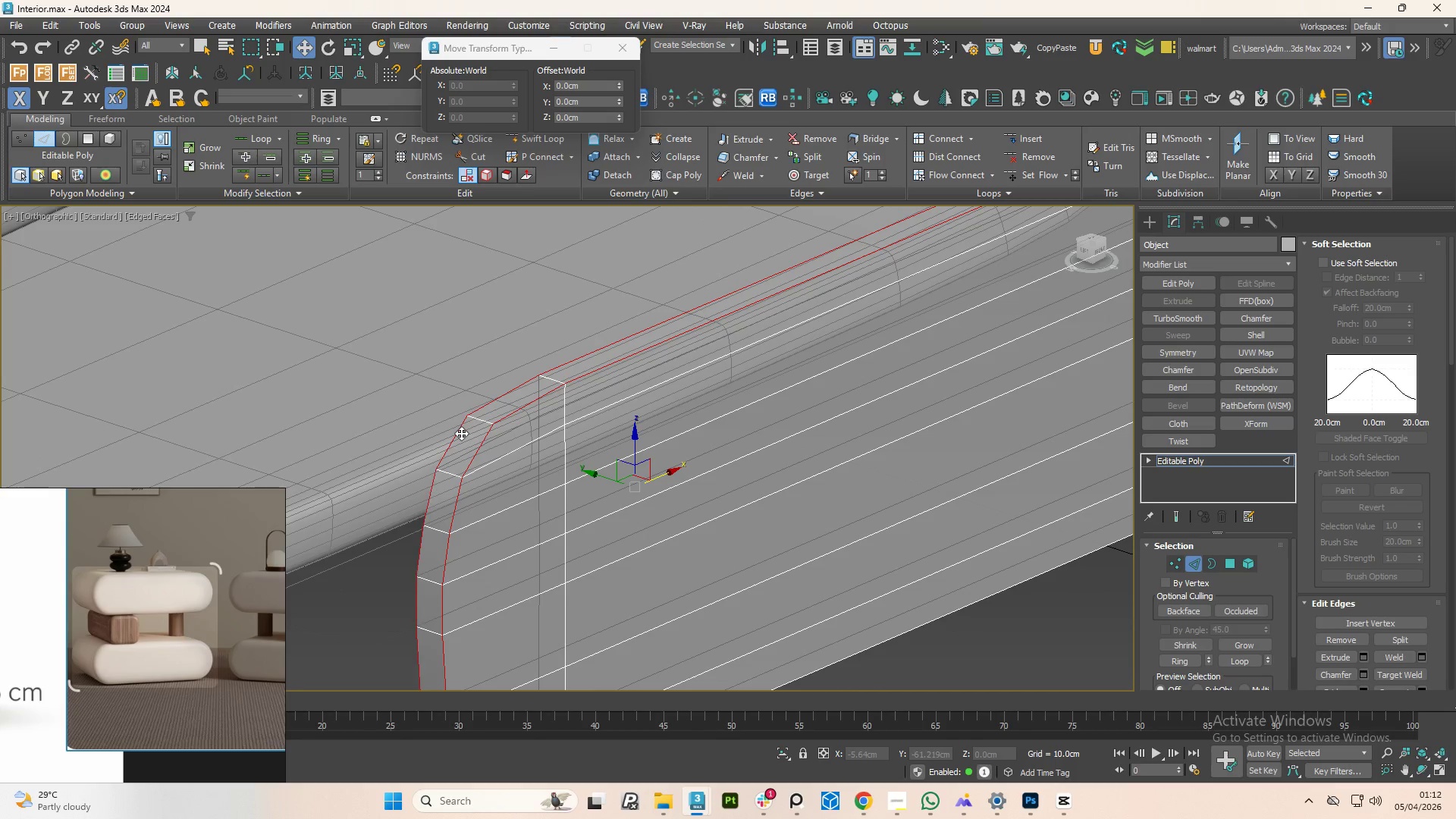 
key(Control+ControlLeft)
 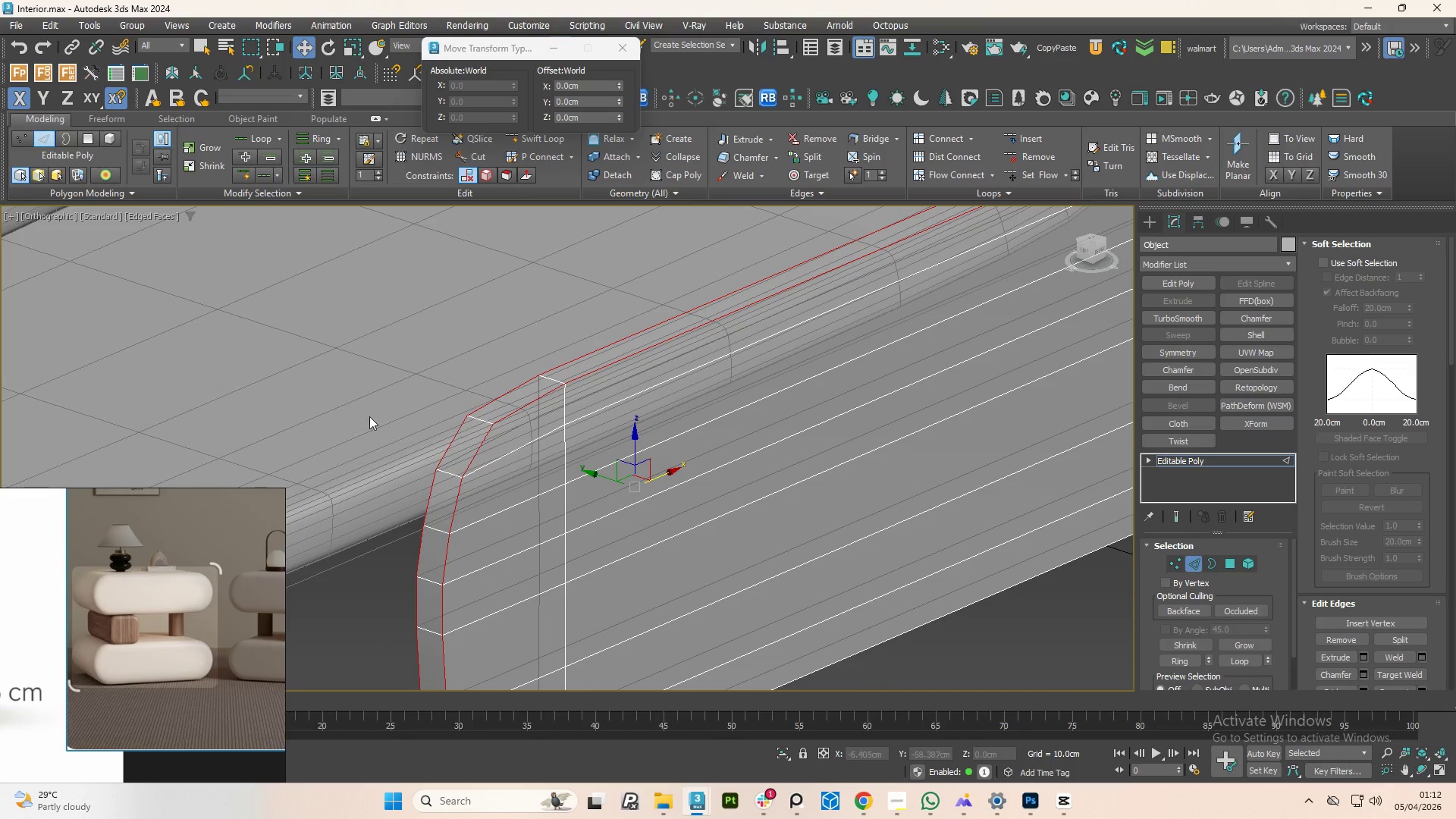 
hold_key(key=AltLeft, duration=0.69)
 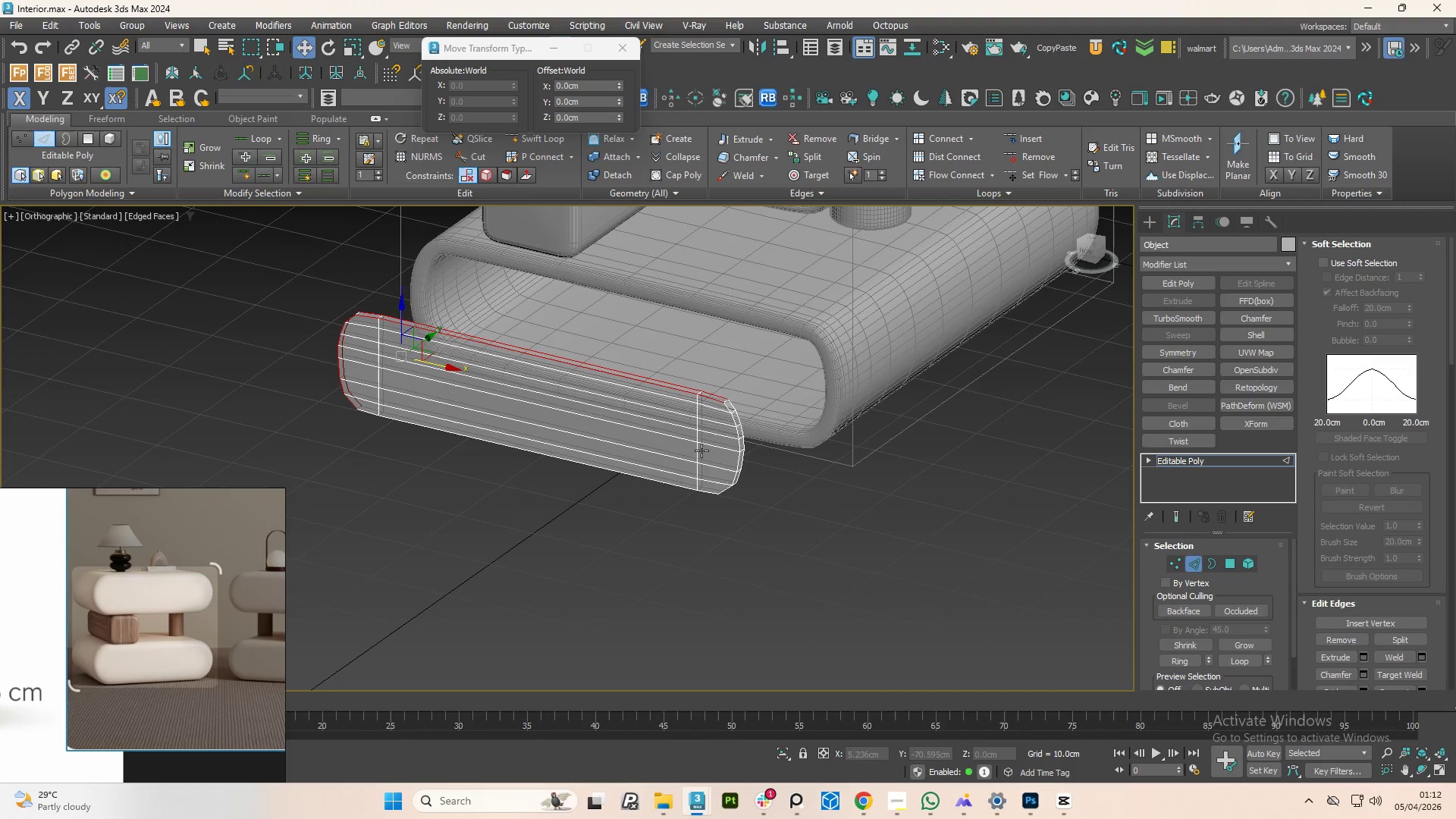 
scroll: coordinate [381, 413], scroll_direction: down, amount: 4.0
 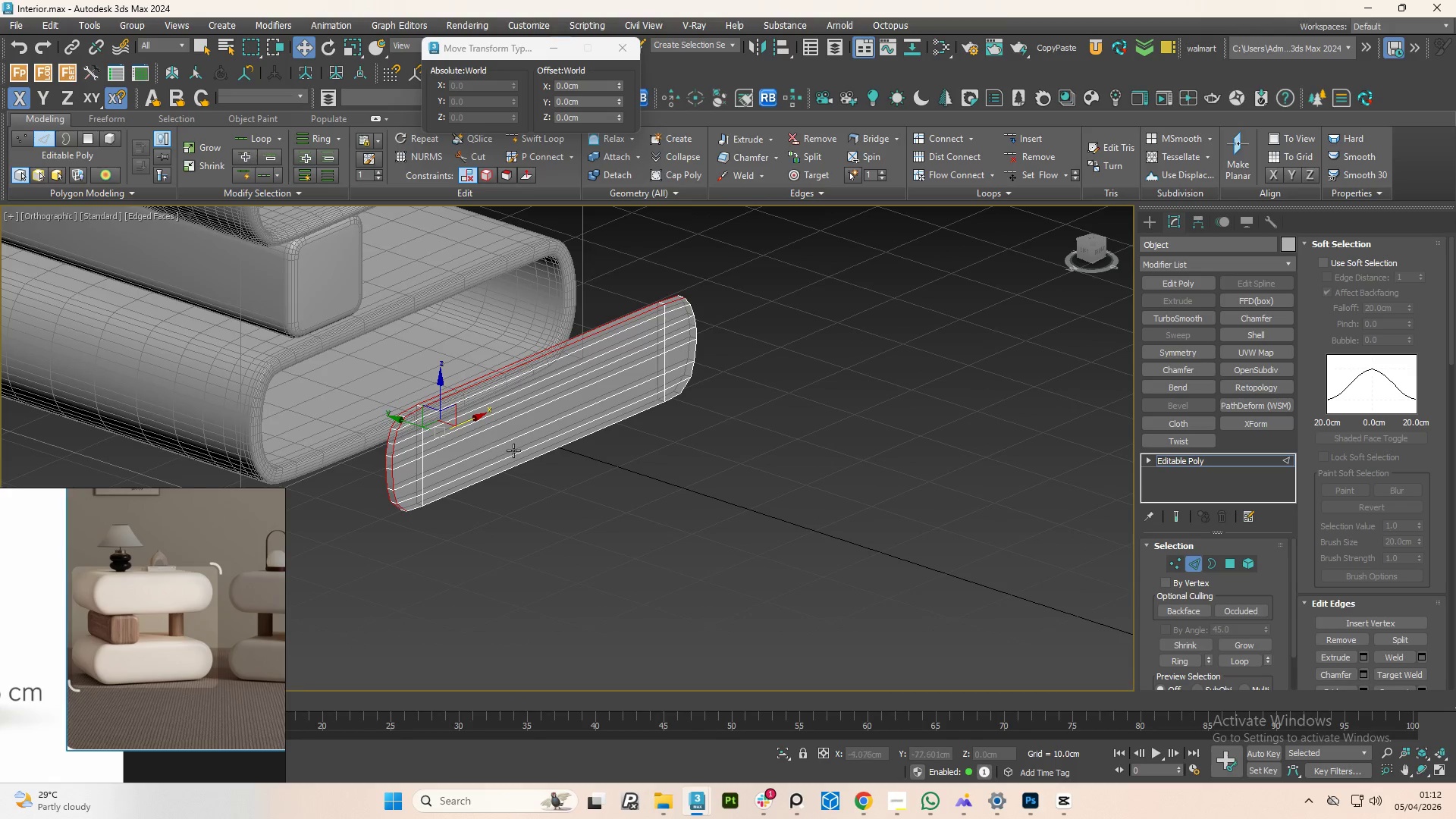 
hold_key(key=ControlLeft, duration=1.51)
left_click([737, 415])
 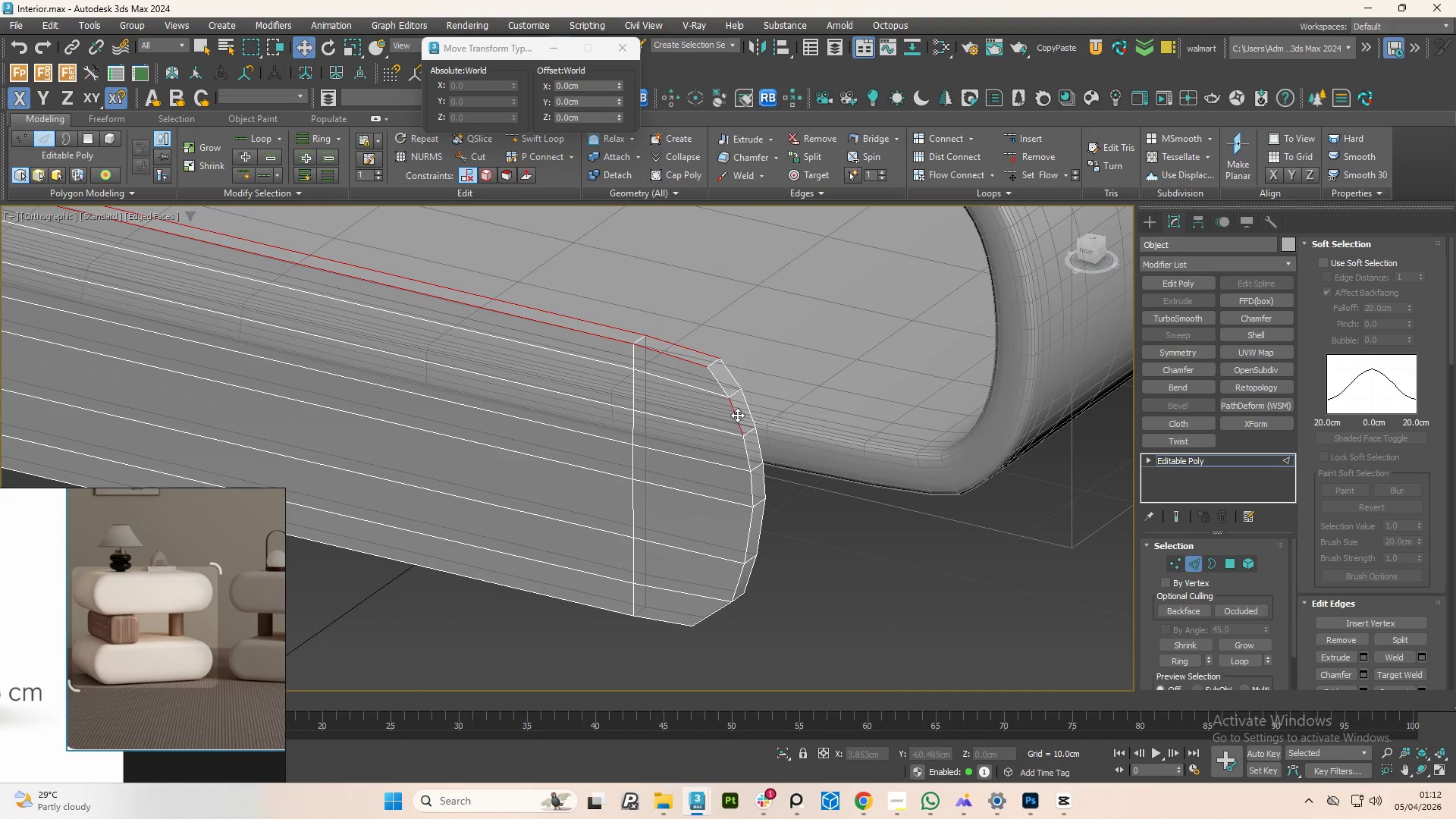 
scroll: coordinate [736, 416], scroll_direction: up, amount: 3.0
 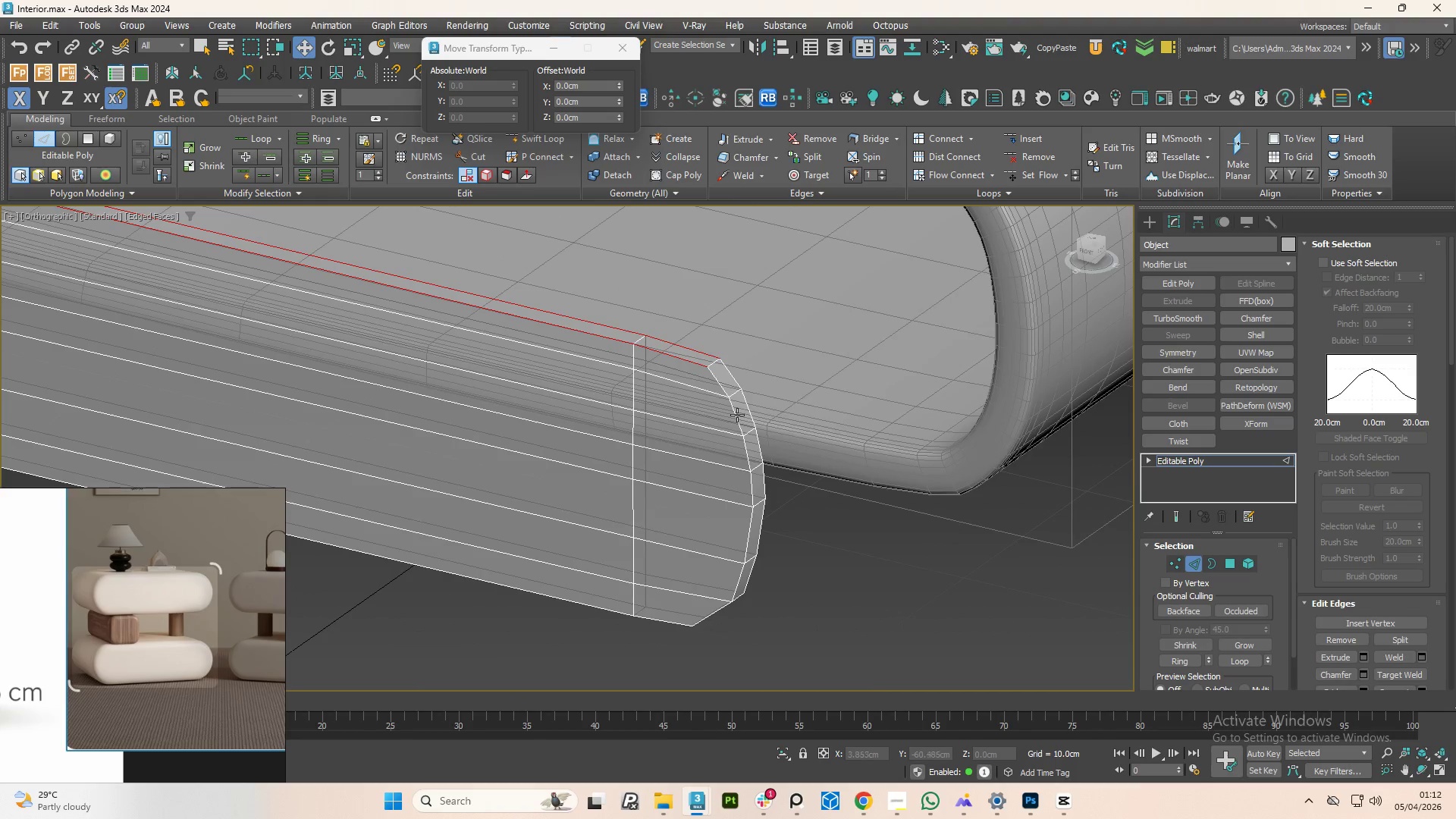 
double_click([737, 415])
 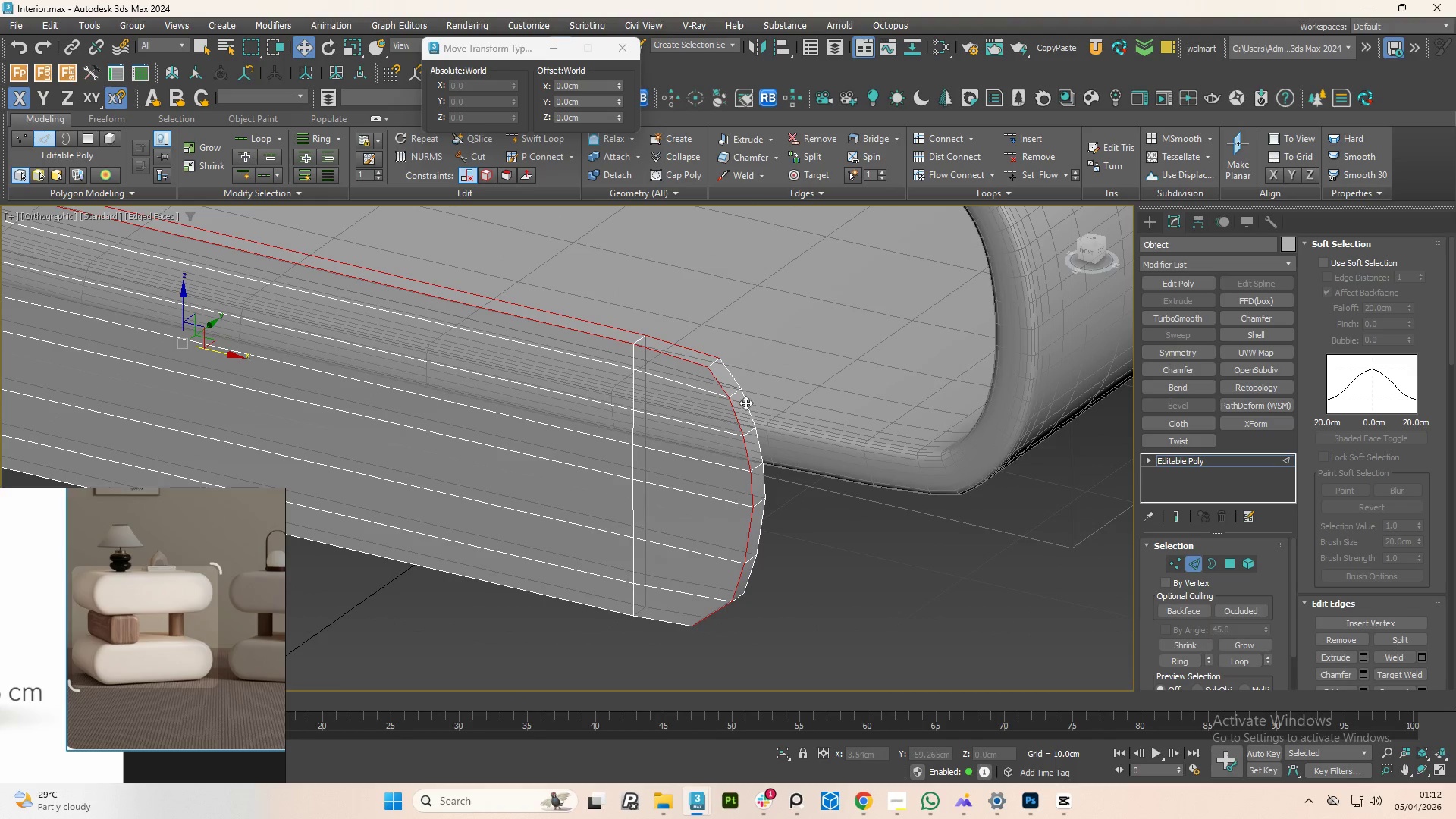 
double_click([746, 402])
 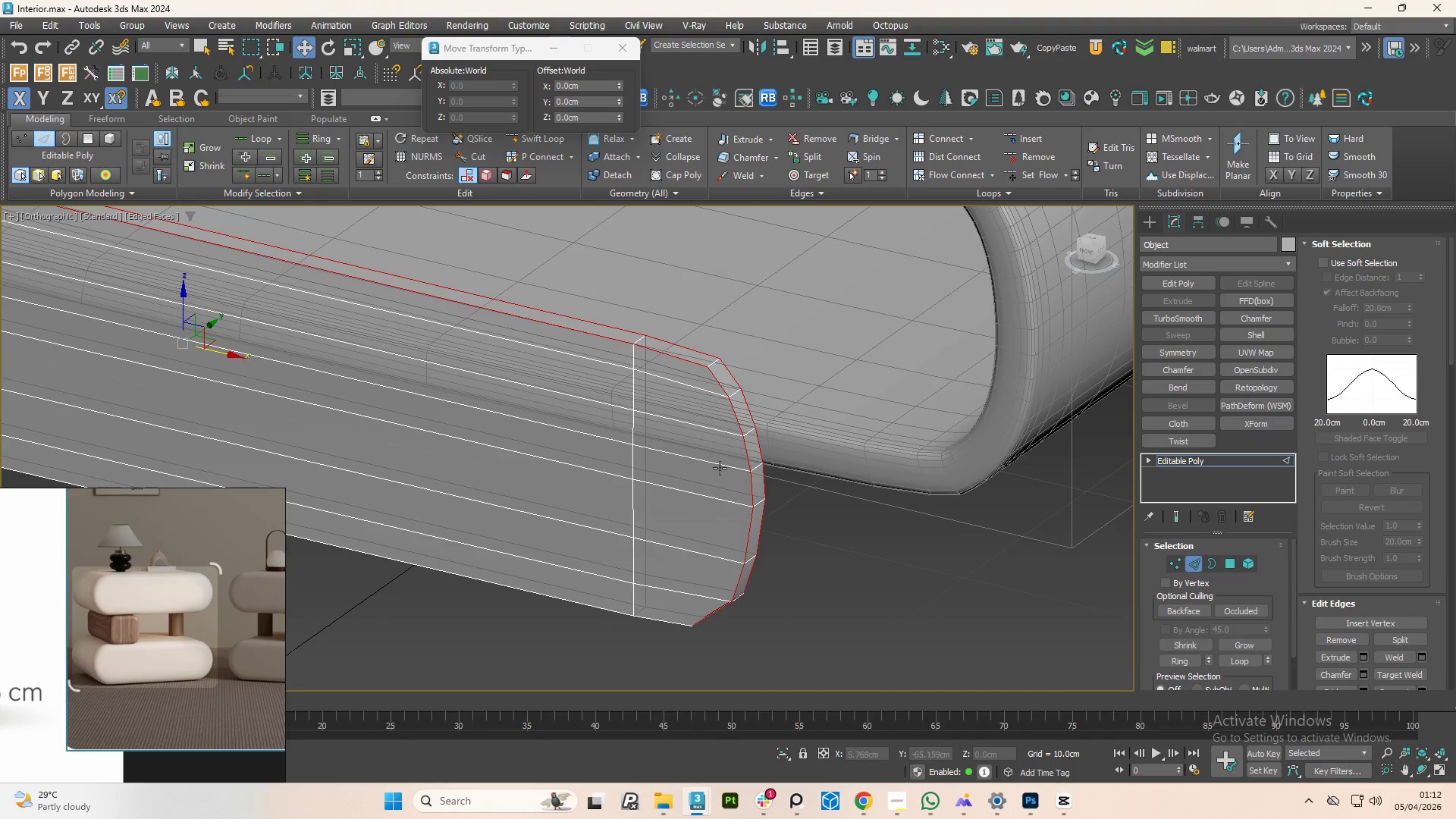 
hold_key(key=AltLeft, duration=1.06)
 